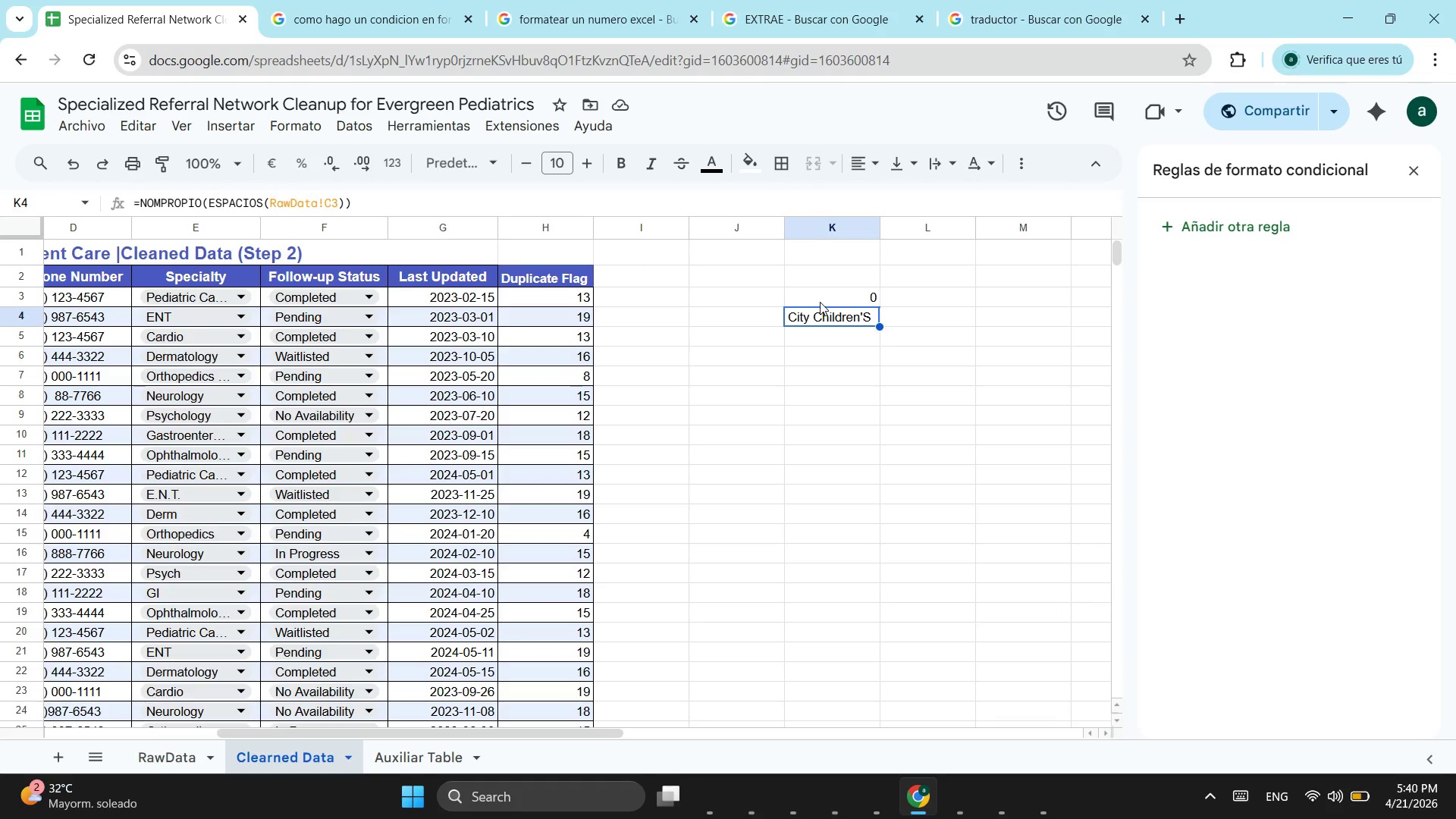 
left_click([820, 302])
 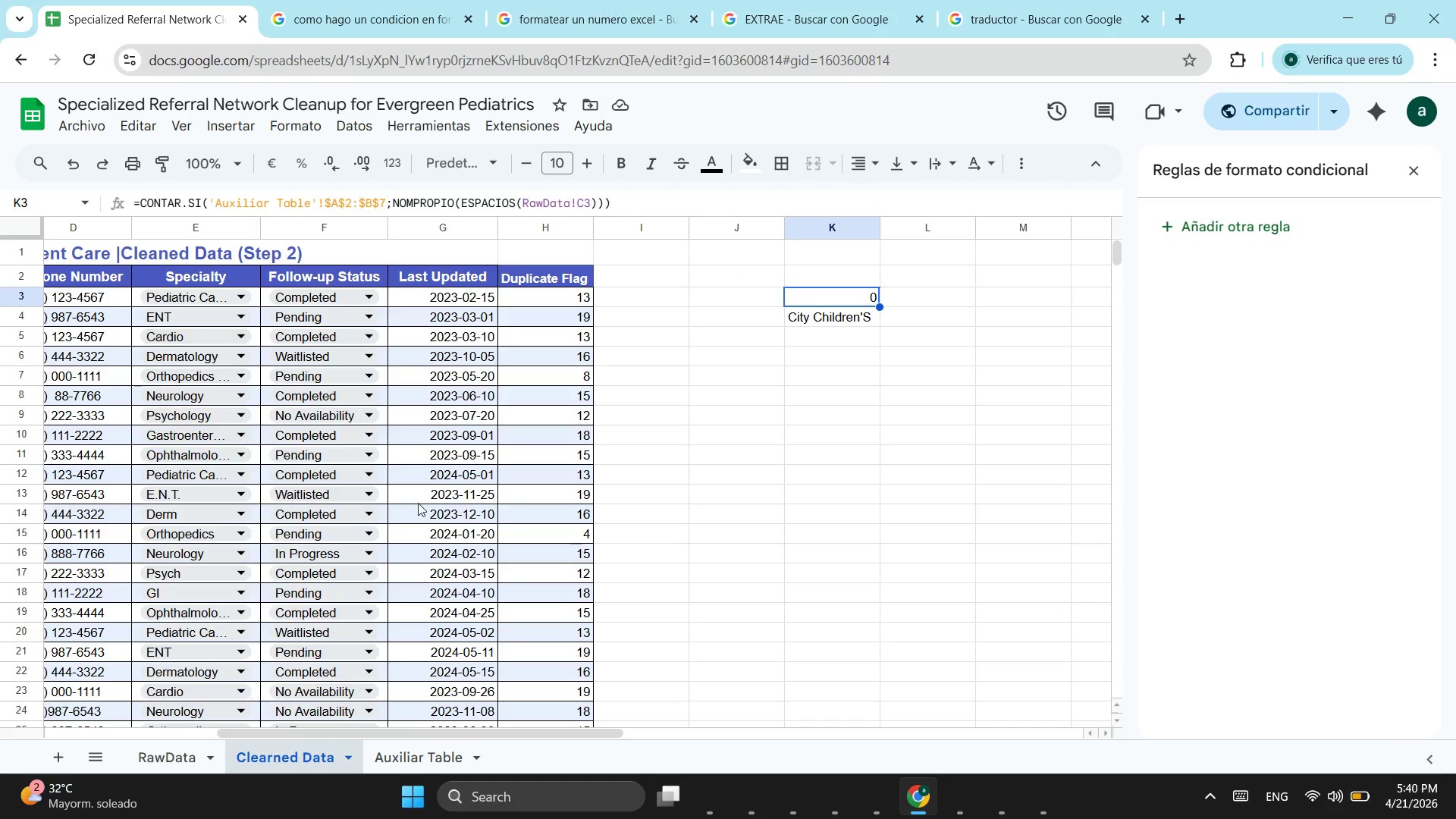 
left_click_drag(start_coordinate=[388, 735], to_coordinate=[240, 730])
 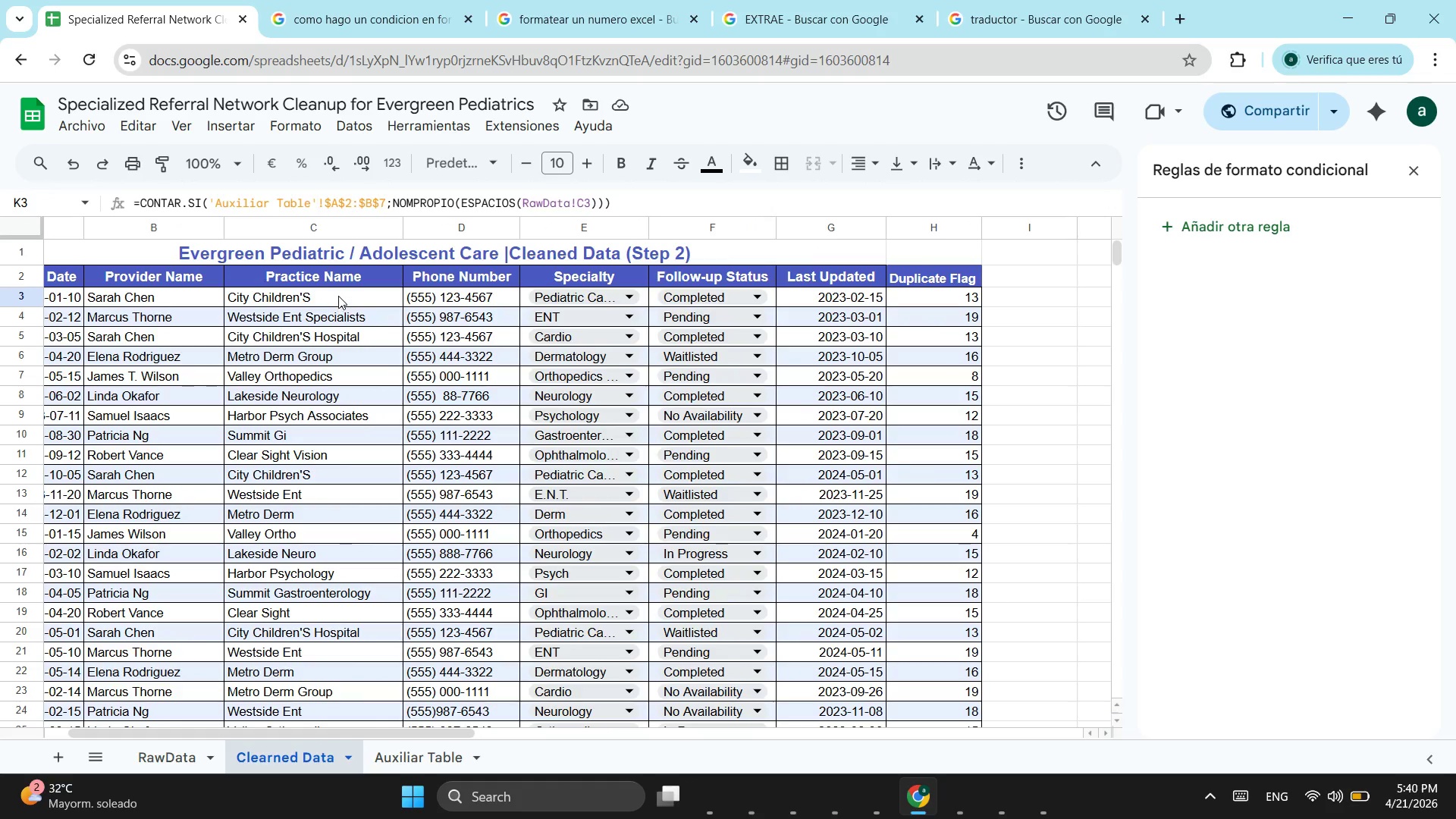 
left_click([338, 296])
 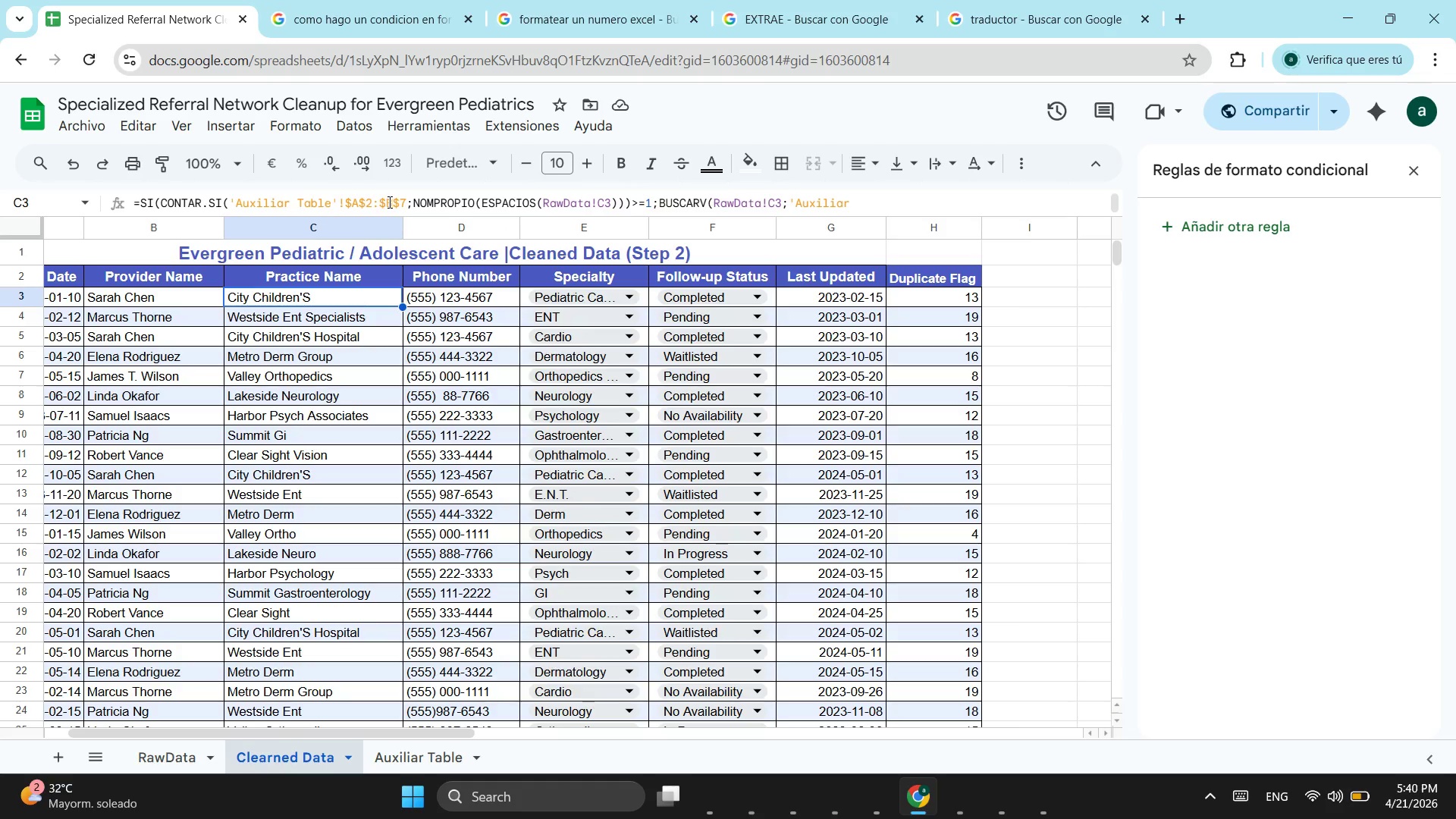 
left_click([410, 202])
 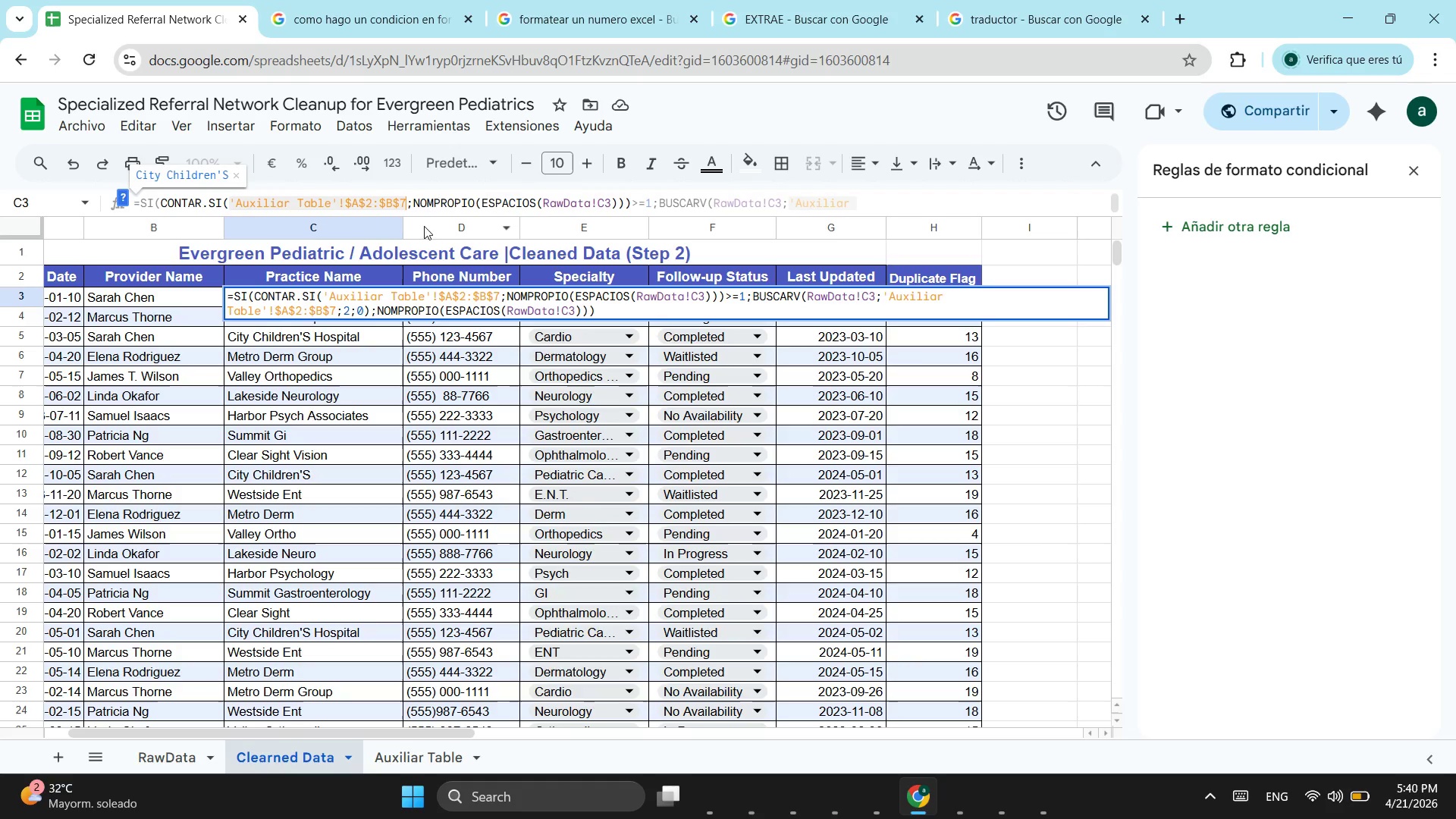 
mouse_move([409, 742])
 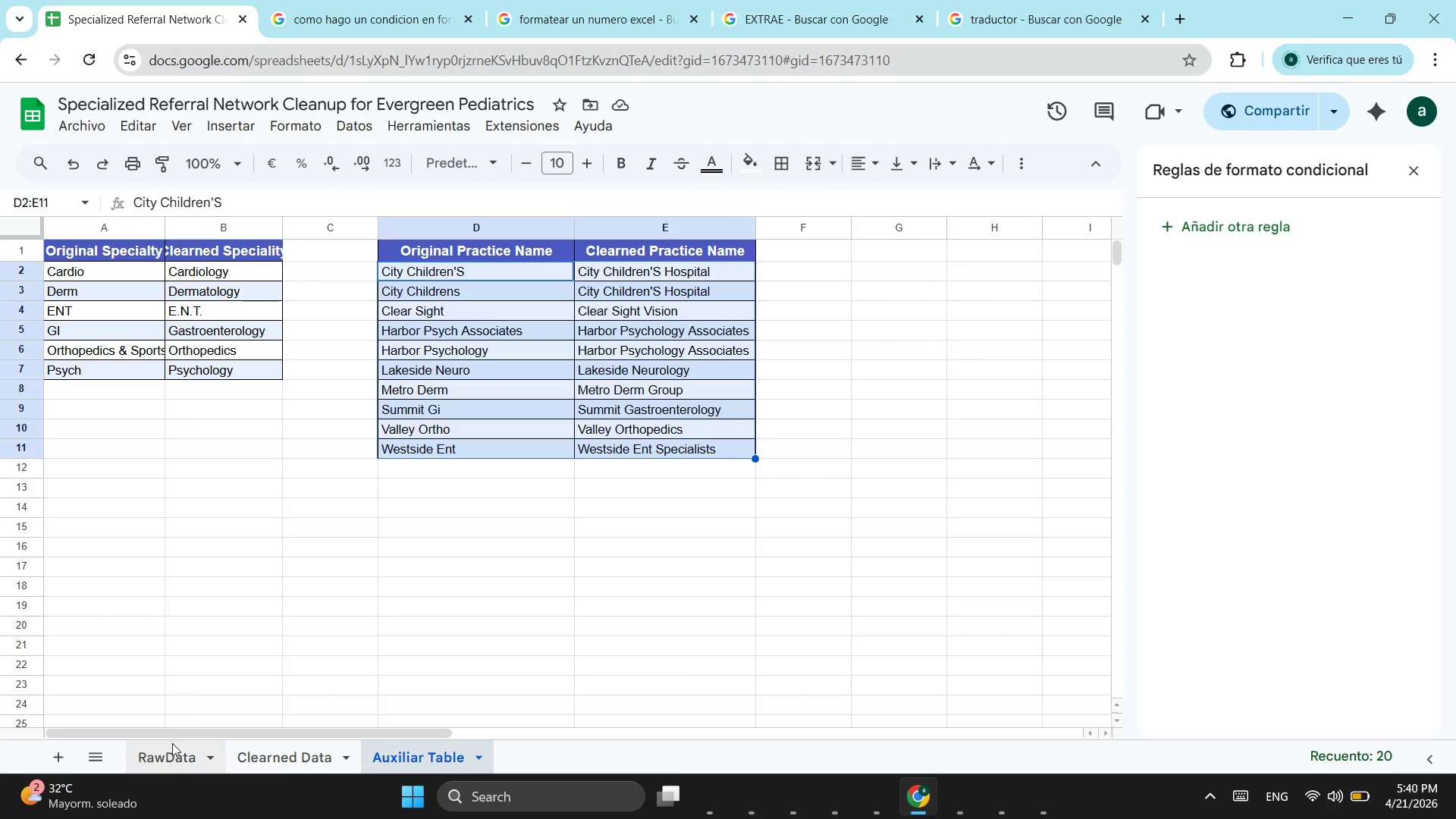 
left_click([170, 746])
 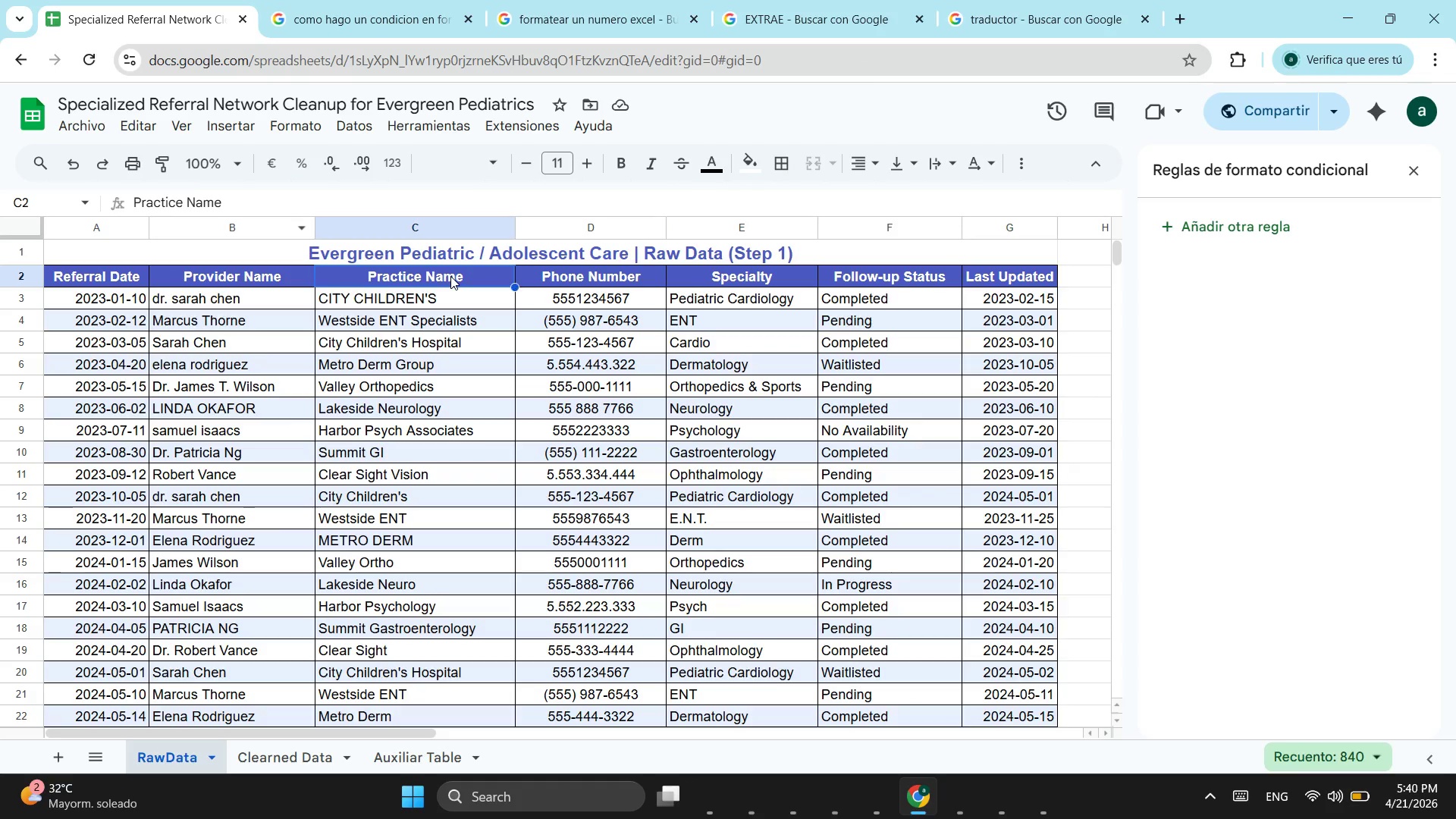 
double_click([447, 290])
 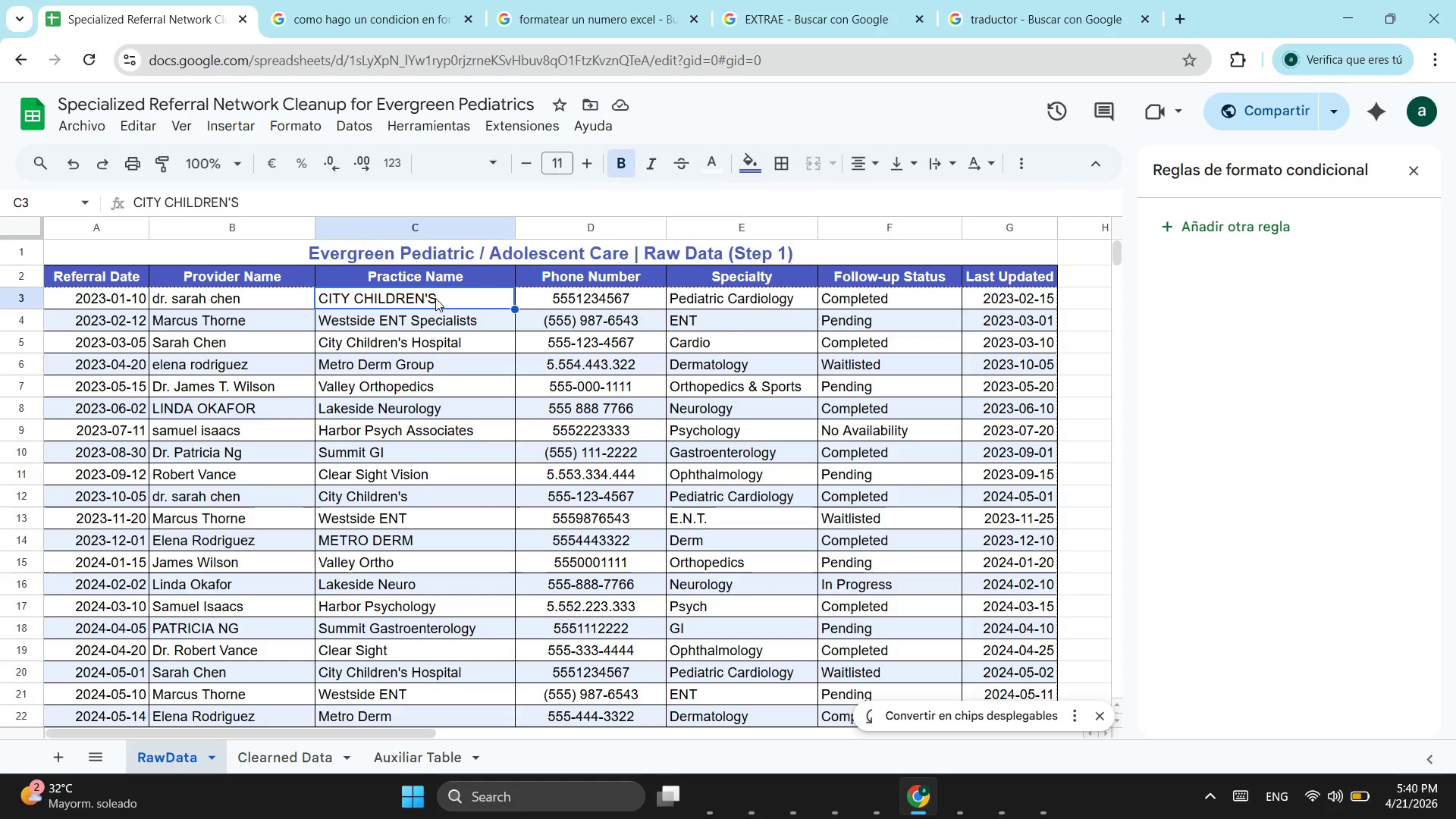 
triple_click([435, 298])
 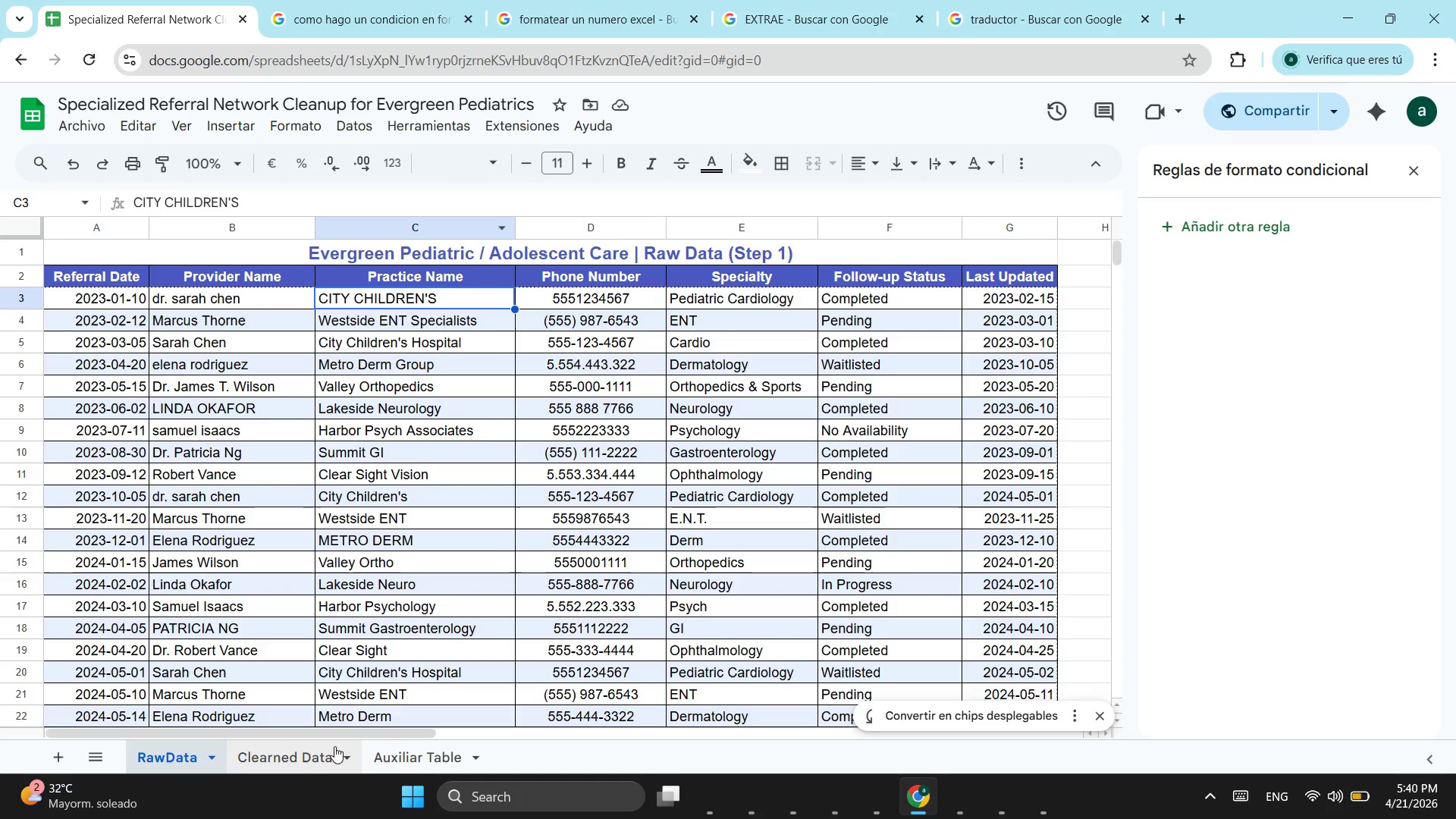 
left_click([320, 764])
 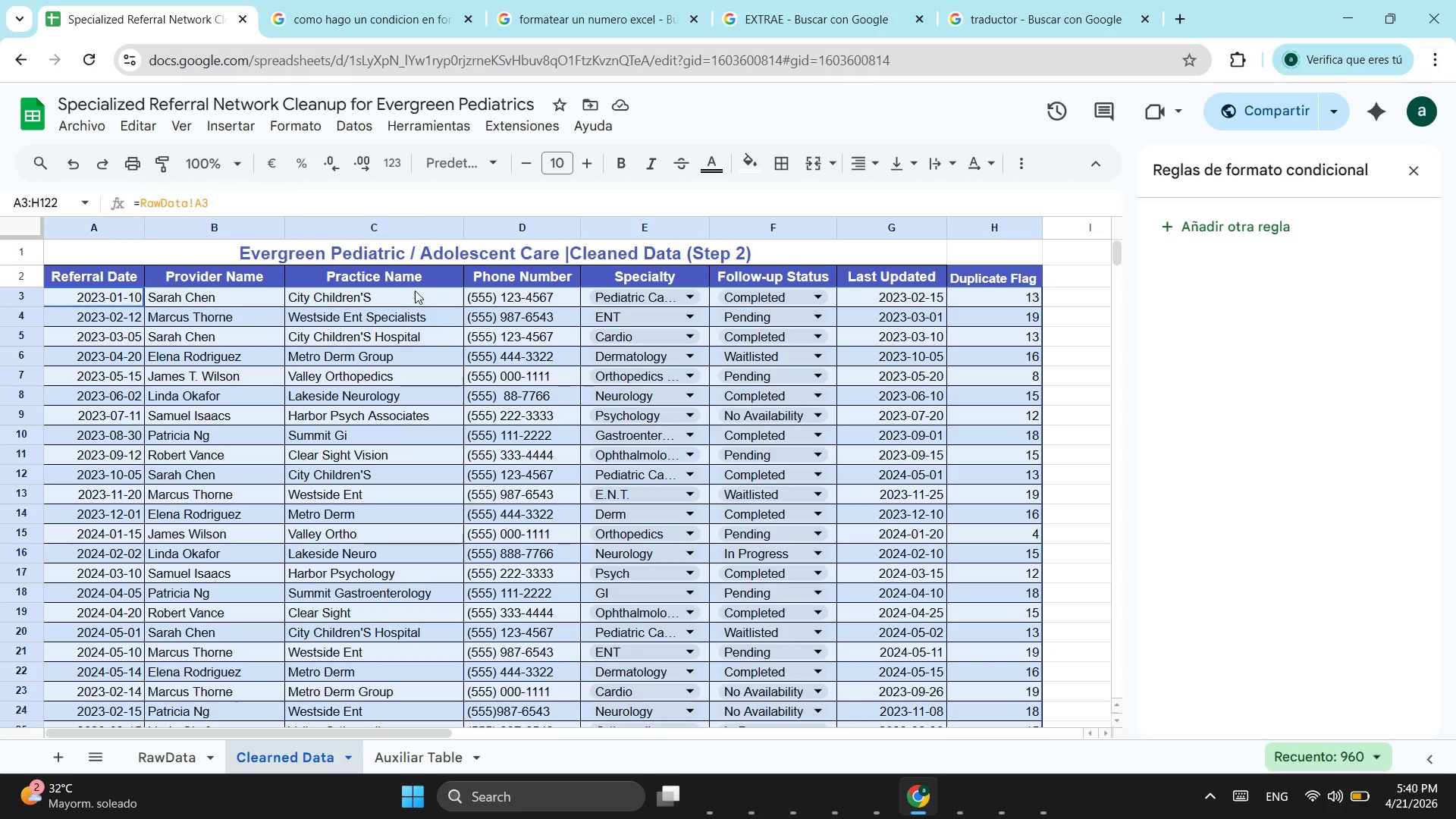 
left_click([415, 290])
 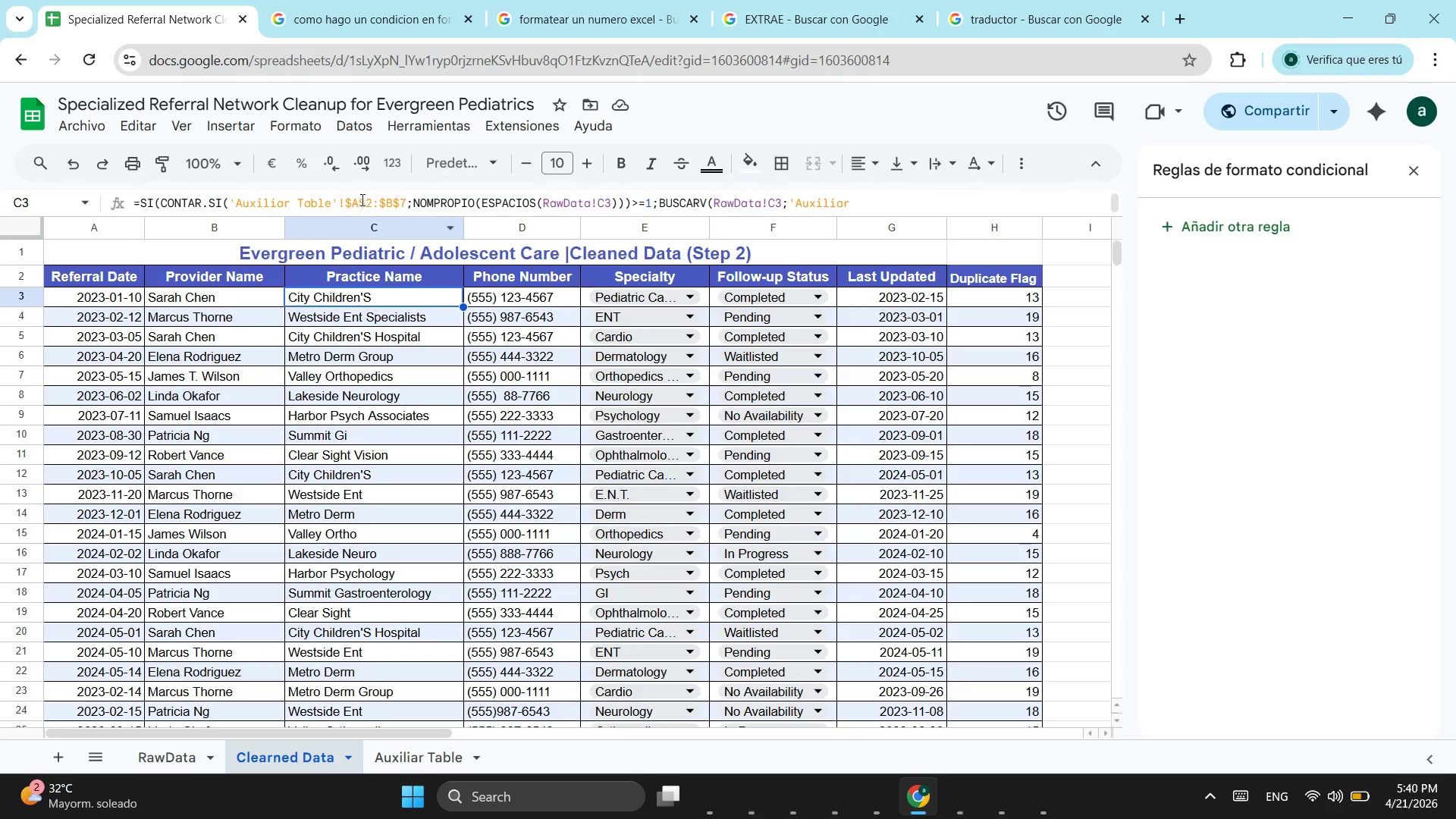 
left_click([361, 199])
 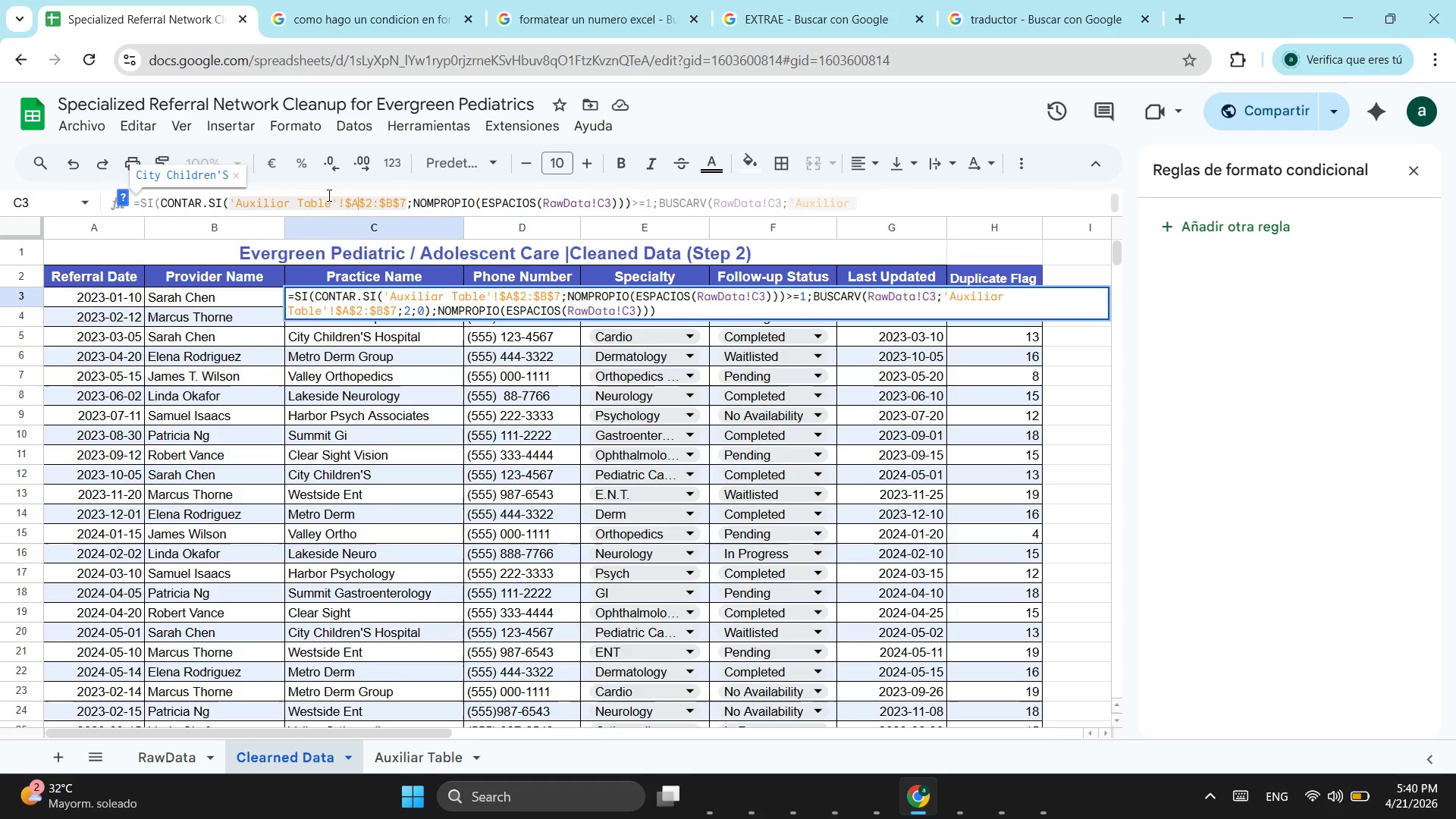 
key(Backspace)
 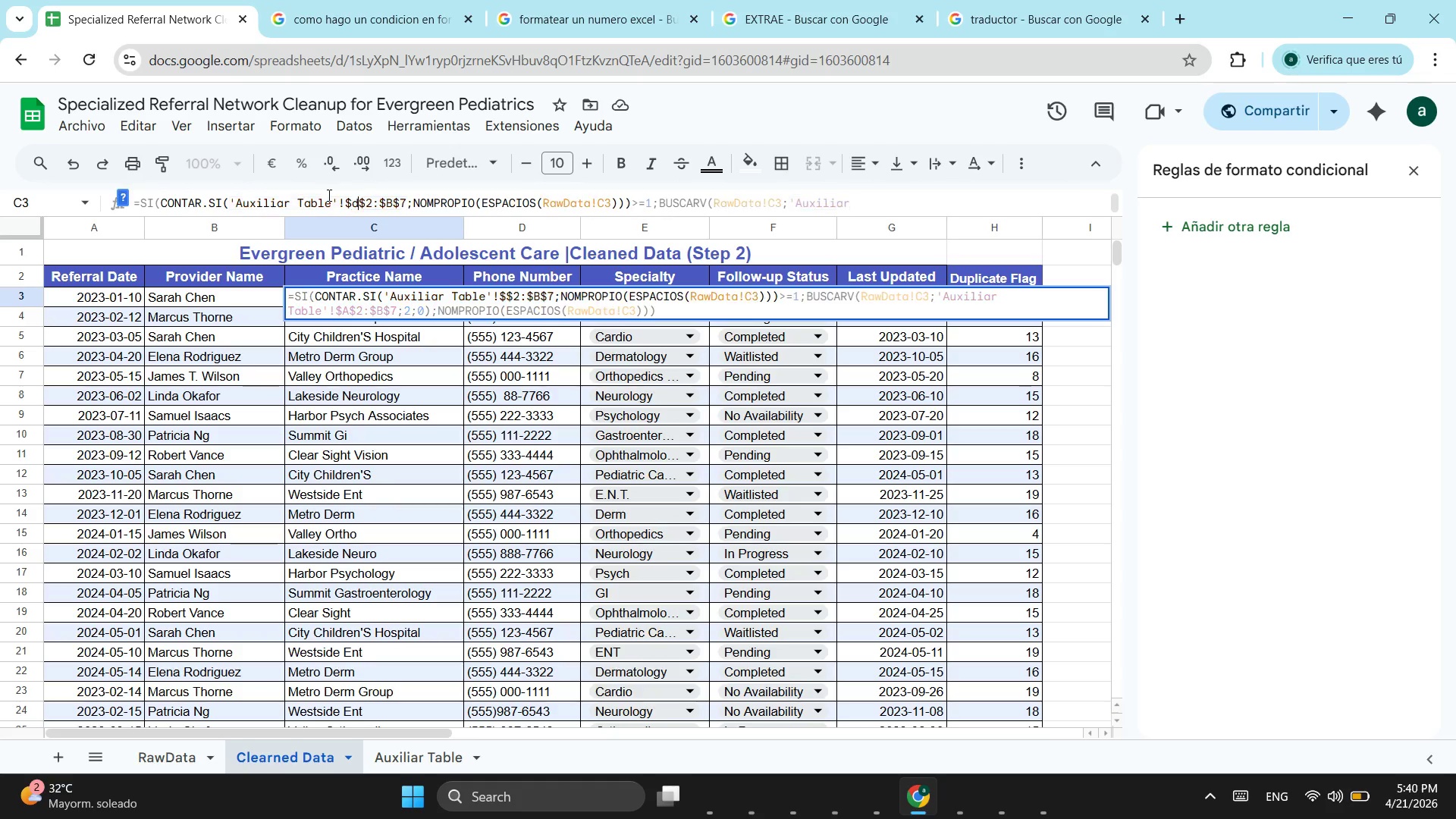 
key(D)
 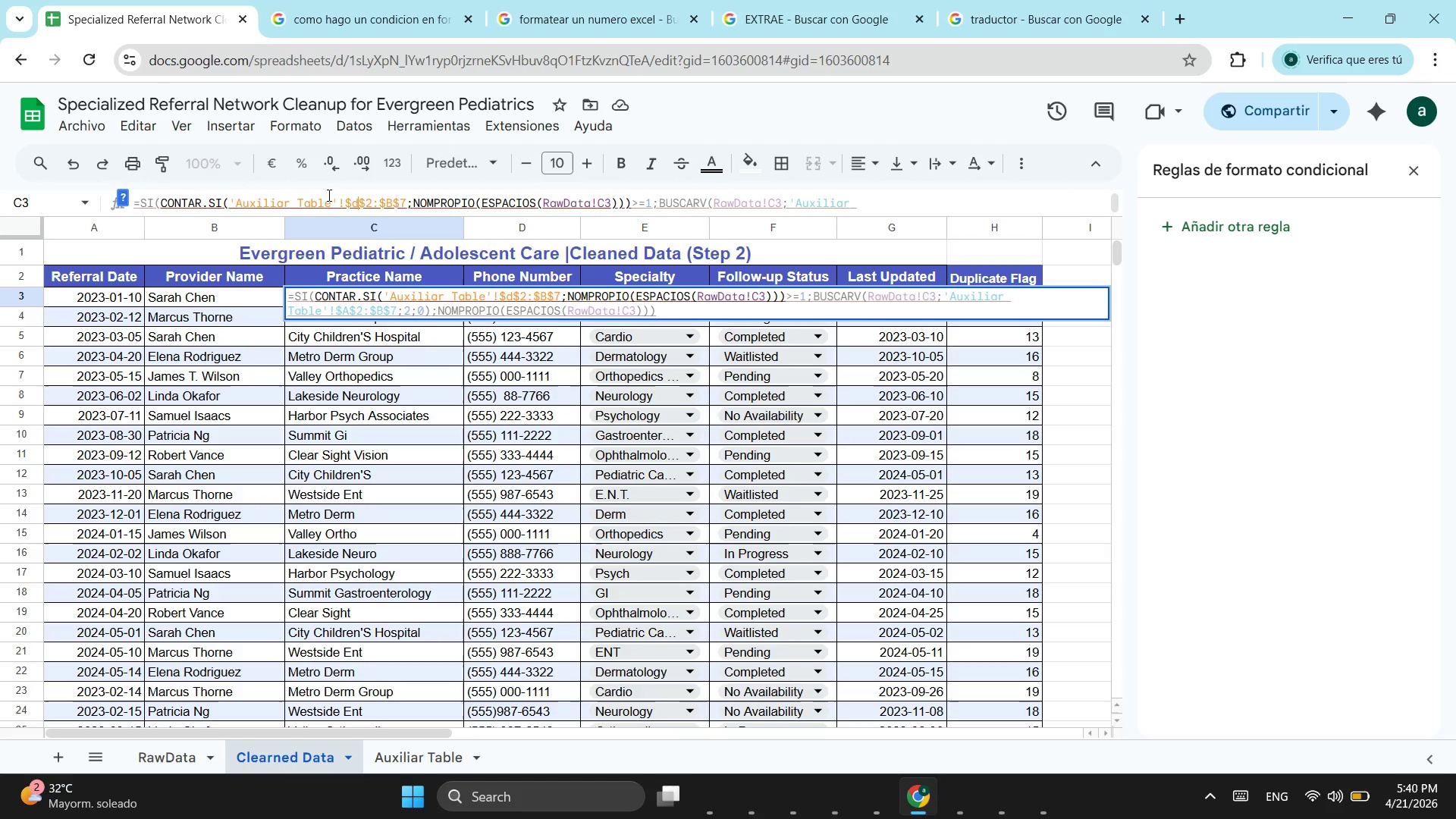 
key(ArrowRight)
 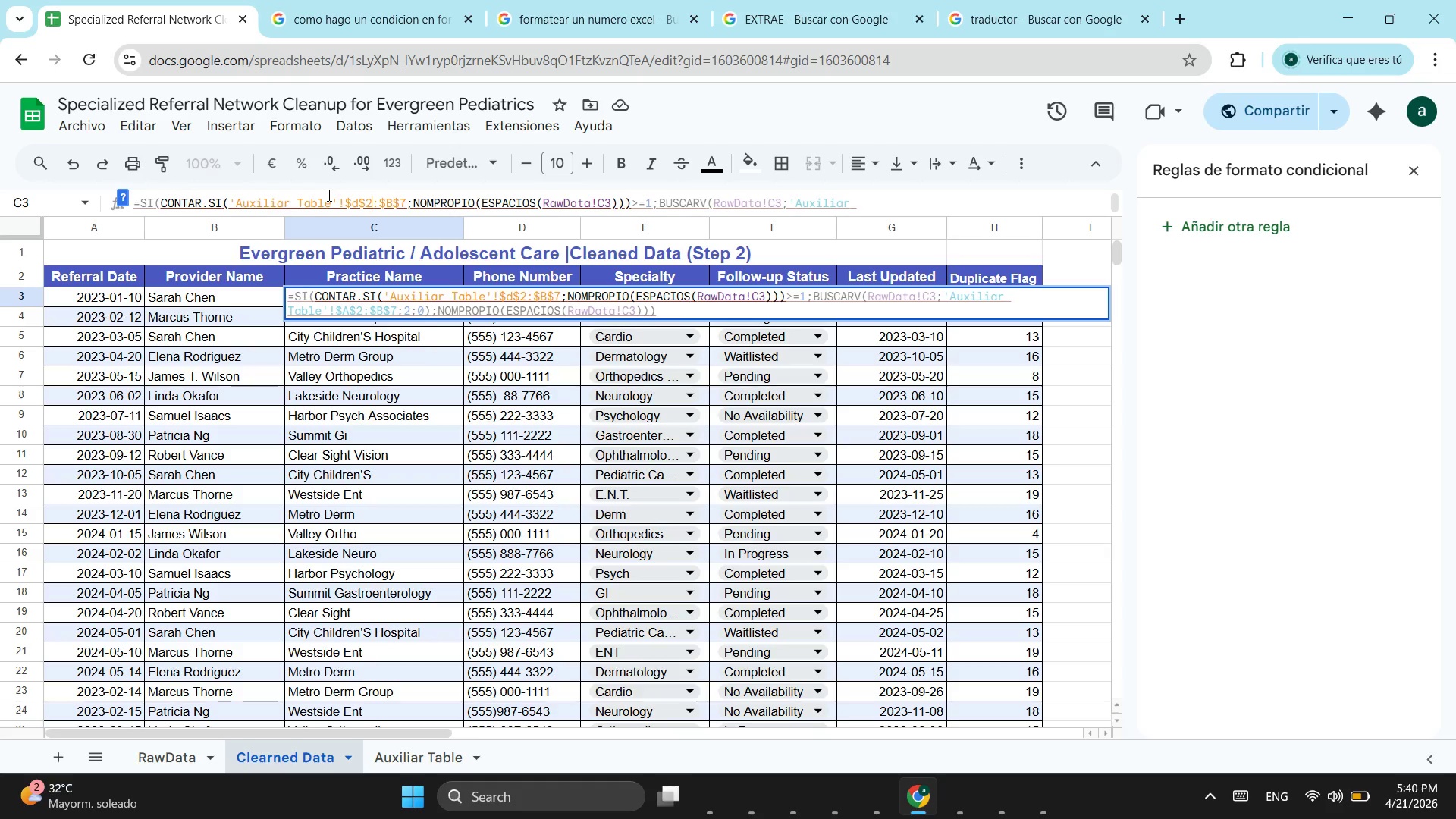 
key(ArrowRight)
 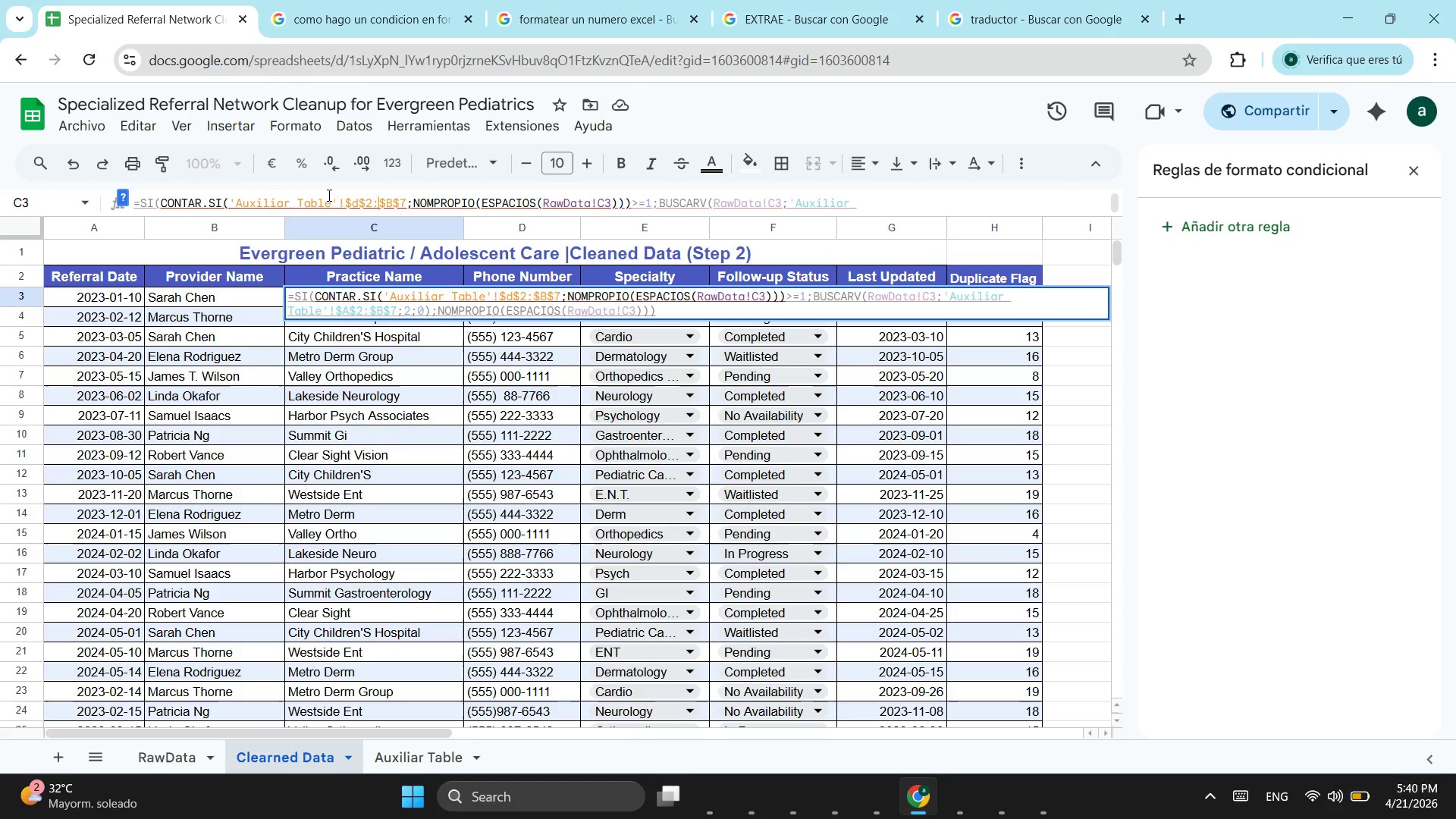 
key(ArrowRight)
 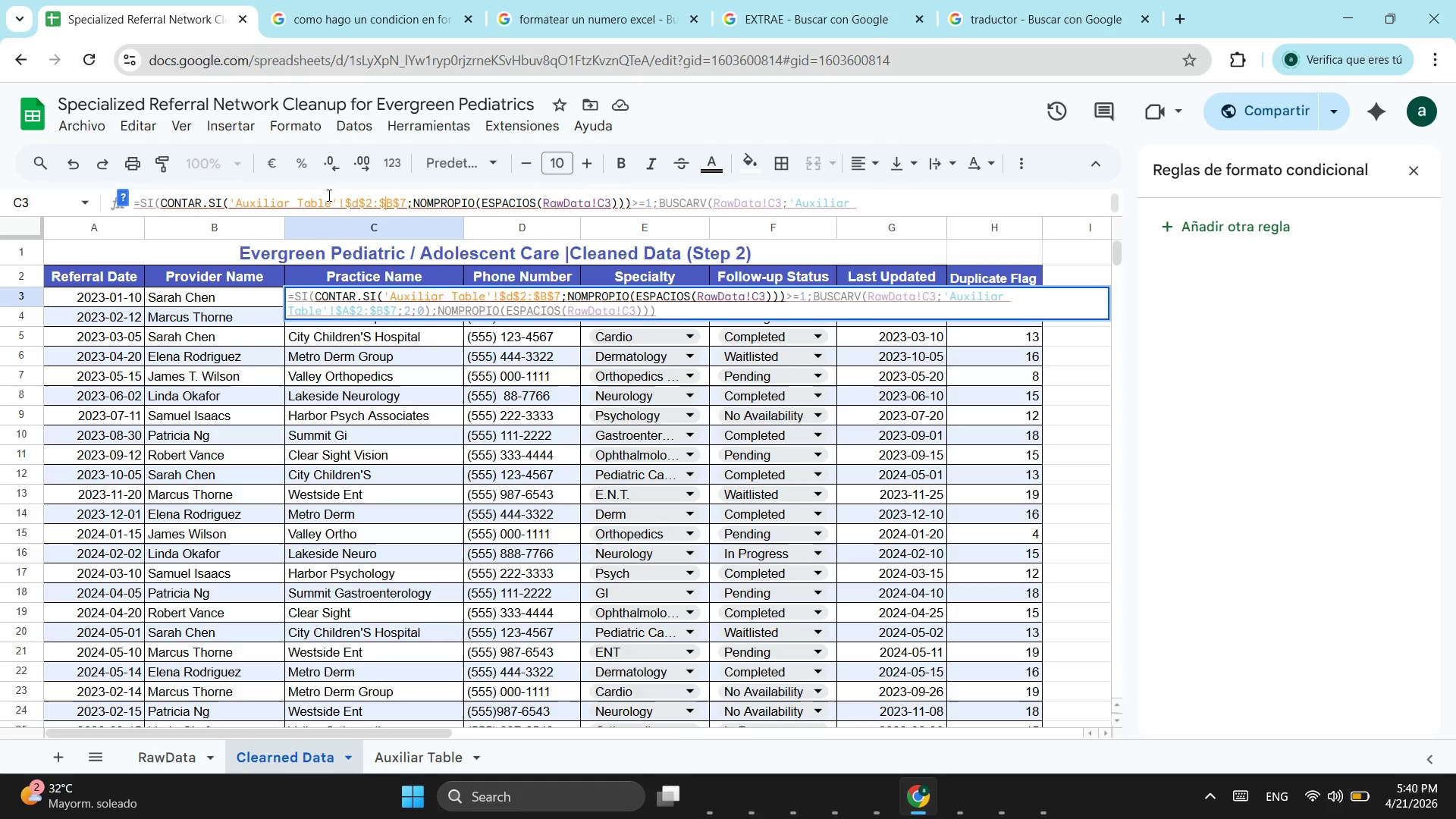 
key(ArrowRight)
 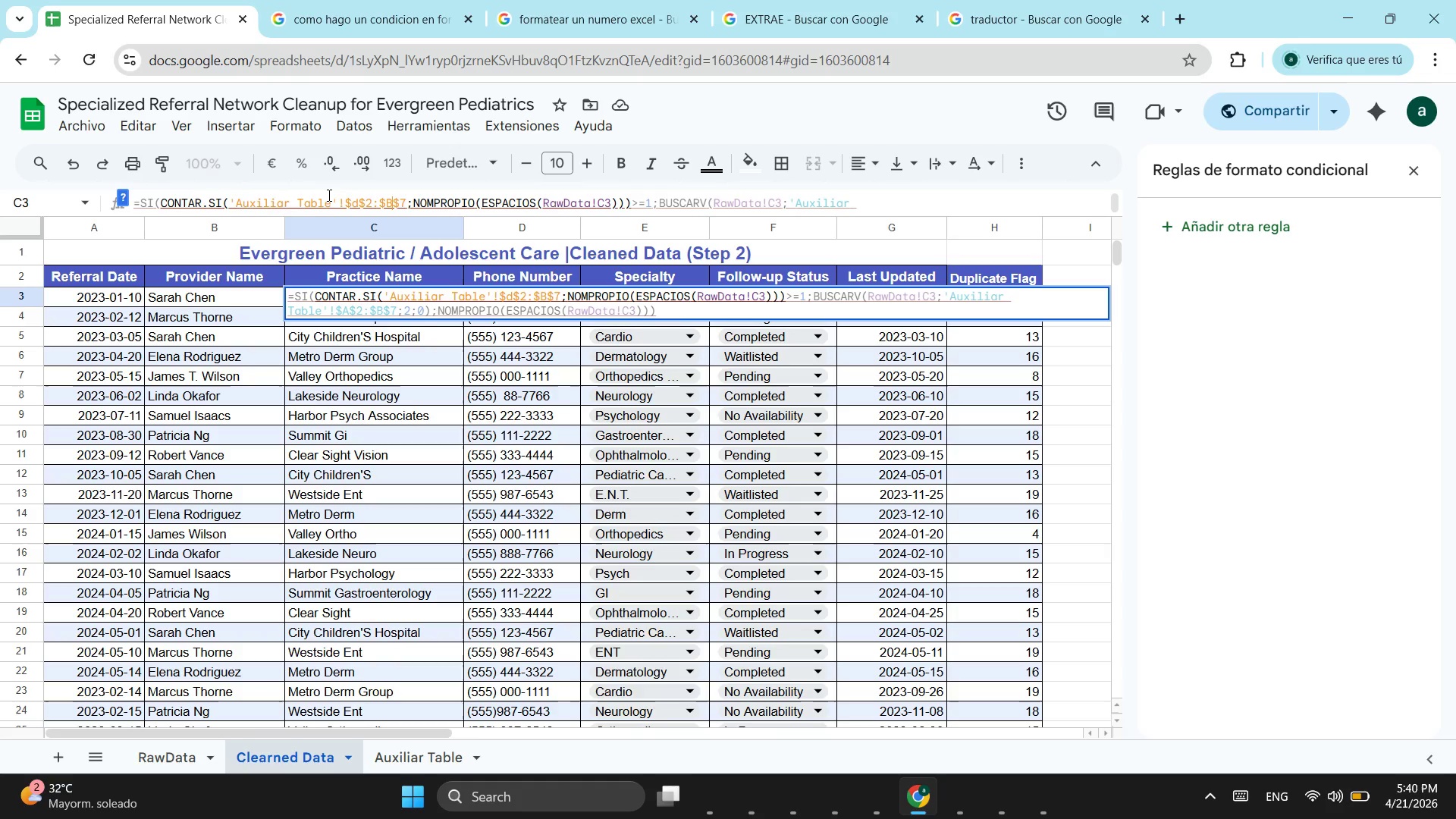 
key(ArrowRight)
 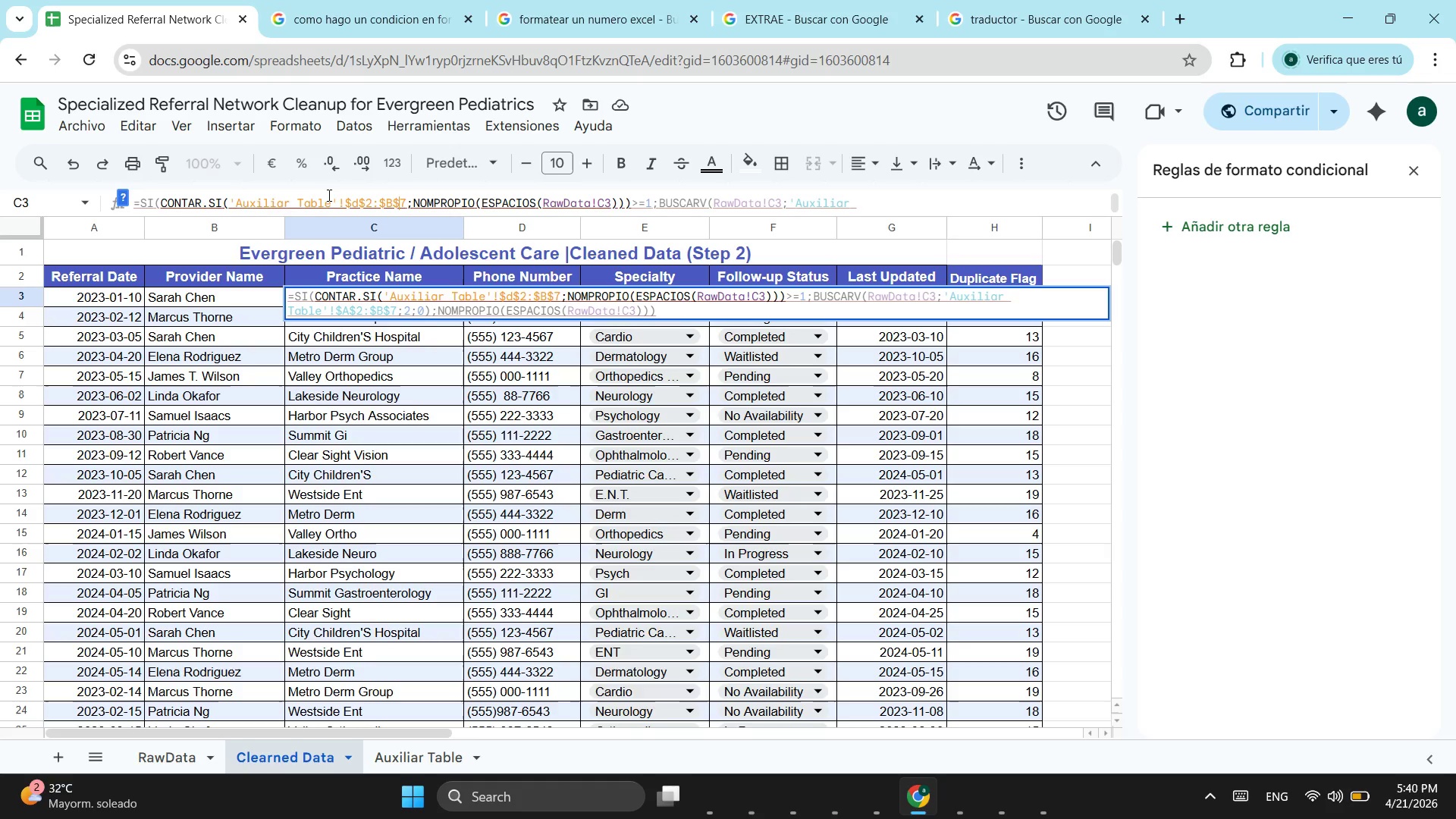 
key(ArrowRight)
 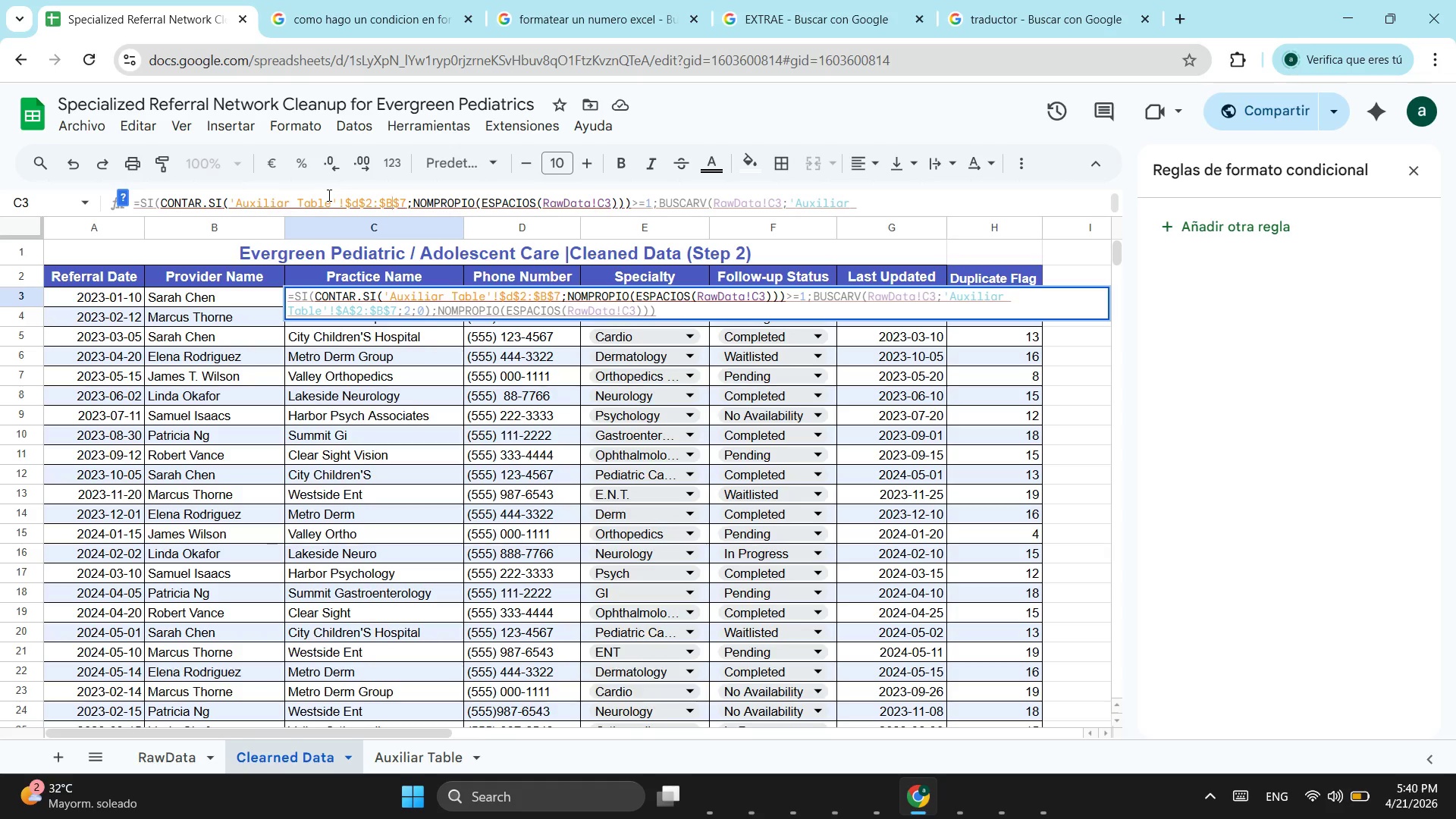 
key(ArrowLeft)
 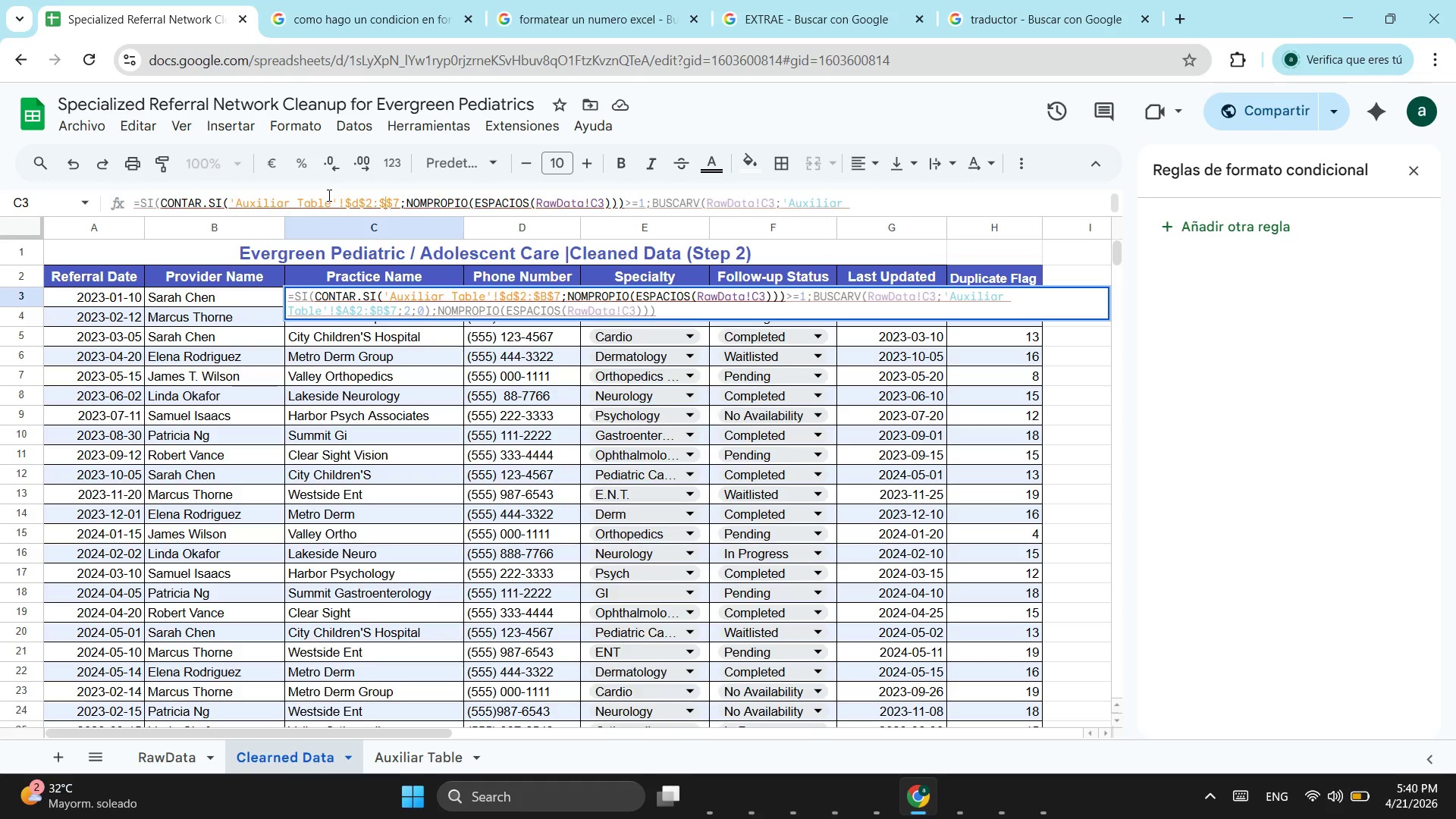 
key(Backspace)
 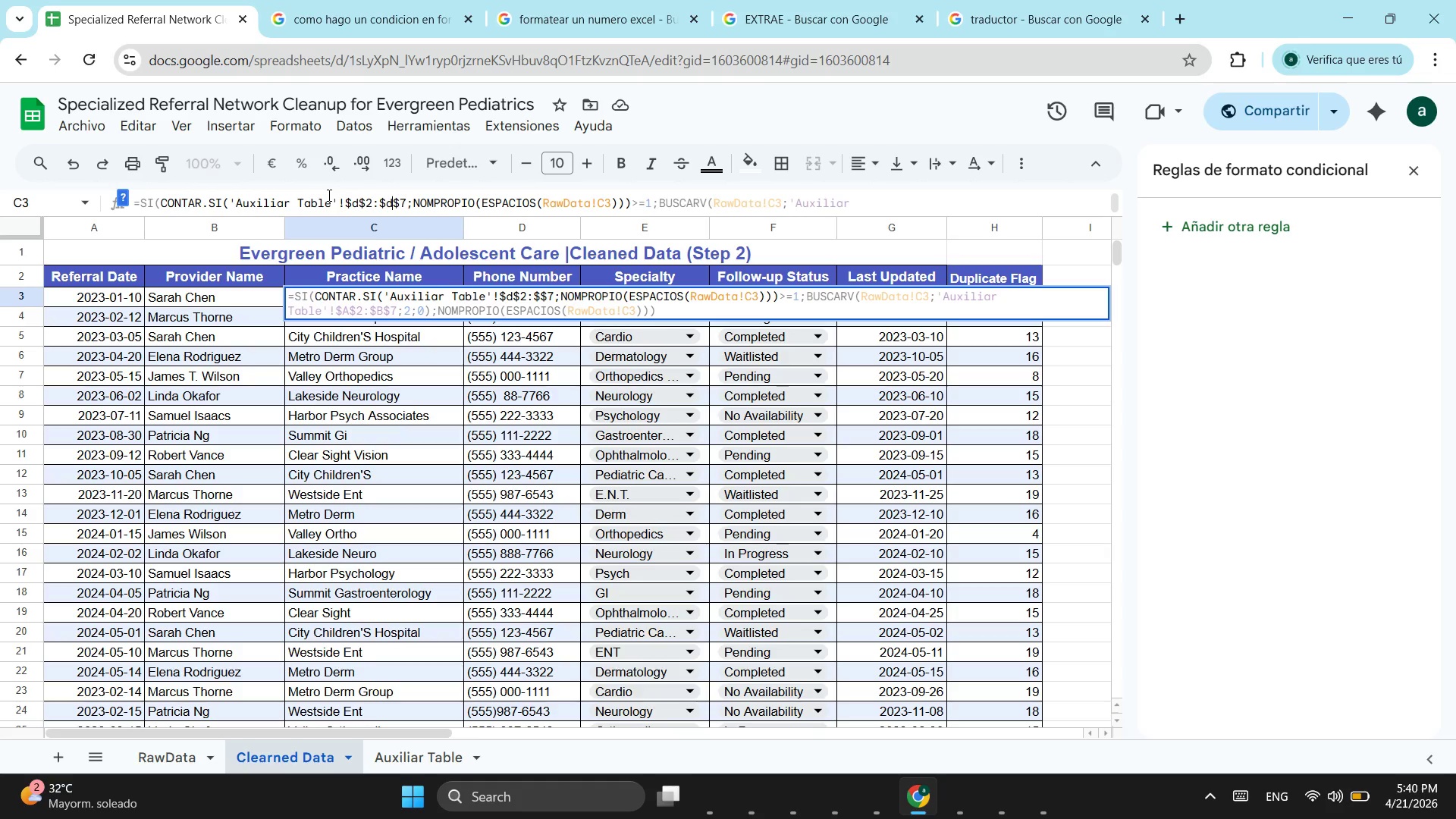 
key(D)
 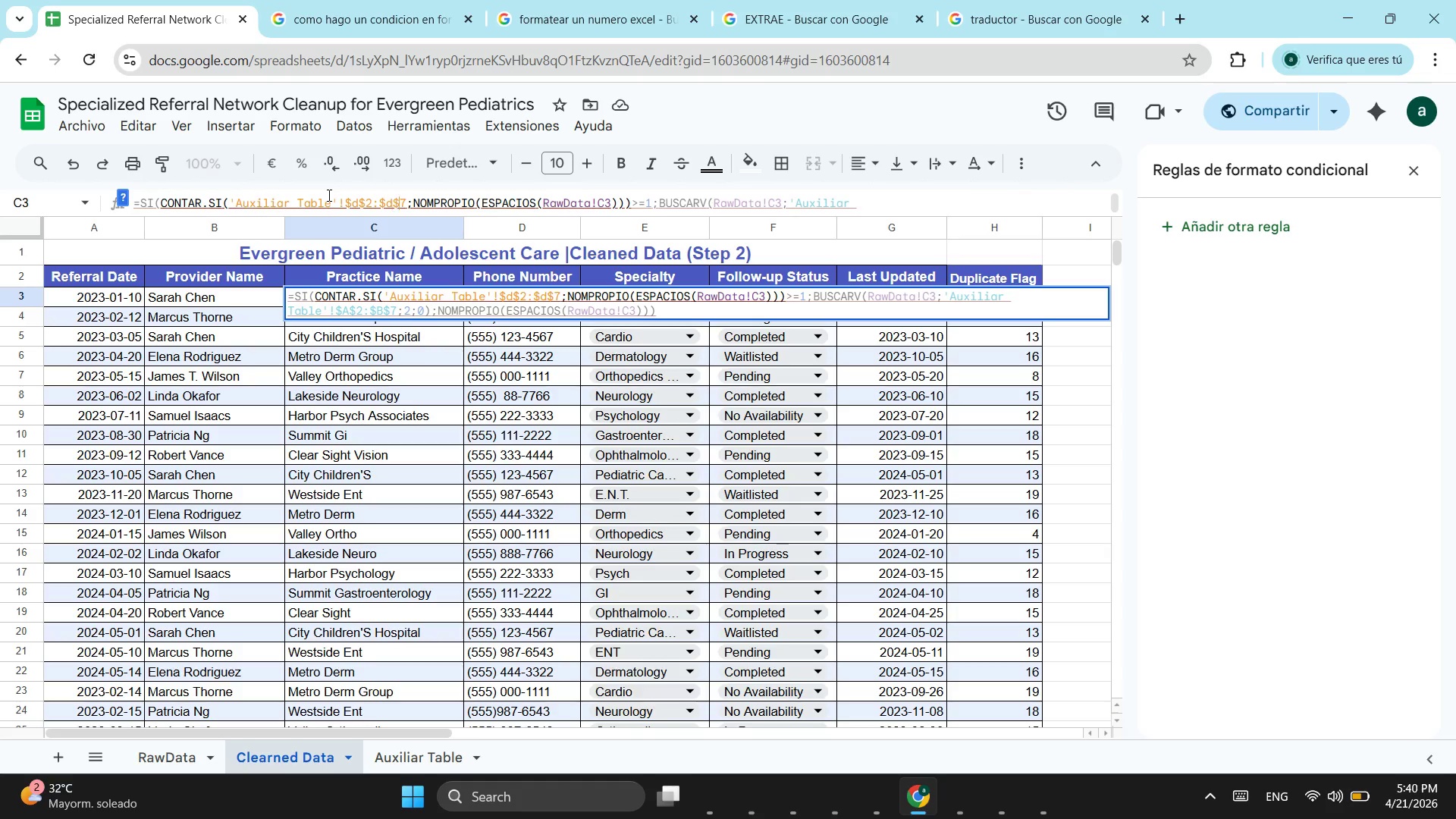 
key(ArrowRight)
 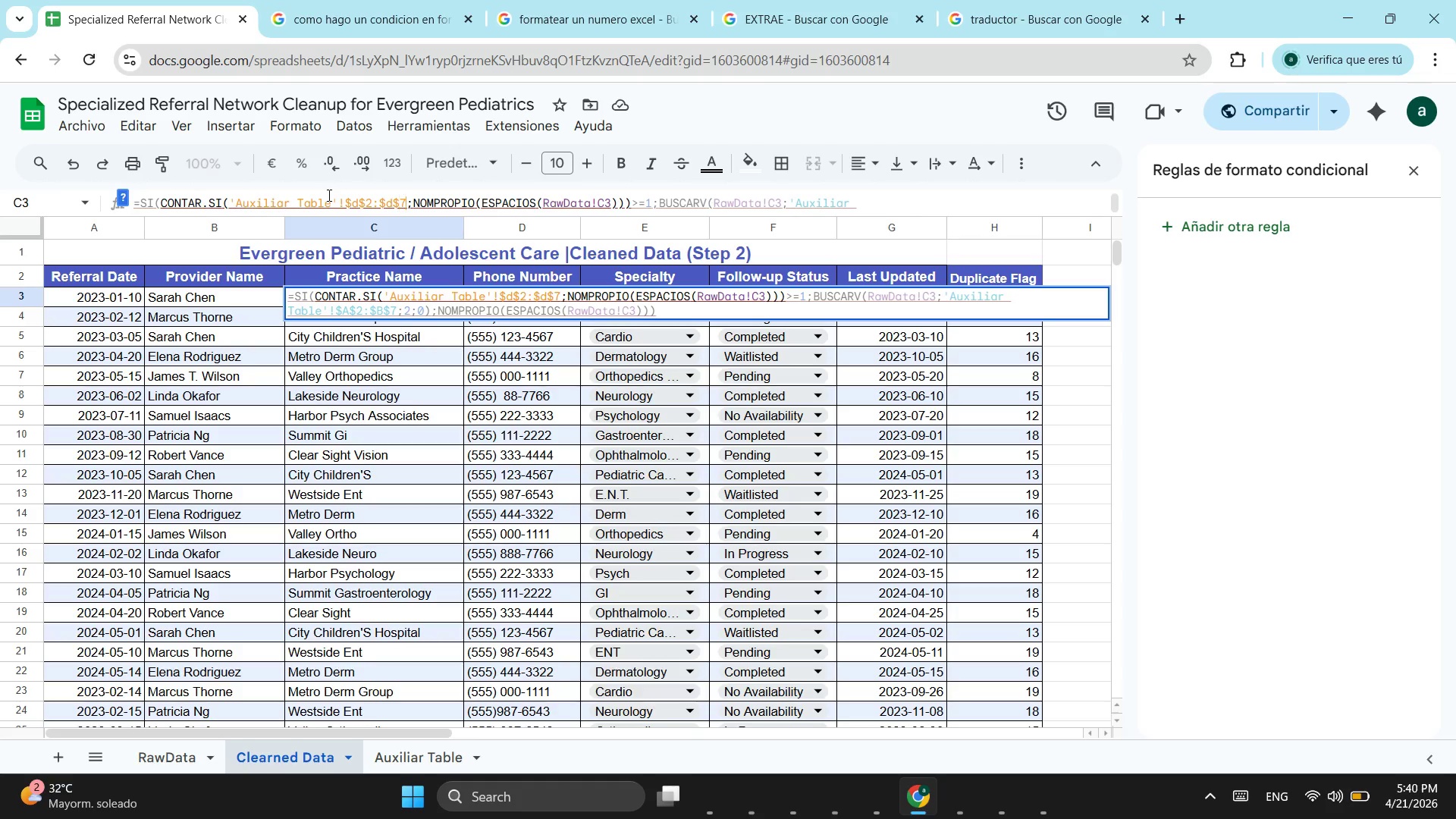 
key(ArrowRight)
 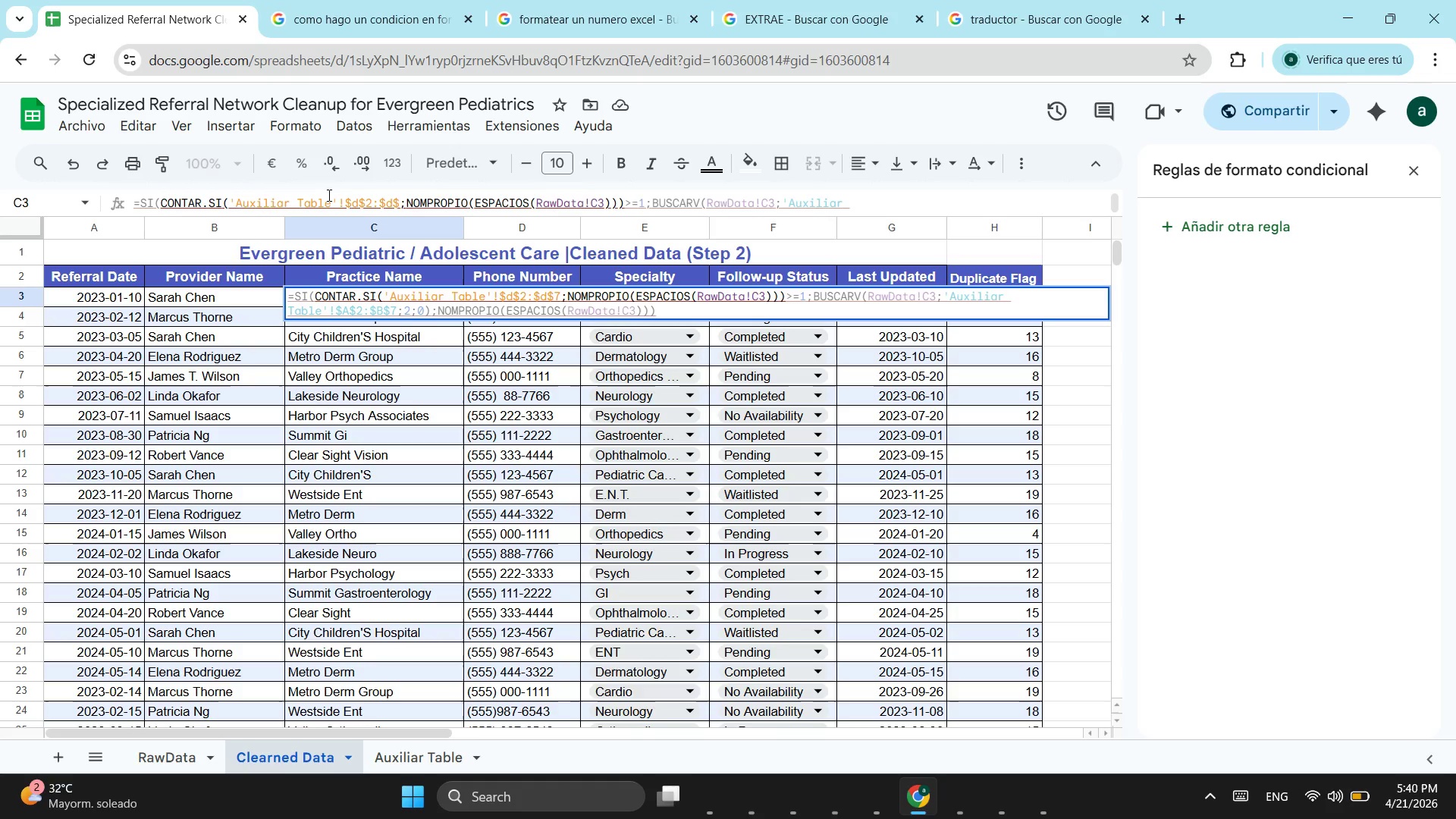 
key(Backspace)
type(11)
 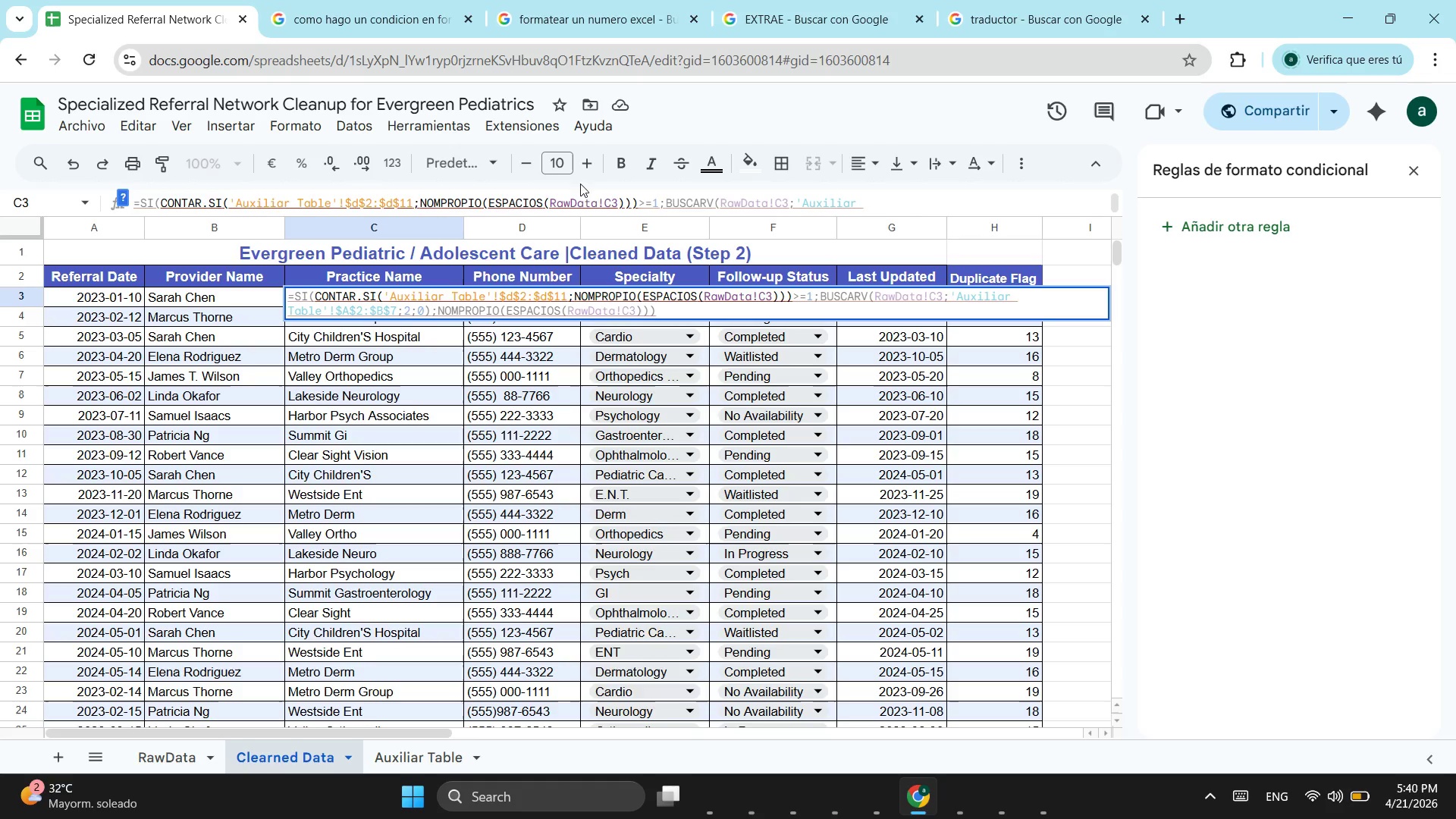 
left_click([611, 202])
 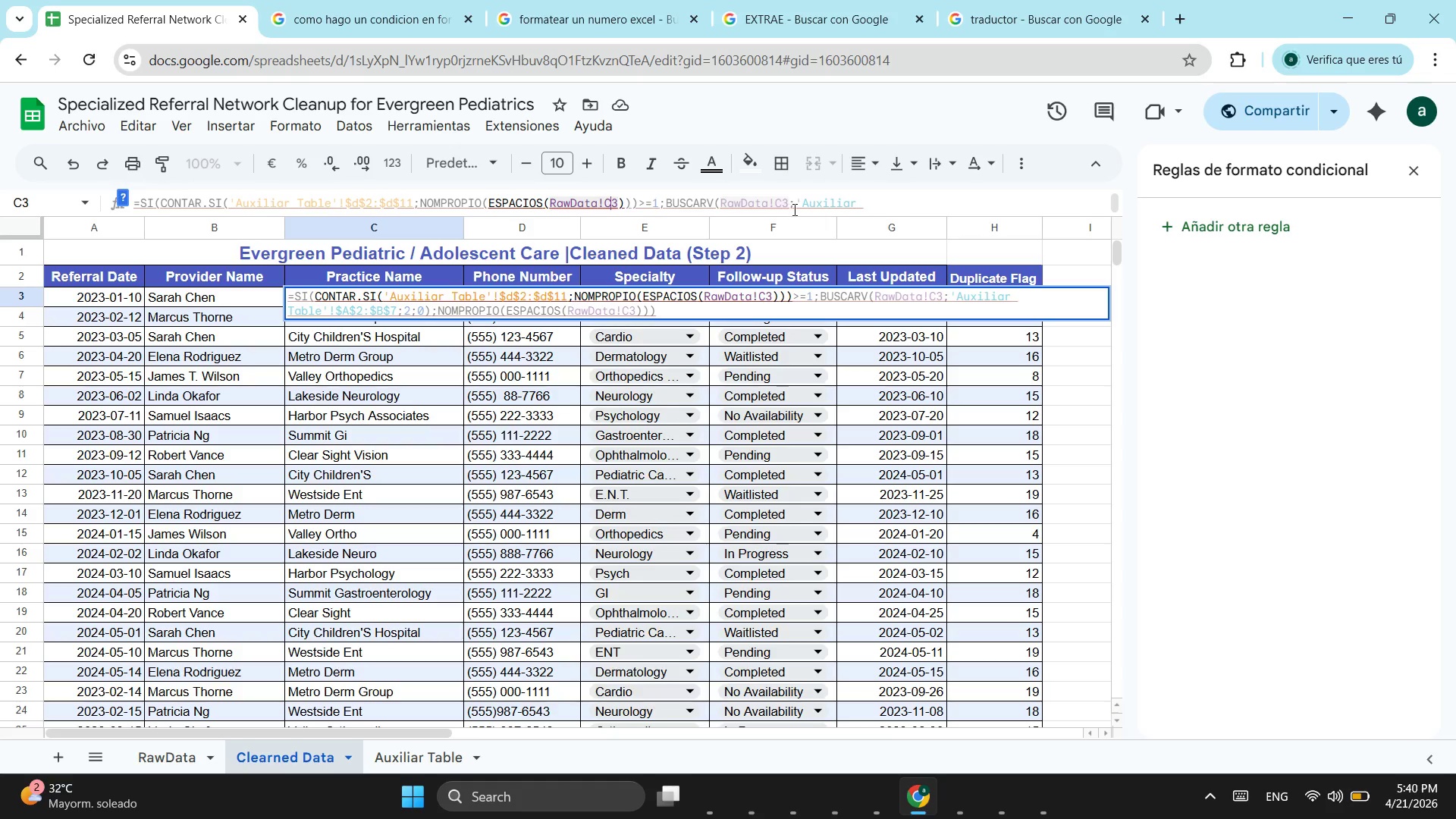 
left_click([780, 200])
 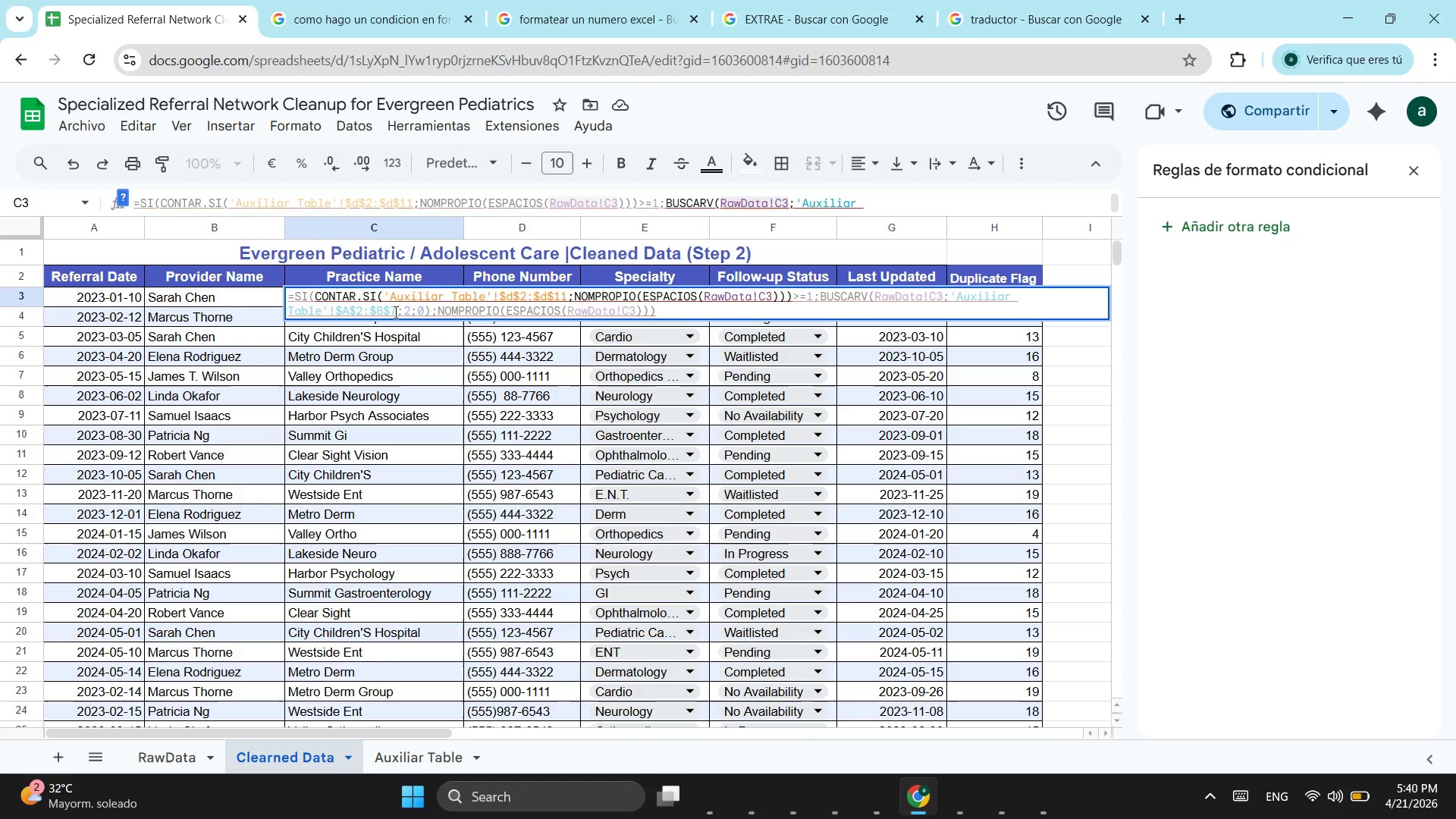 
wait(6.78)
 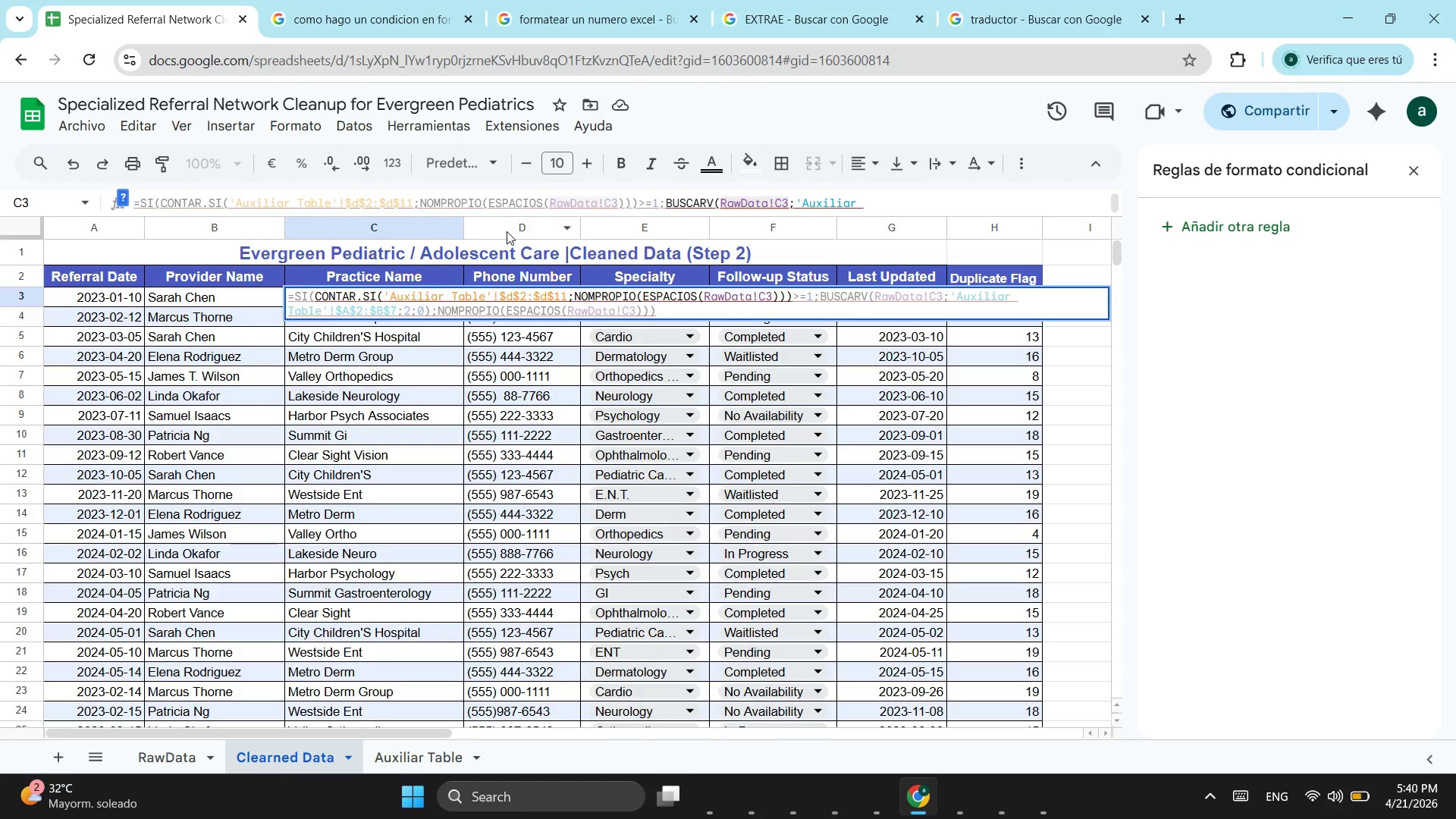 
left_click([349, 314])
 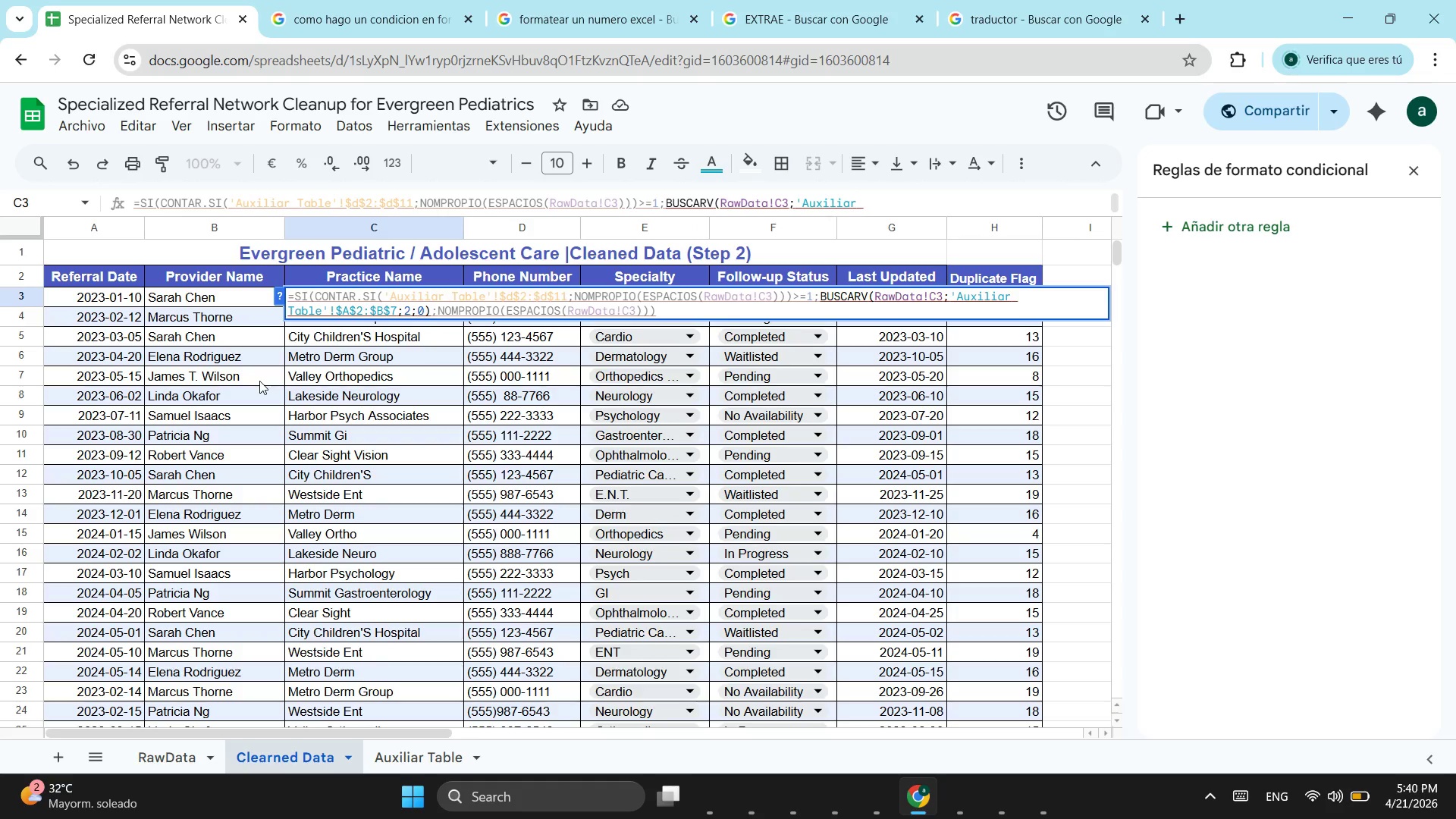 
key(Backspace)
 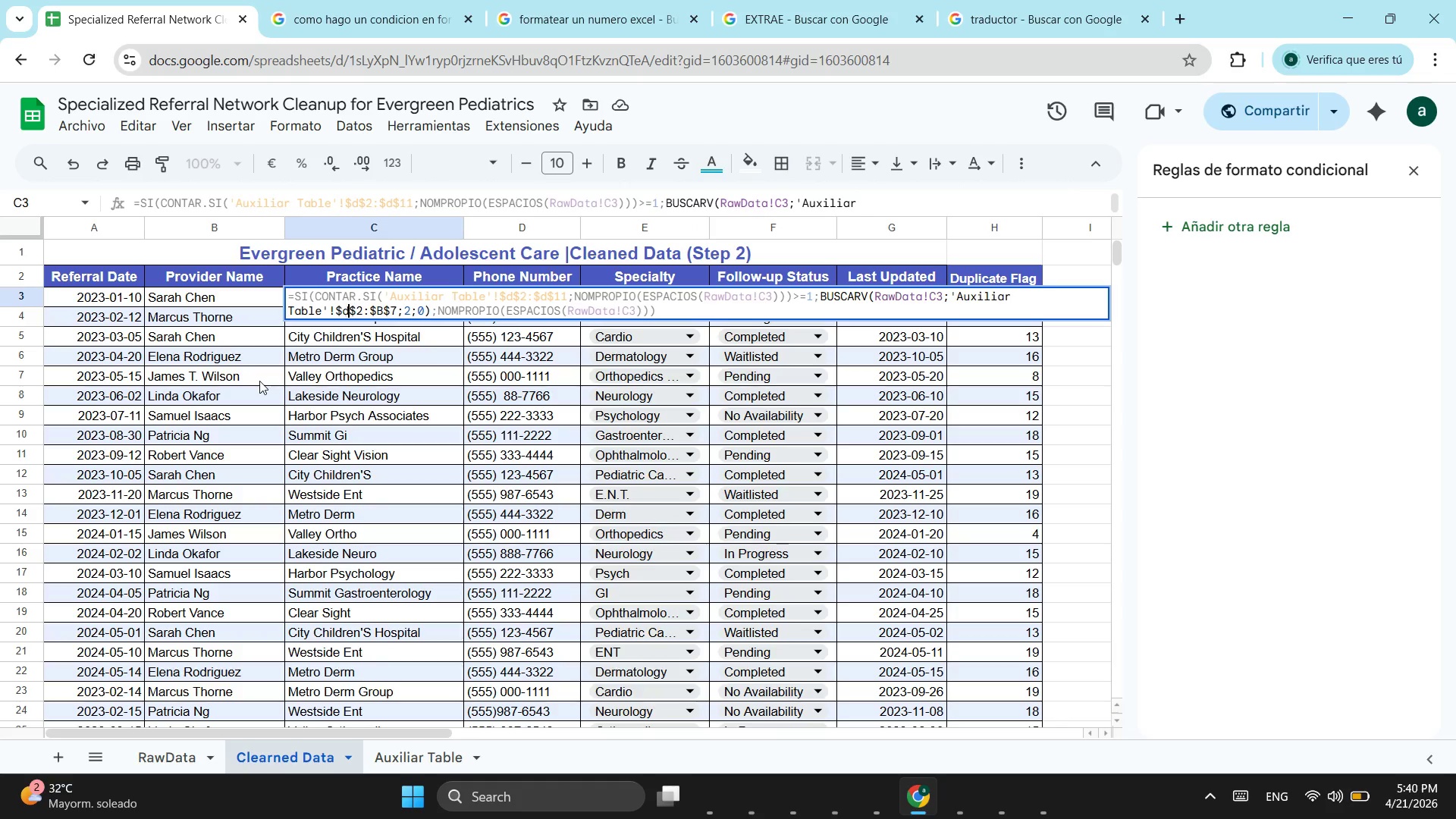 
key(D)
 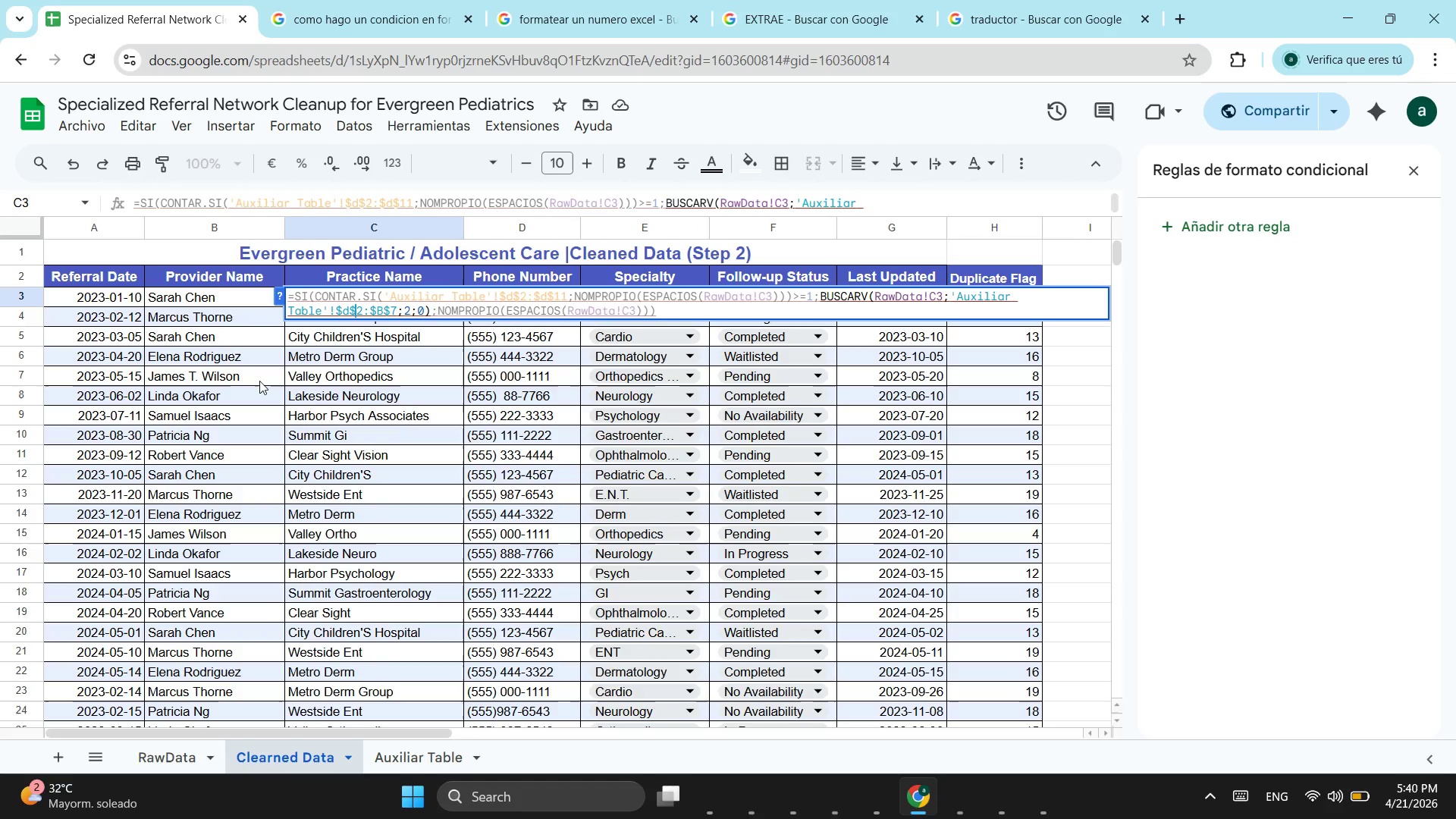 
key(ArrowRight)
 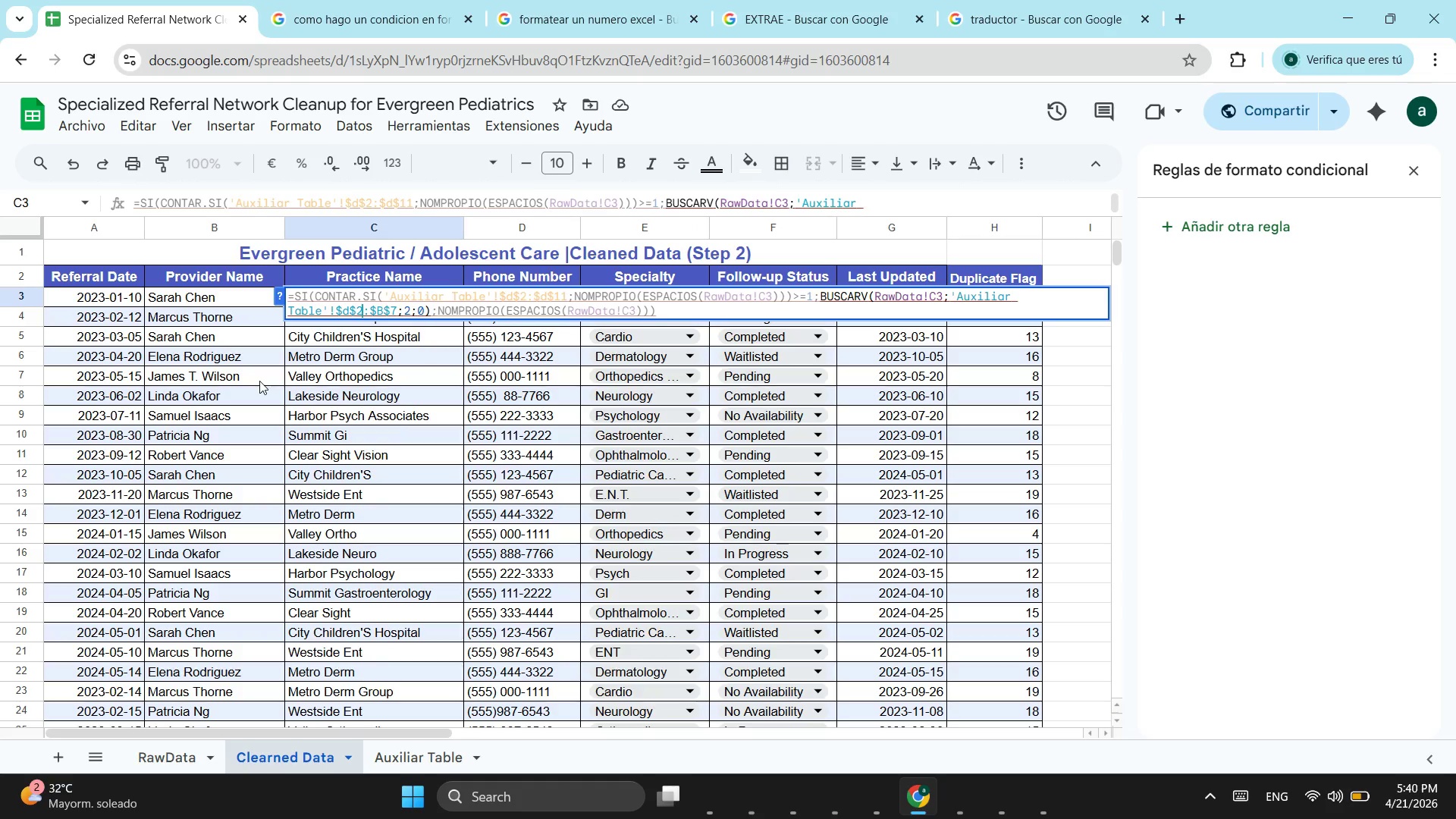 
key(ArrowRight)
 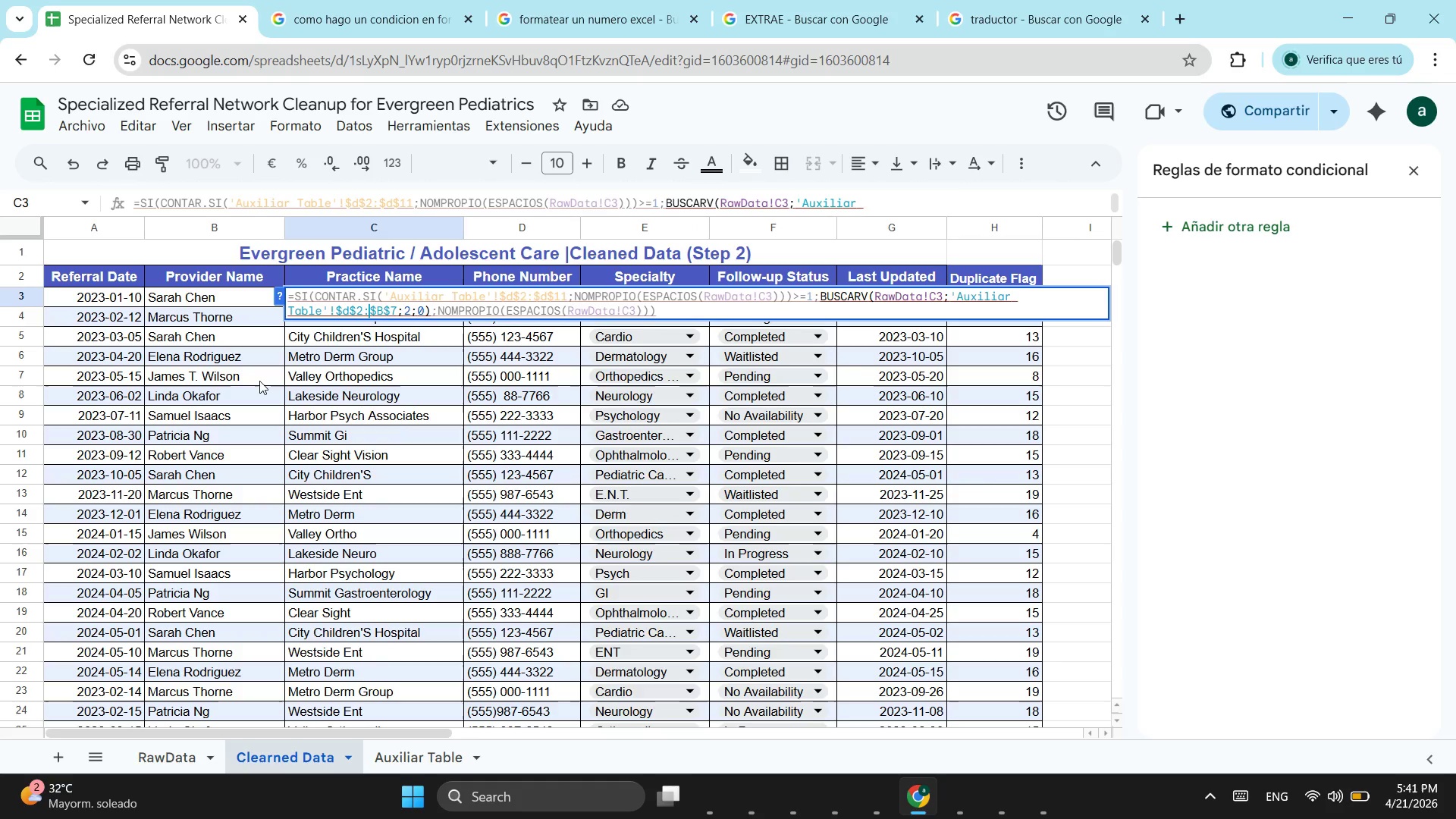 
key(ArrowRight)
 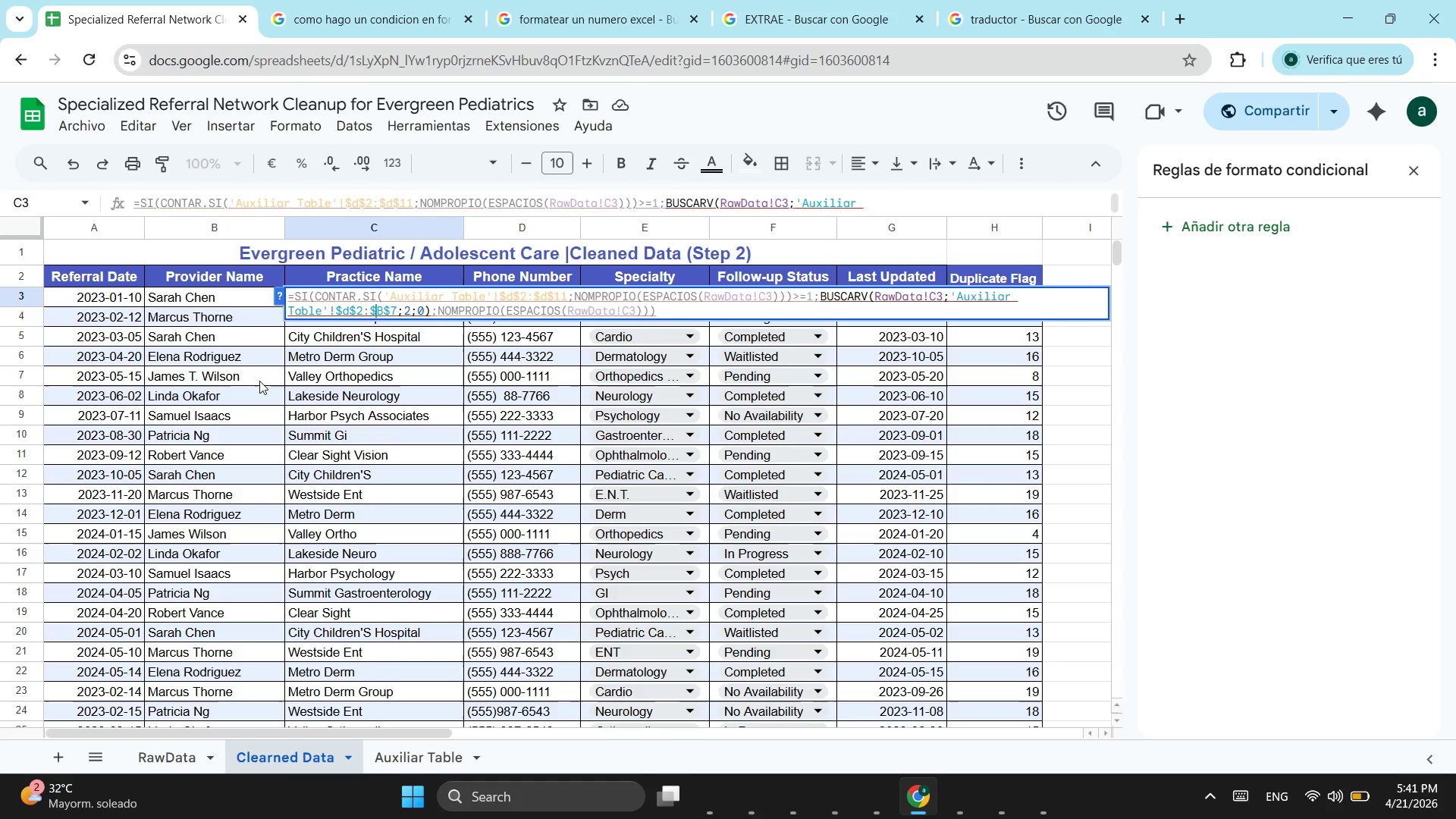 
key(ArrowRight)
 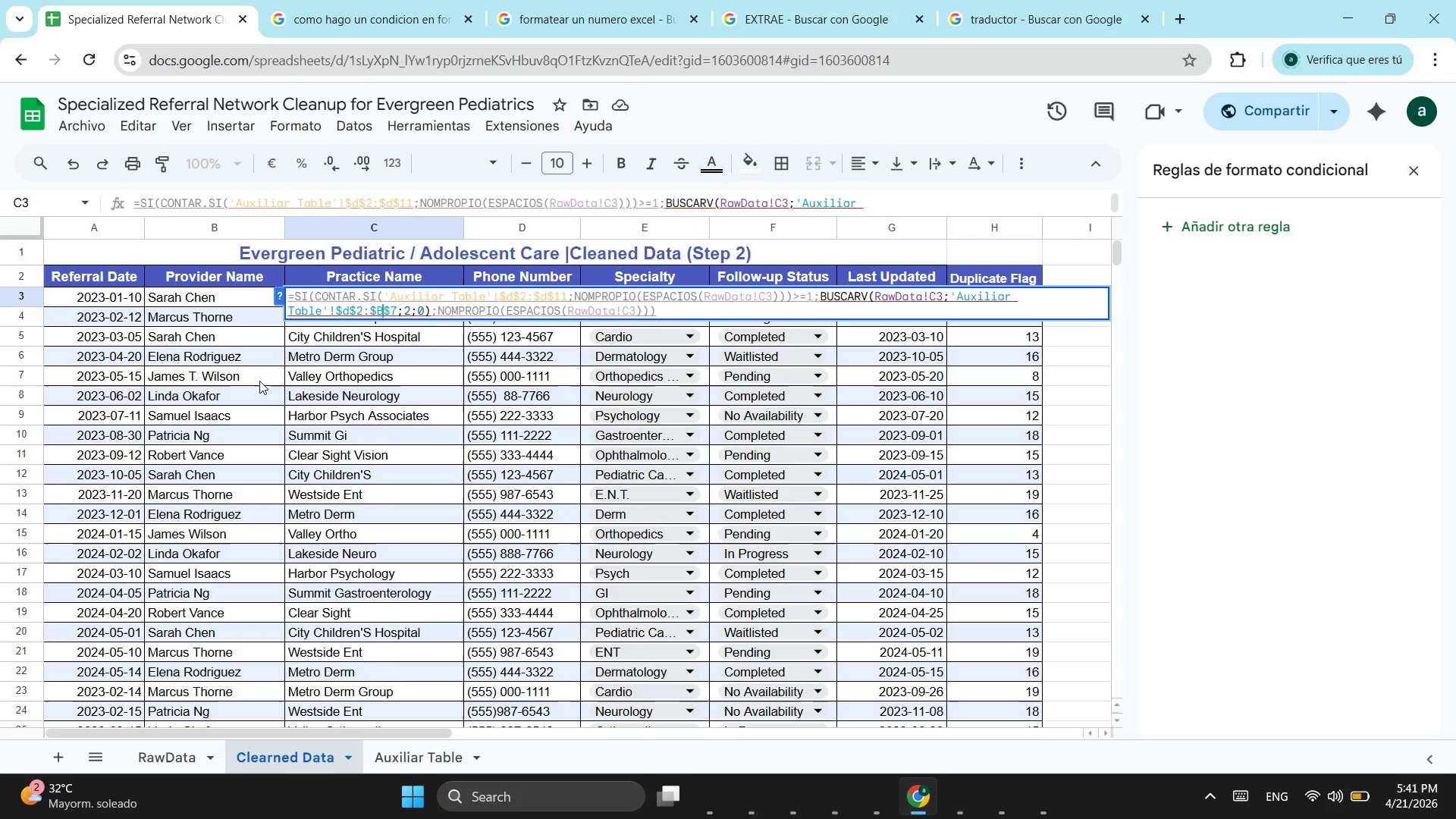 
key(ArrowRight)
 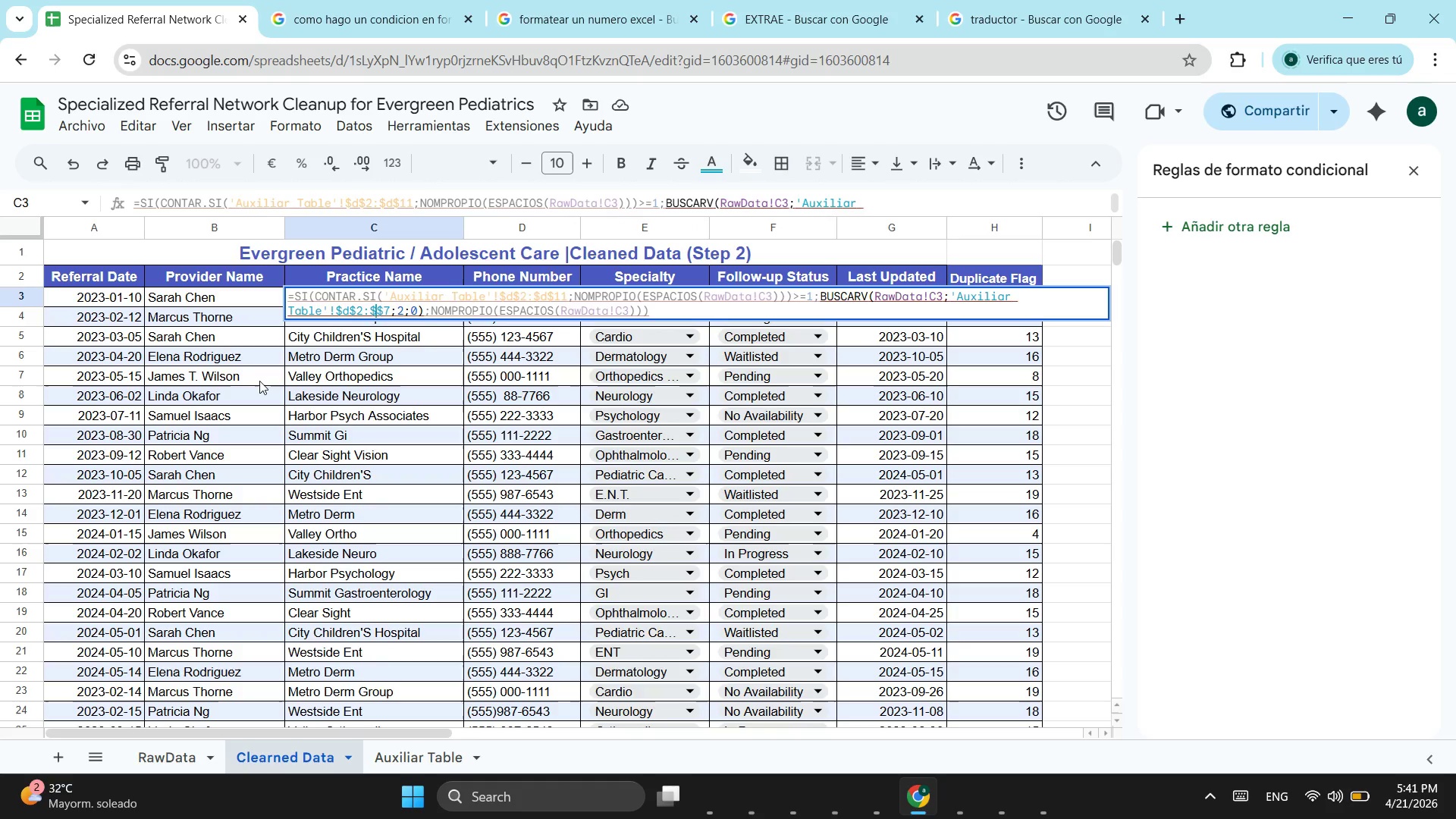 
key(Backspace)
 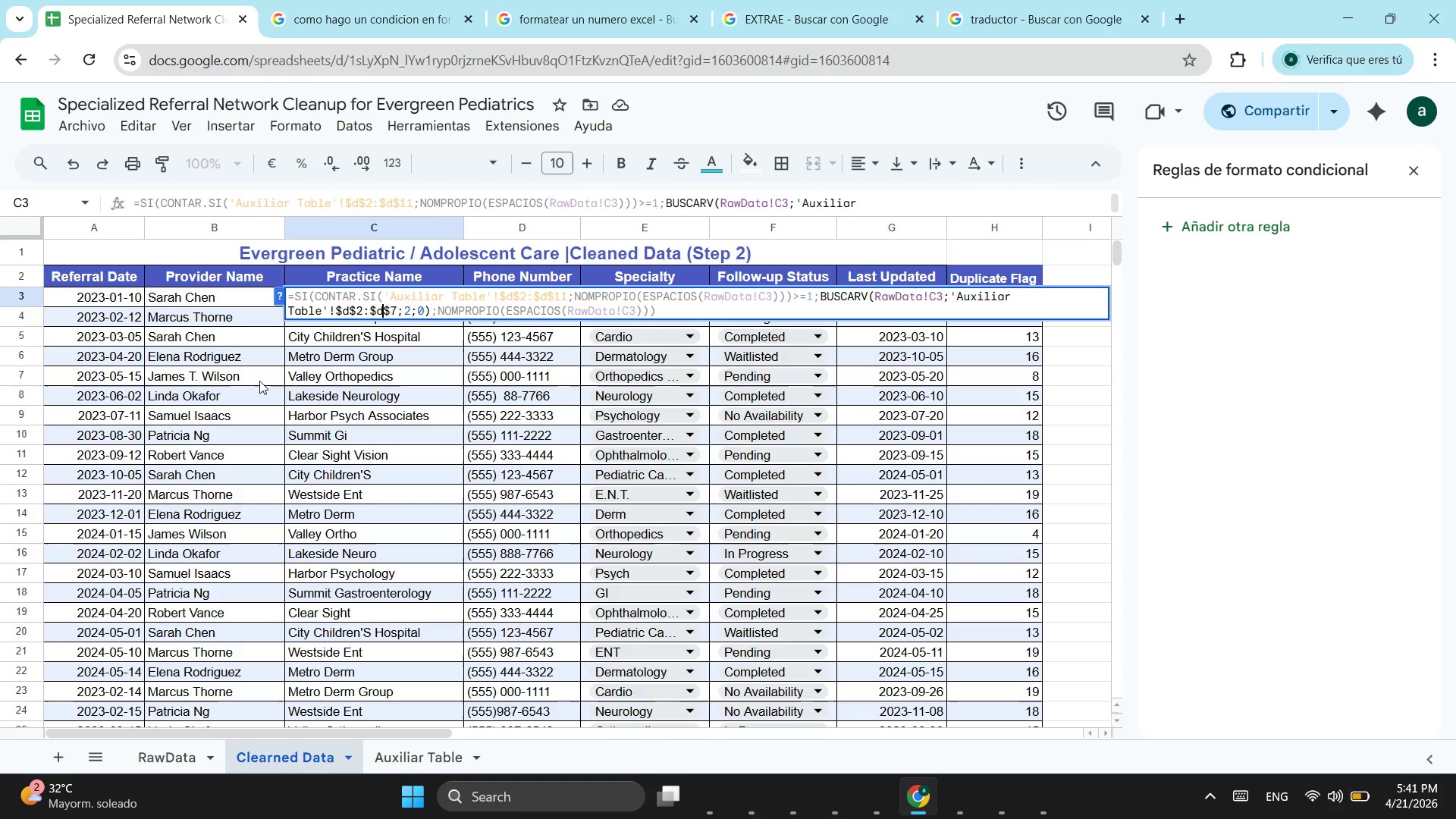 
key(D)
 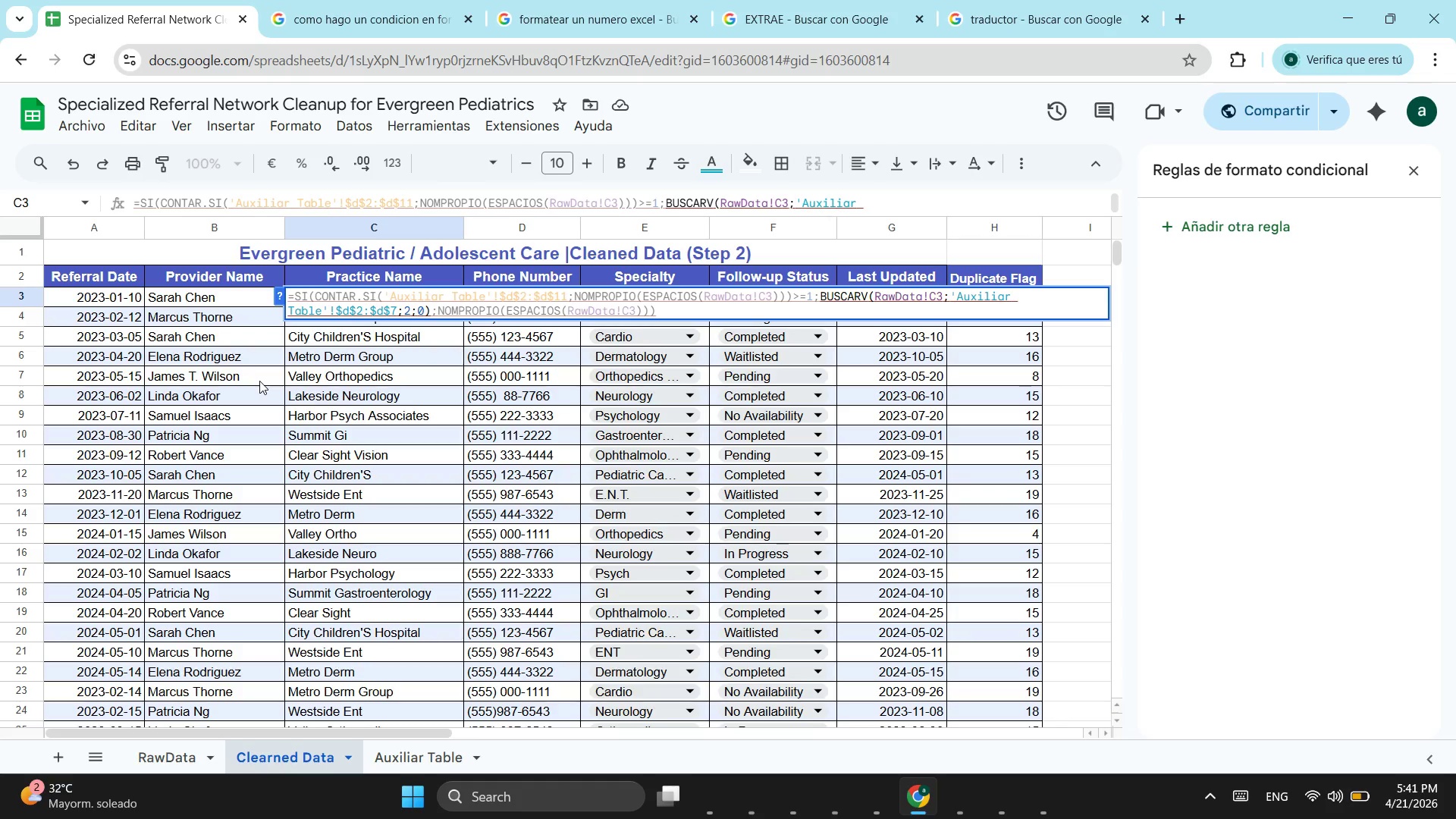 
key(ArrowRight)
 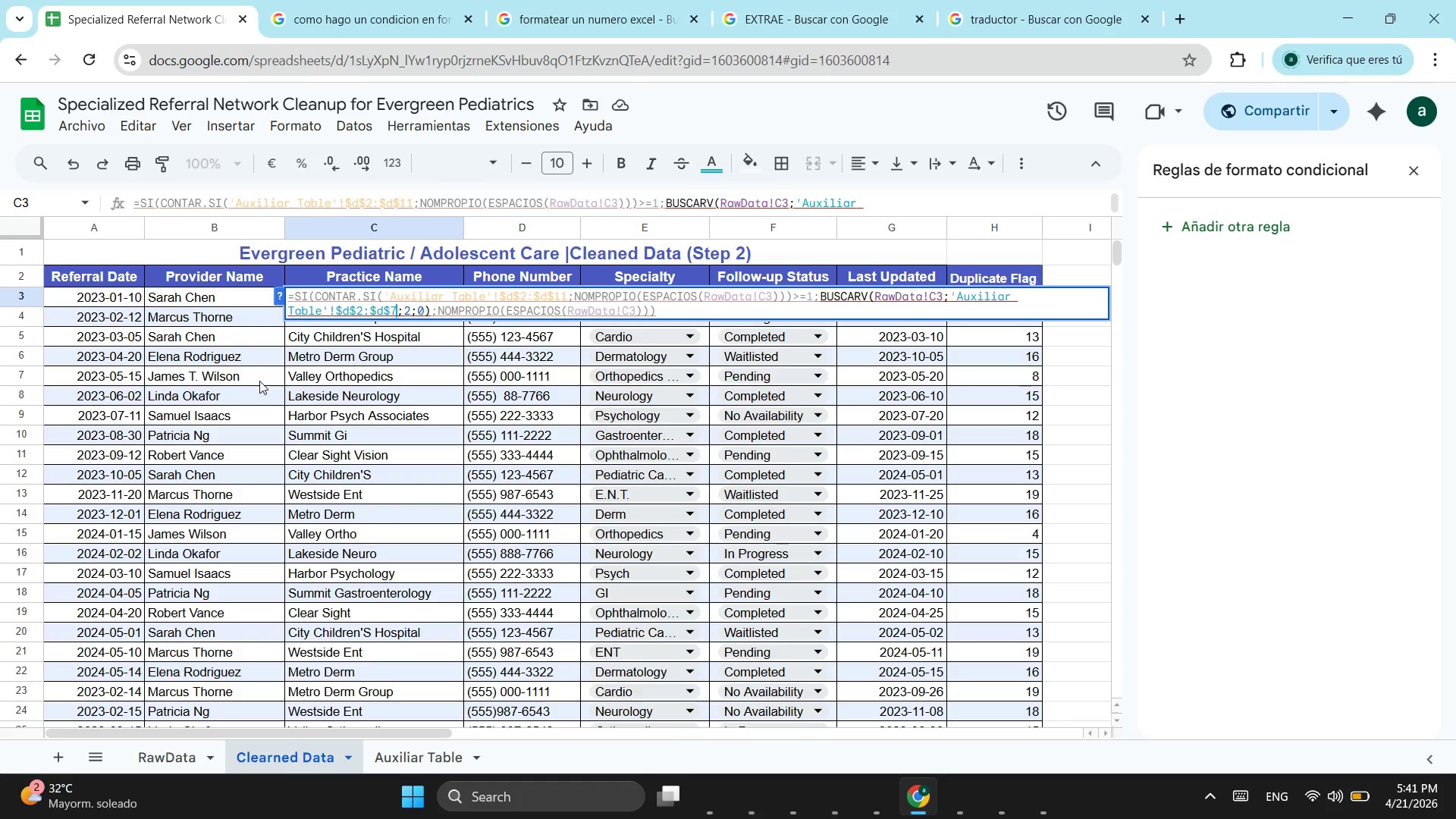 
key(ArrowRight)
 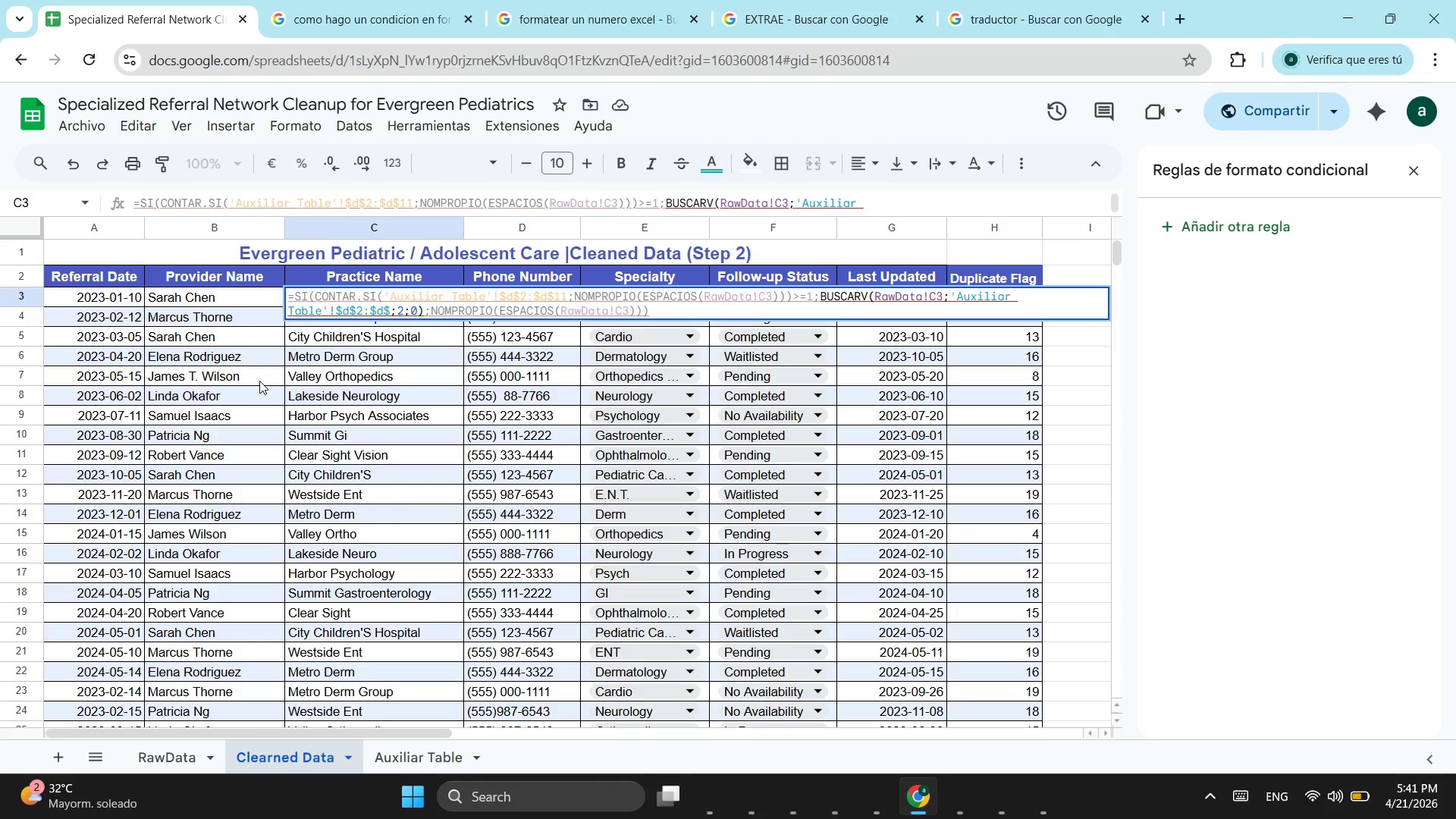 
key(Backspace)
type(11)
 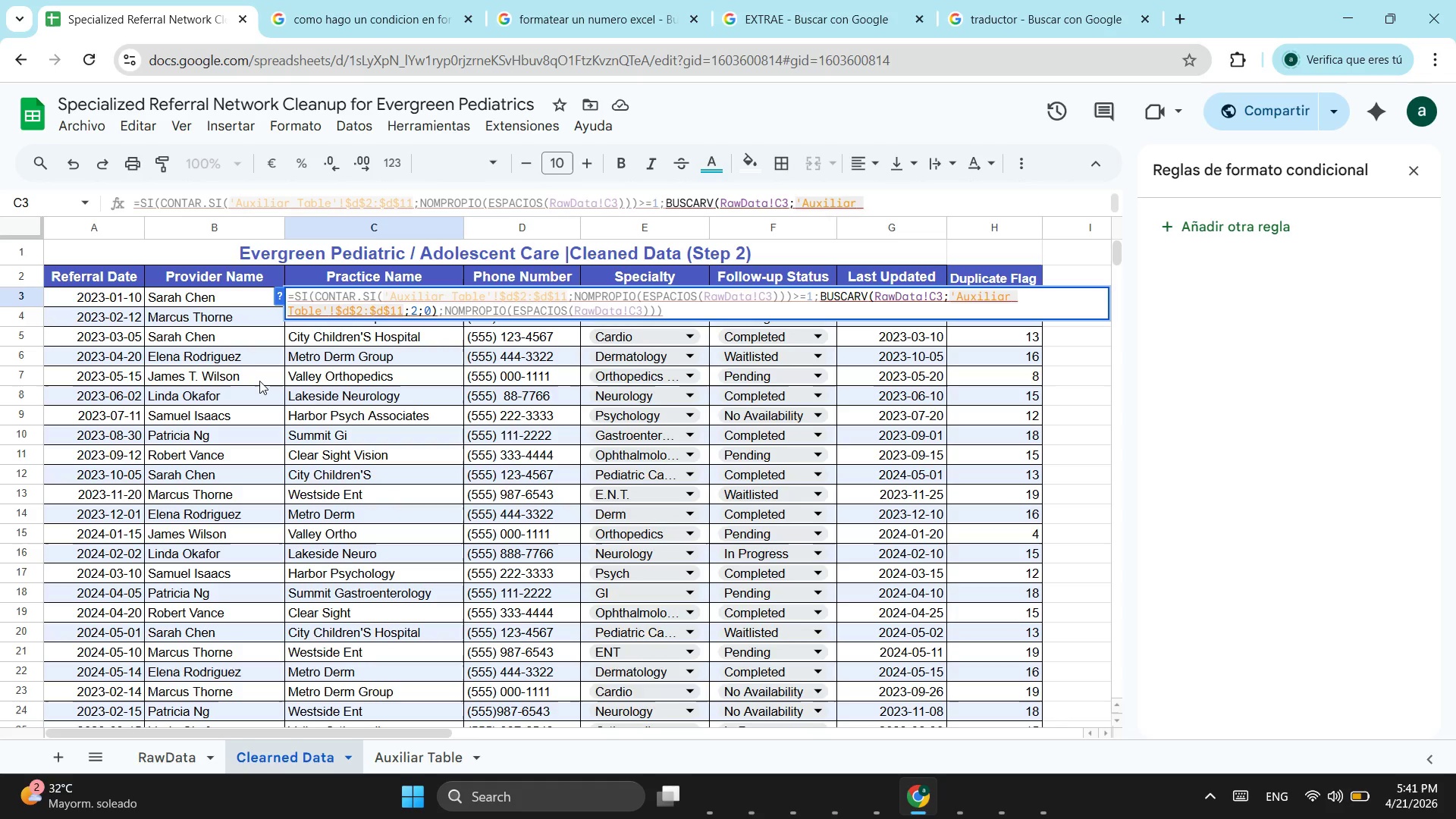 
wait(7.7)
 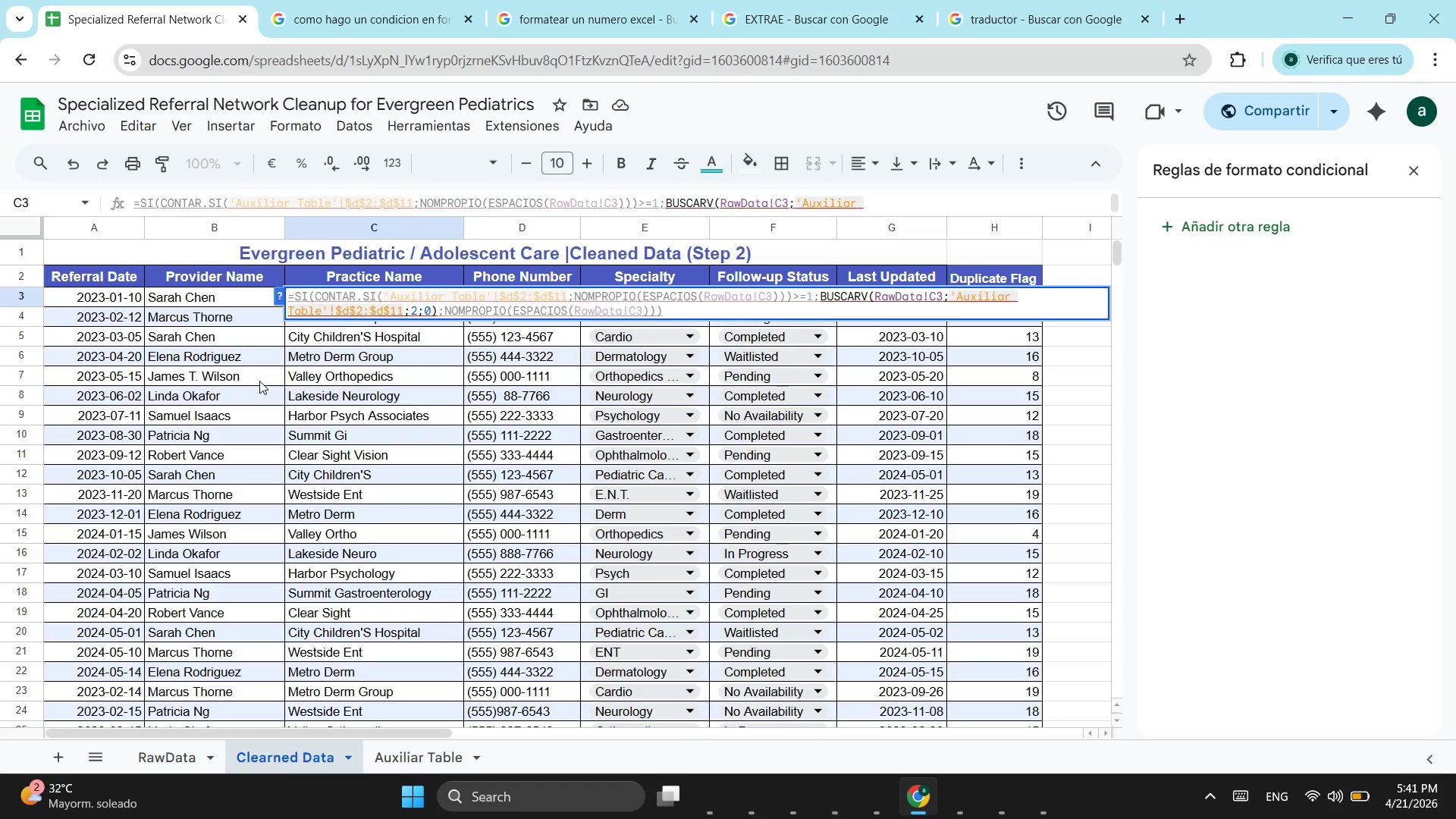 
left_click([883, 200])
 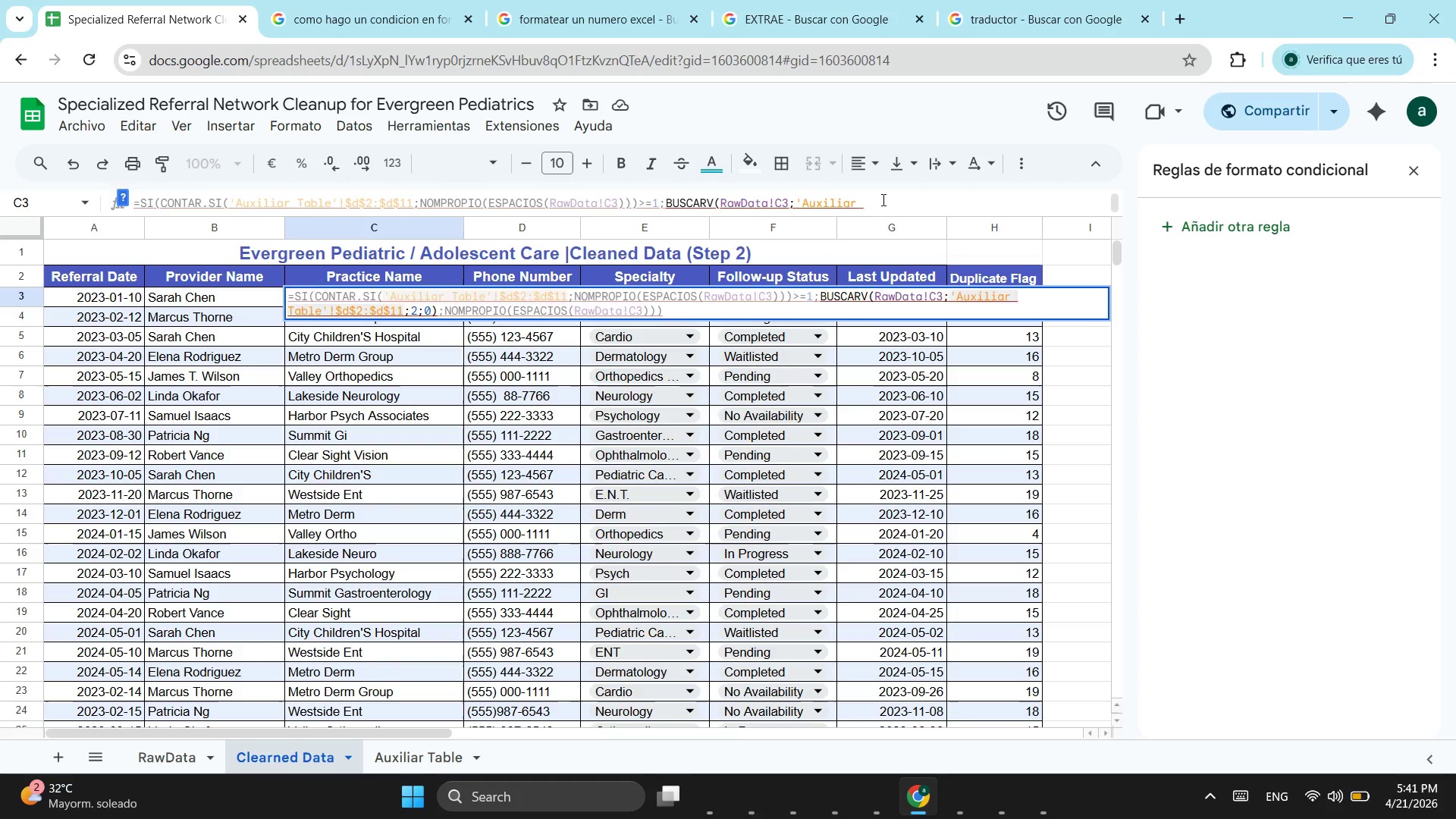 
key(Enter)
 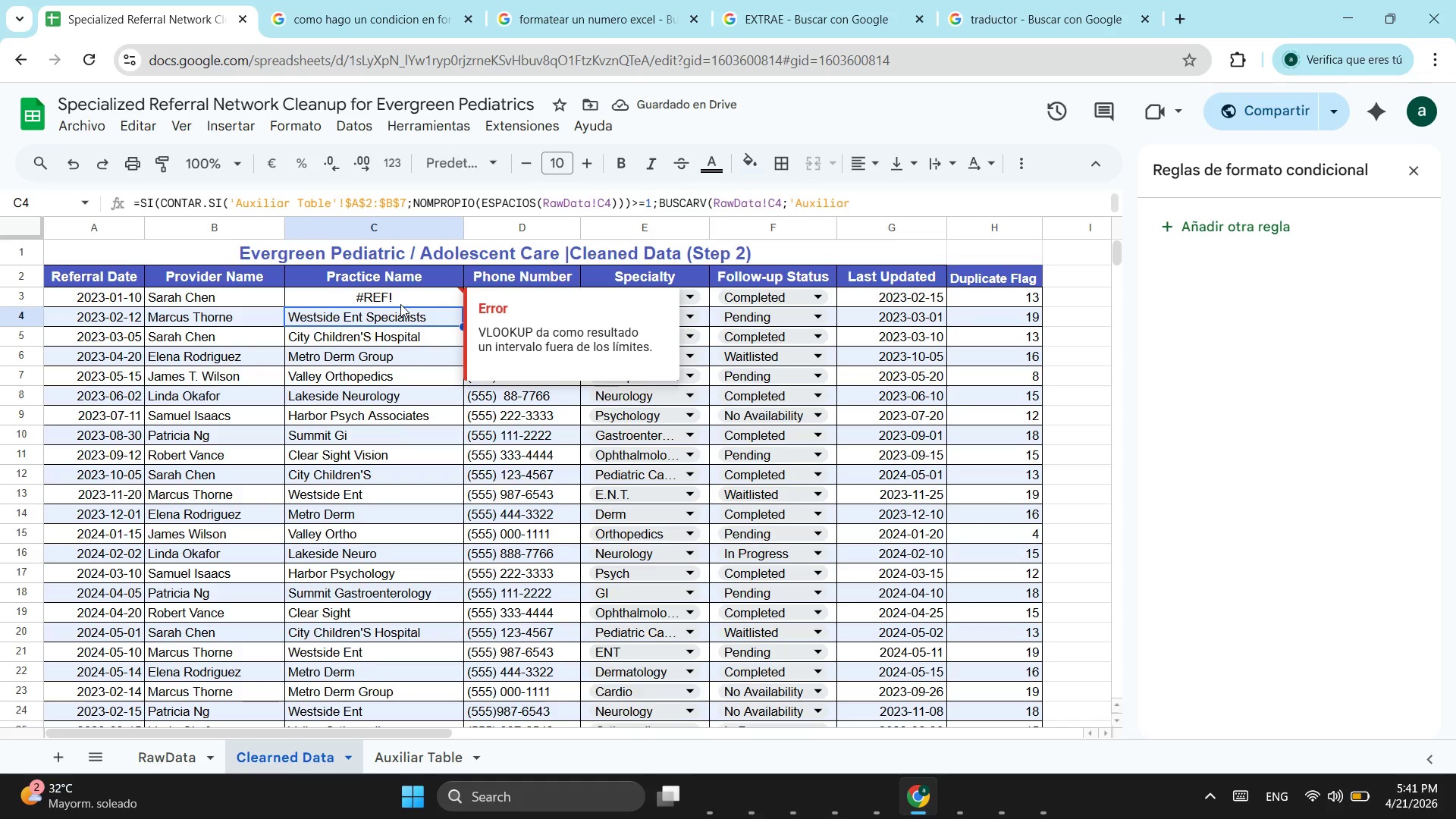 
left_click([400, 304])
 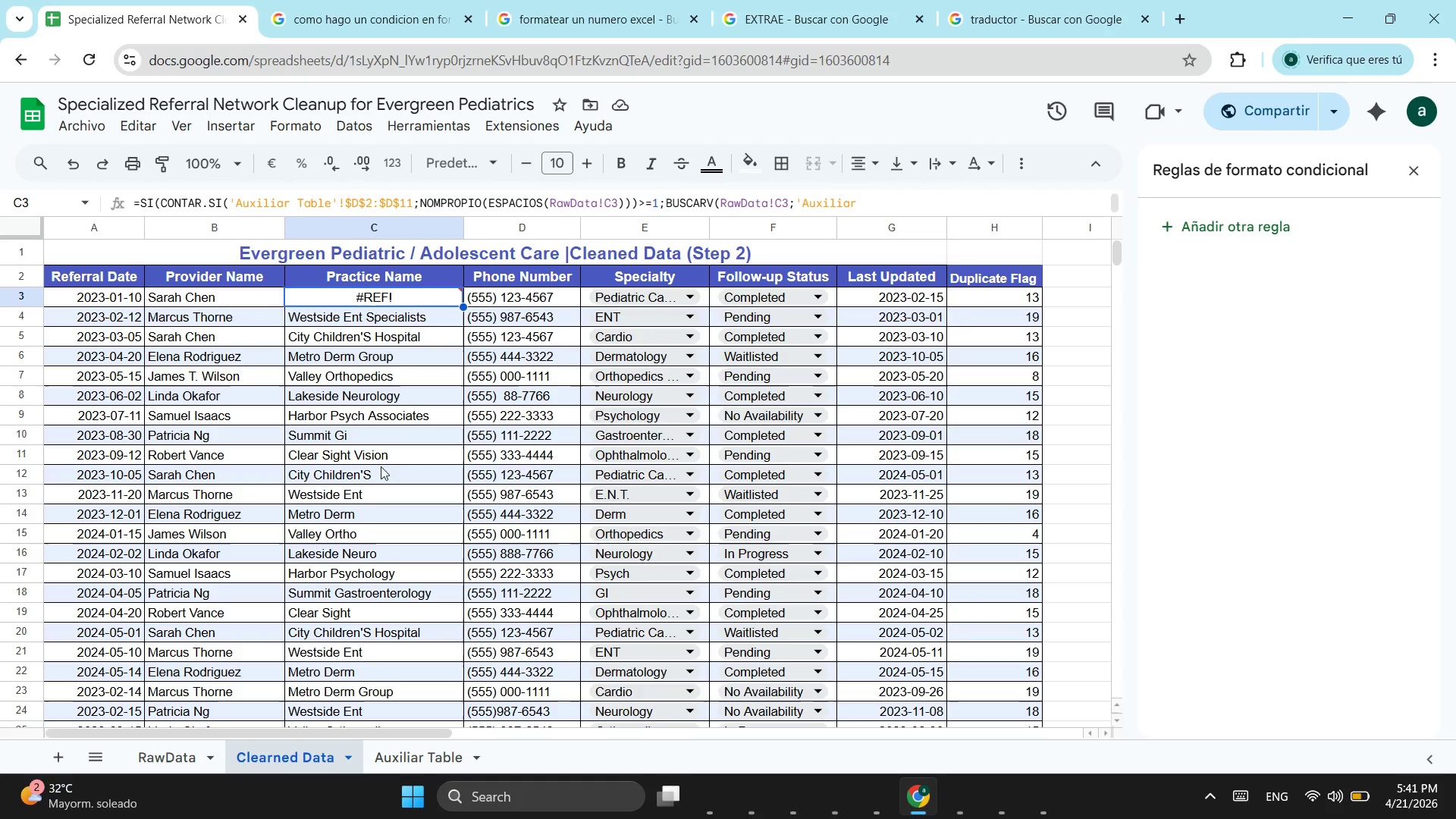 
wait(8.74)
 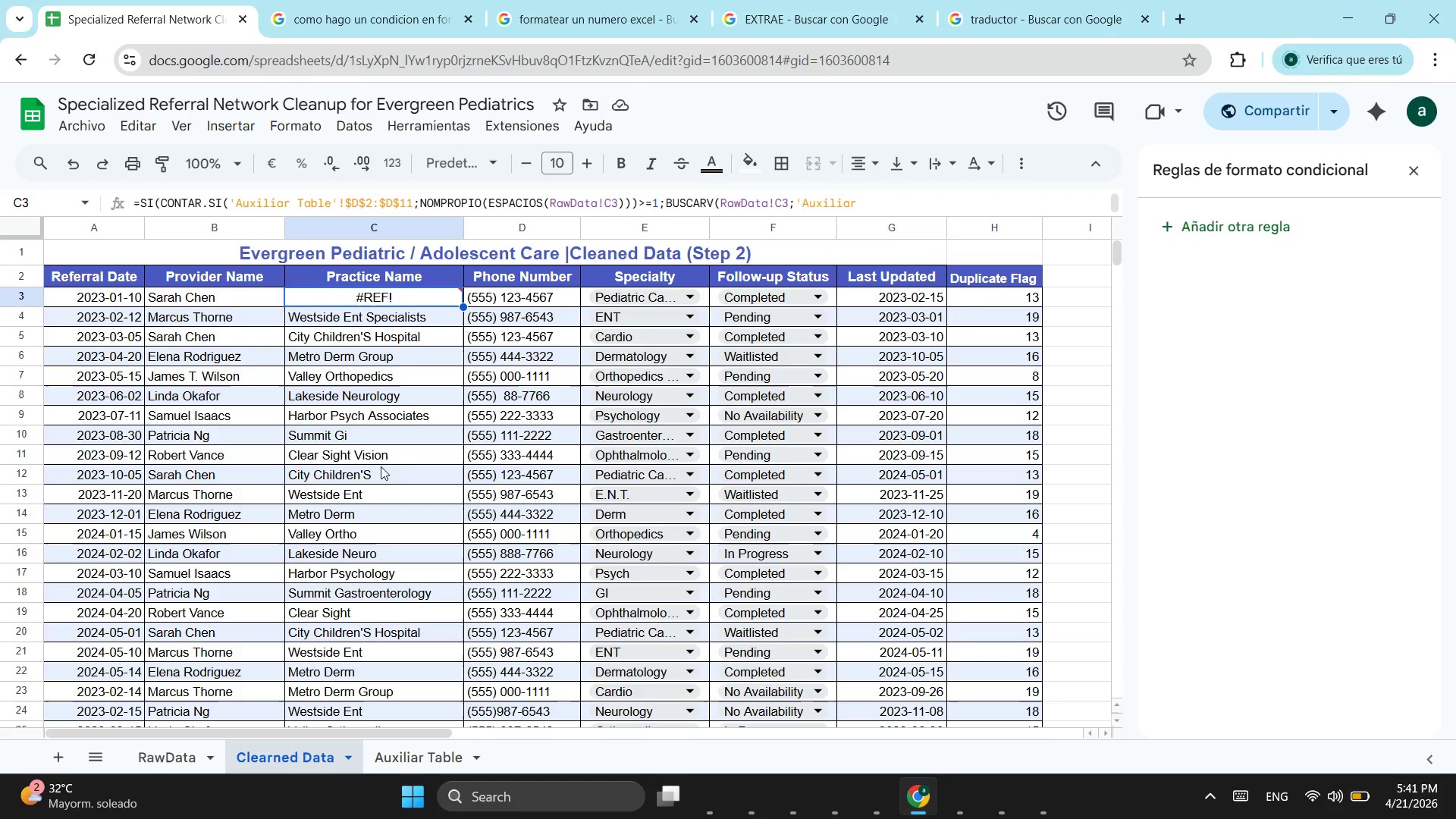 
left_click_drag(start_coordinate=[344, 202], to_coordinate=[388, 209])
 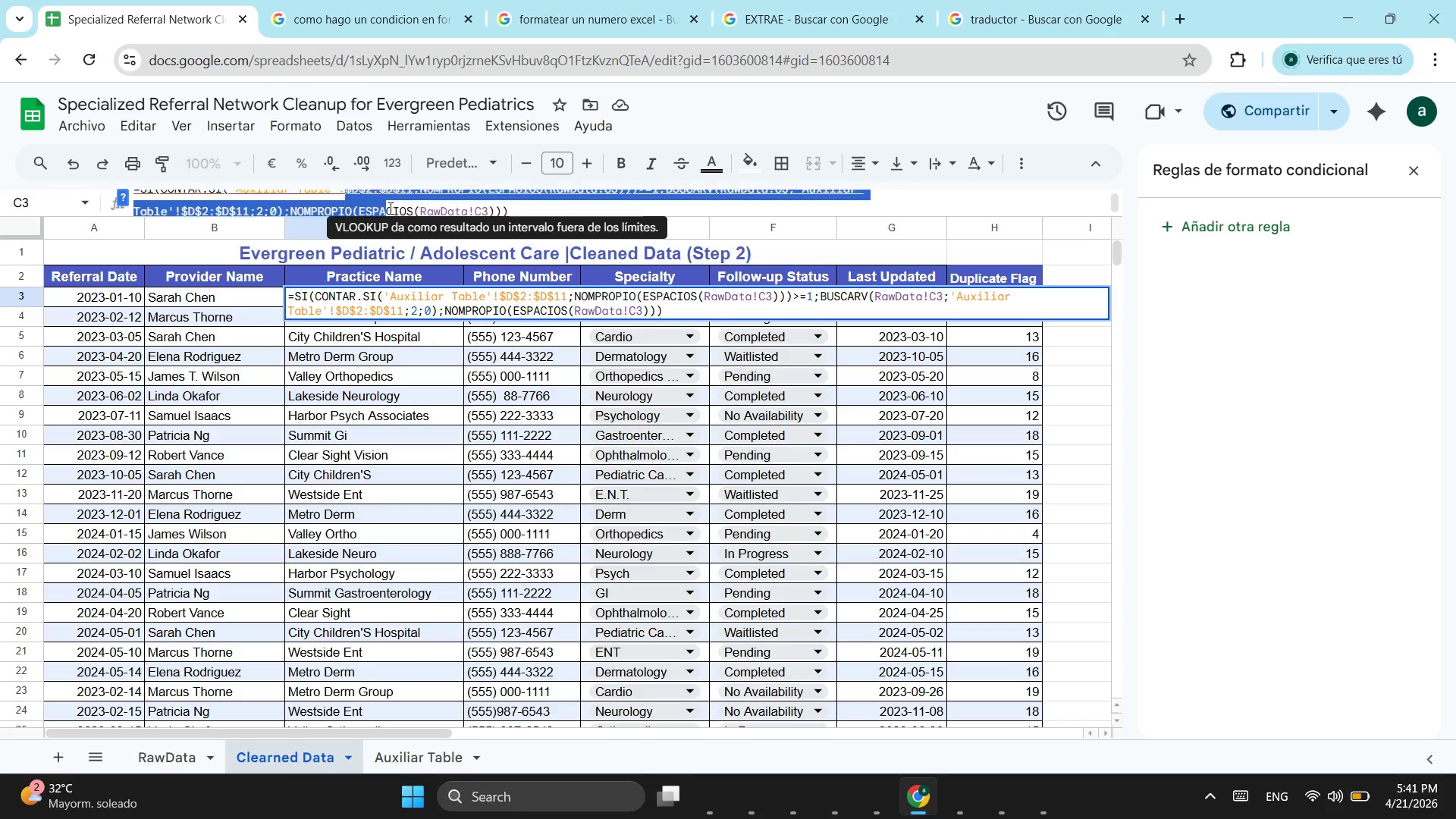 
scroll: coordinate [389, 208], scroll_direction: up, amount: 2.0
 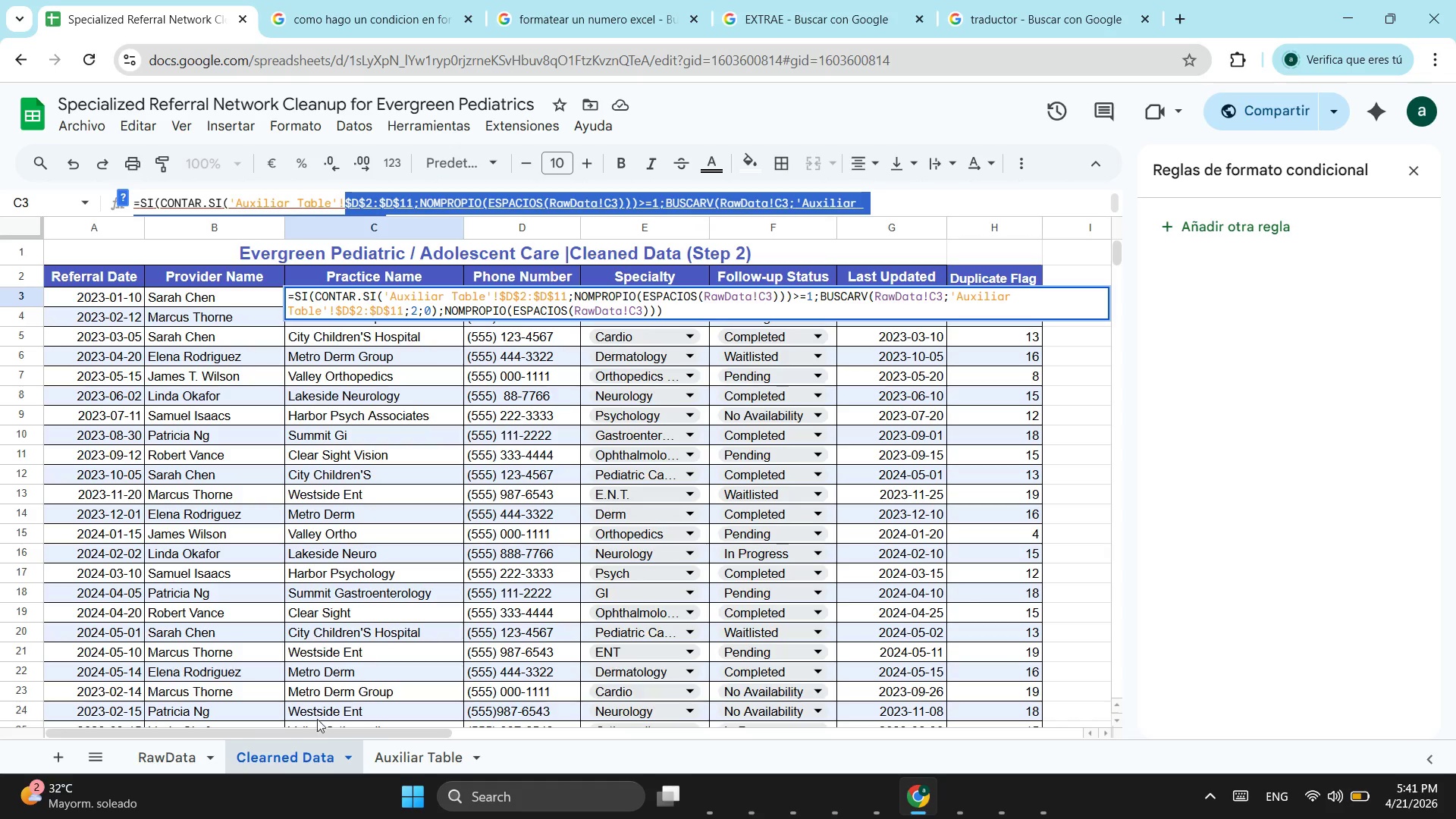 
left_click_drag(start_coordinate=[318, 733], to_coordinate=[485, 715])
 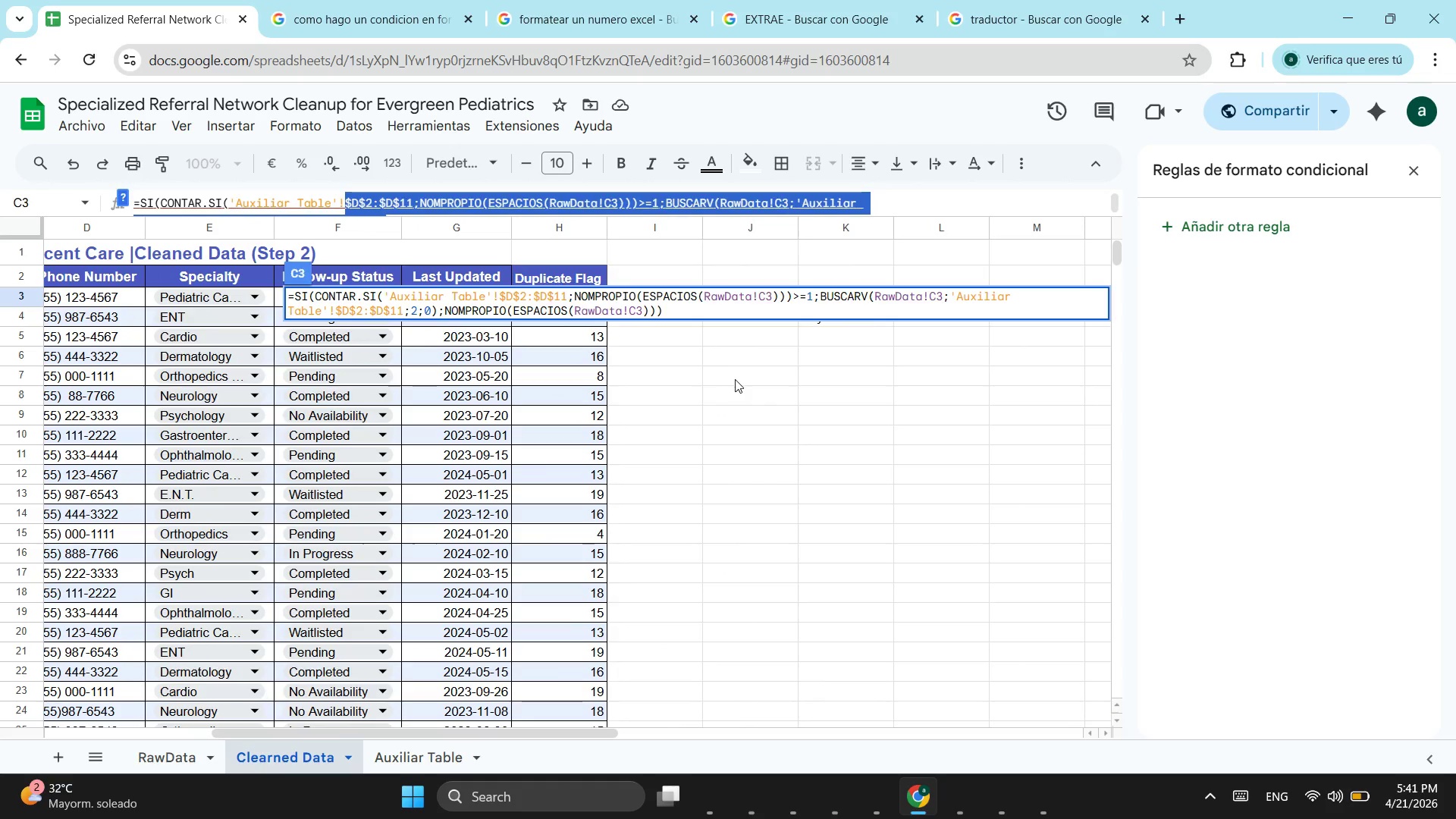 
left_click([735, 379])
 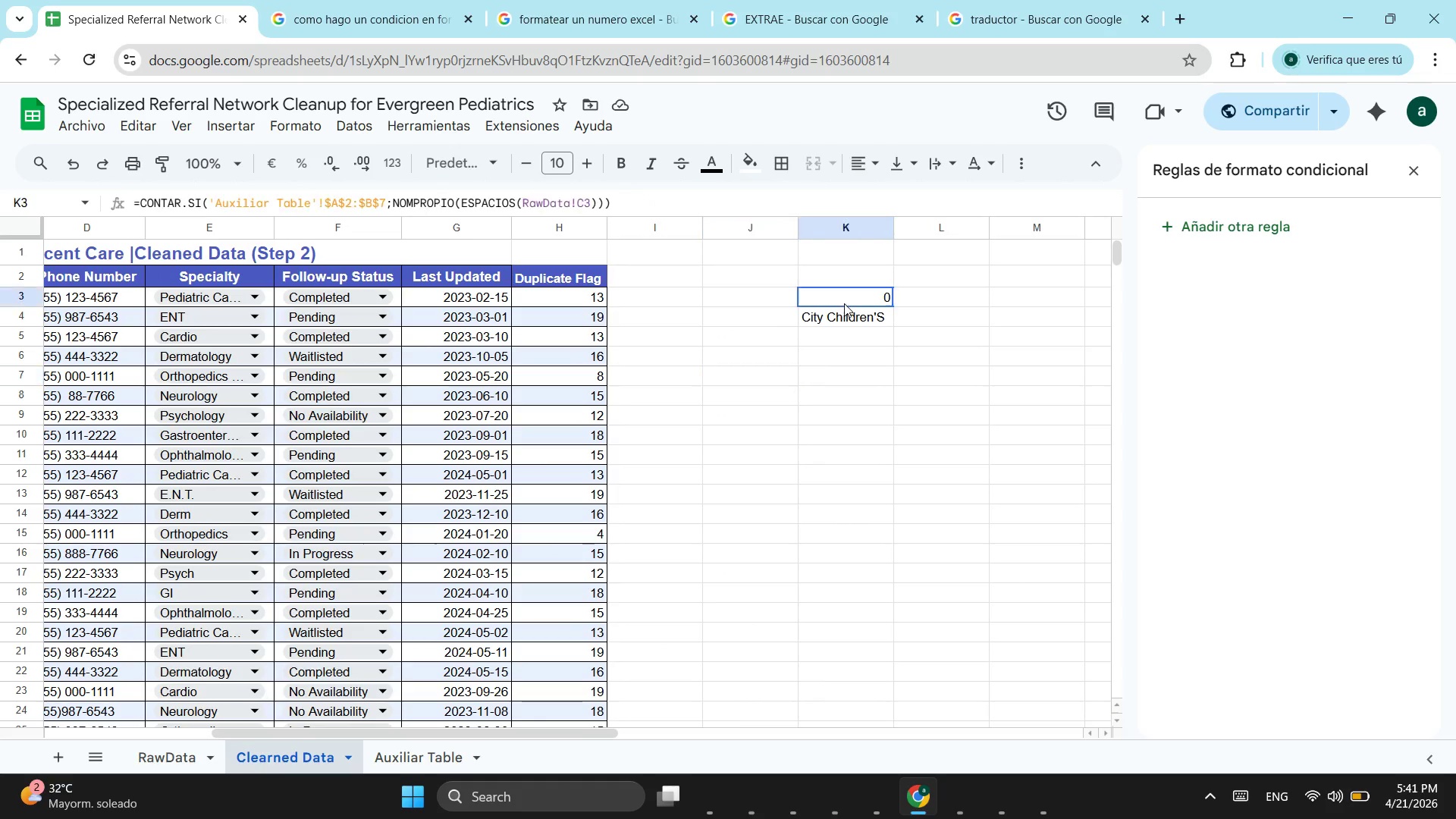 
left_click([844, 303])
 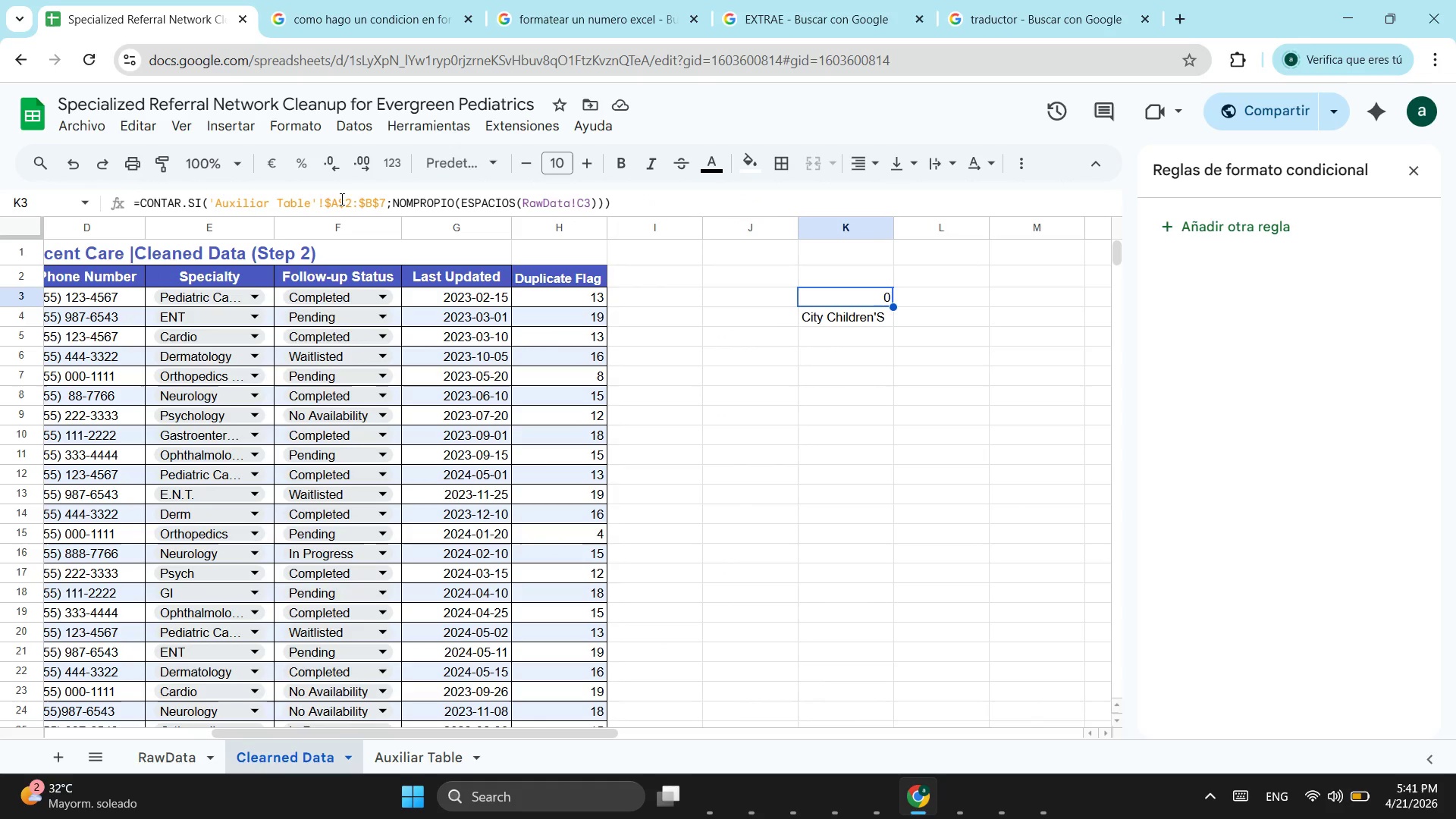 
left_click([340, 199])
 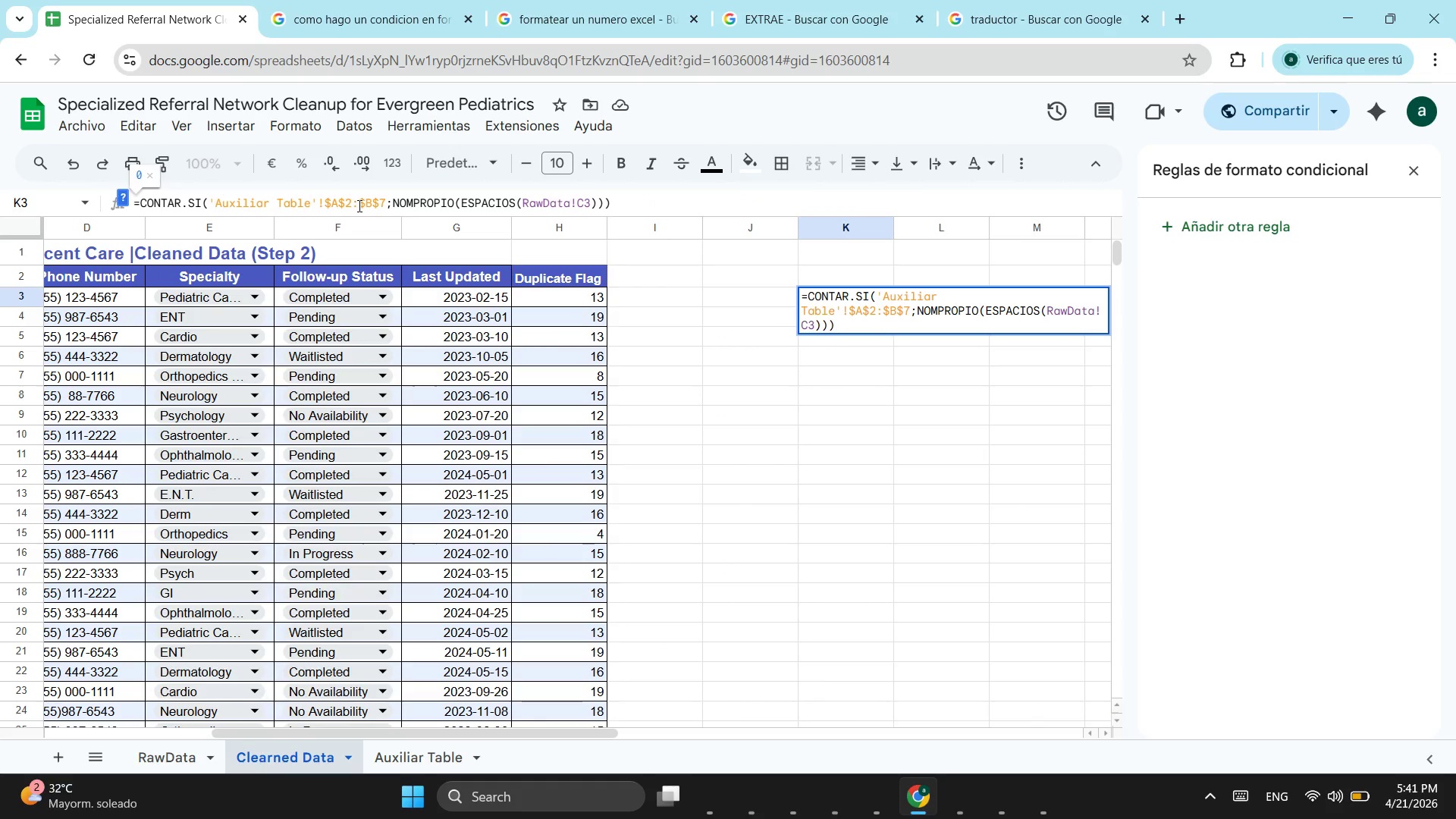 
left_click([358, 206])
 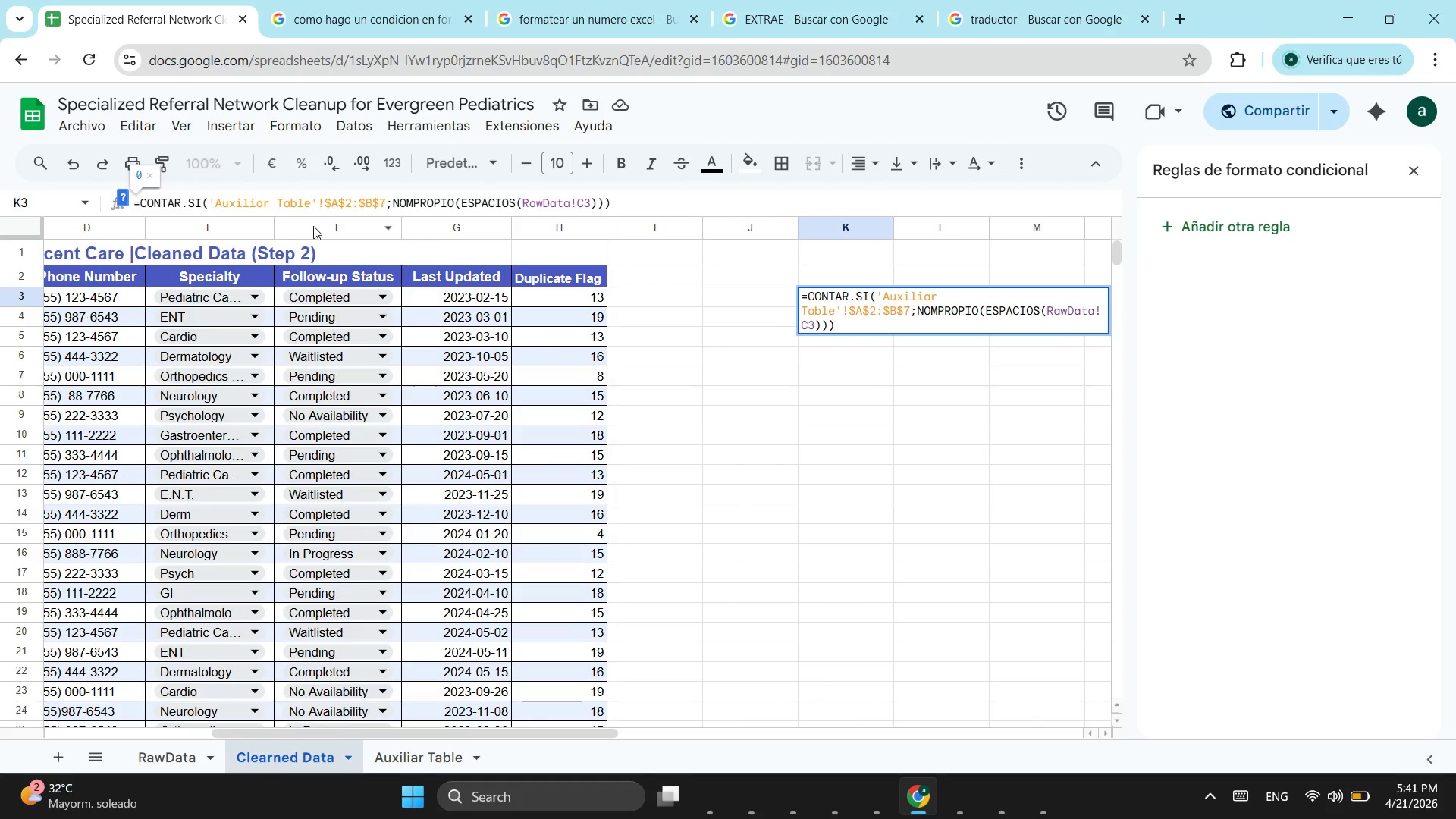 
key(Backspace)
 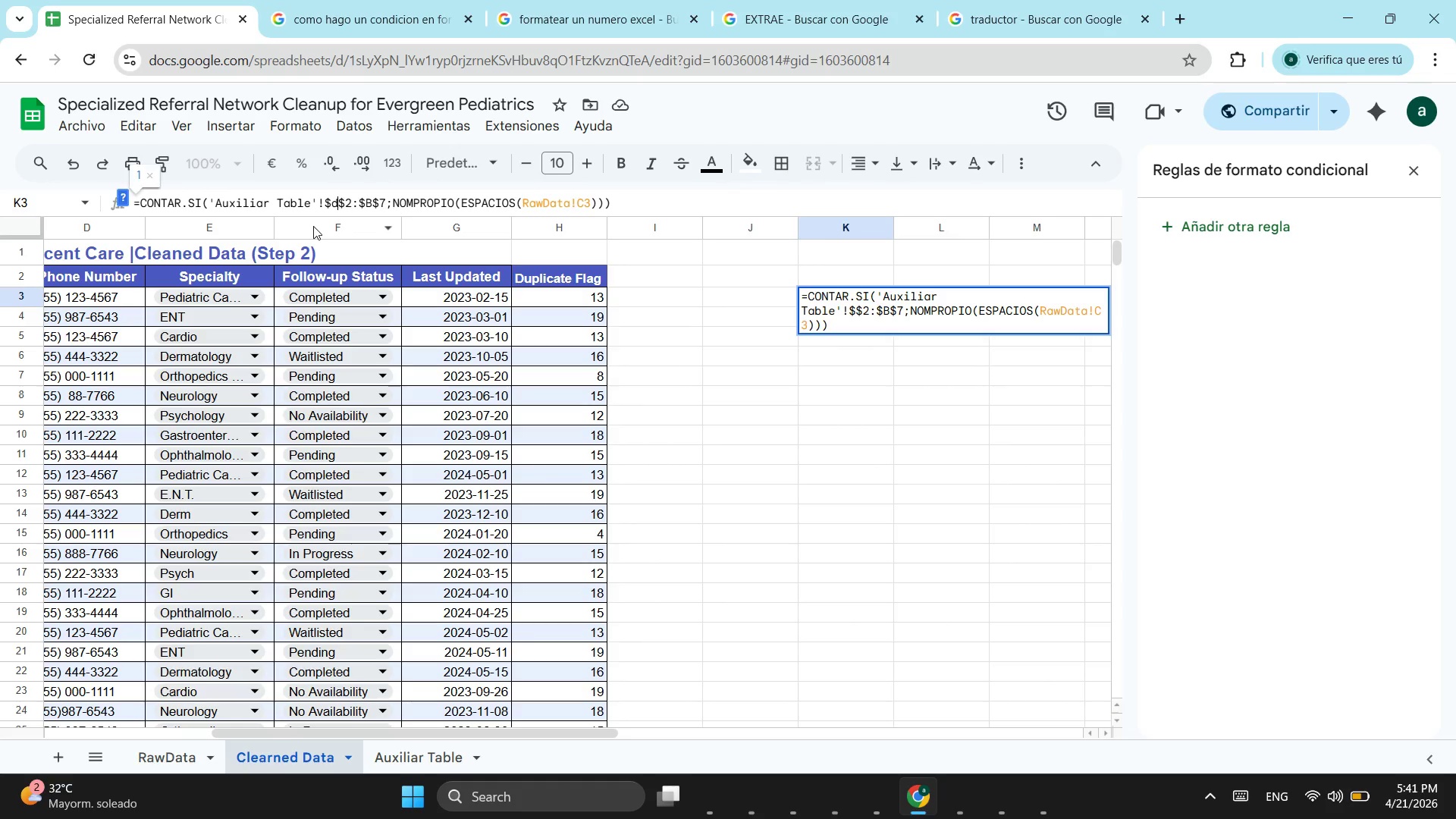 
key(D)
 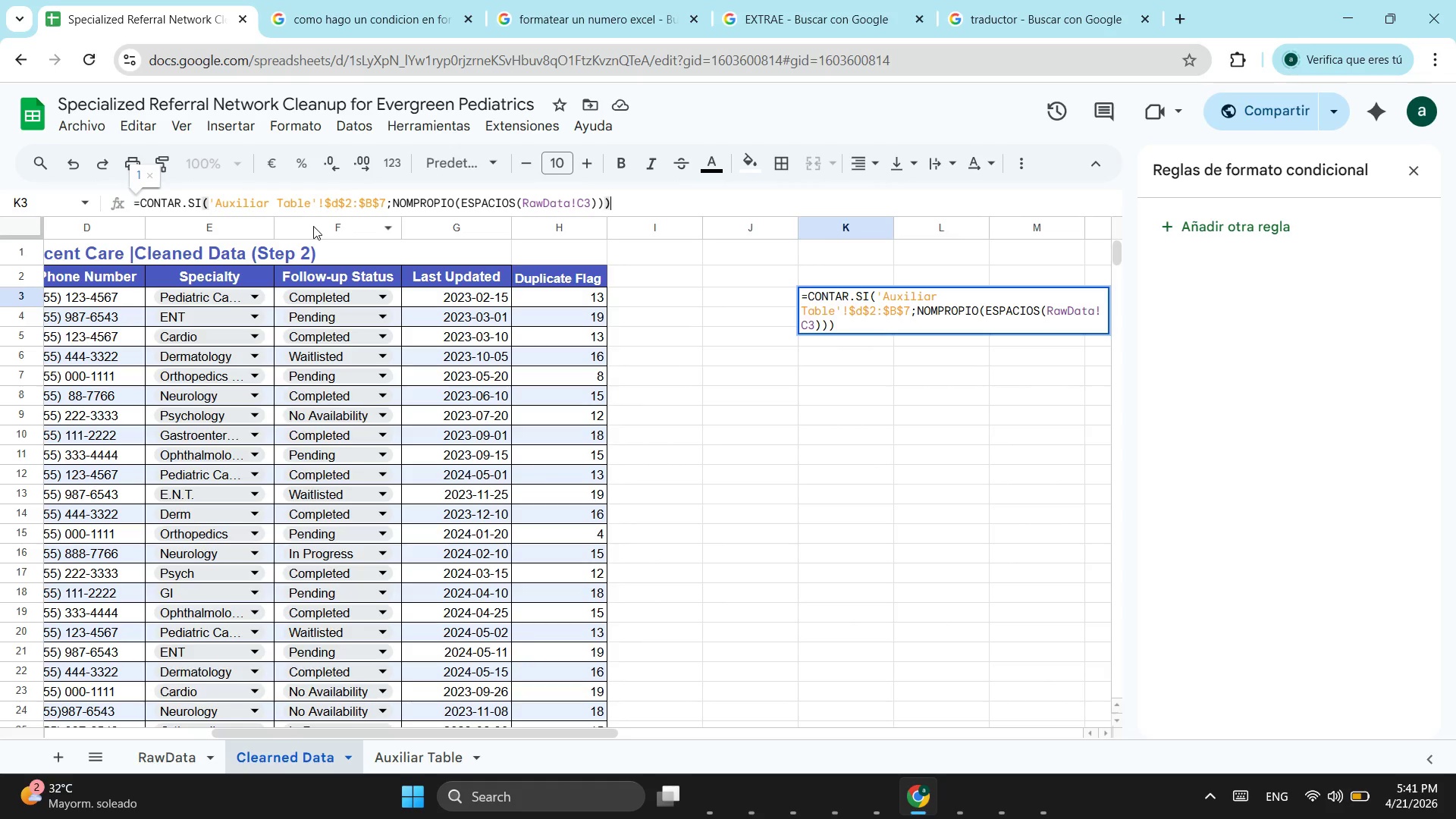 
key(ArrowDown)
 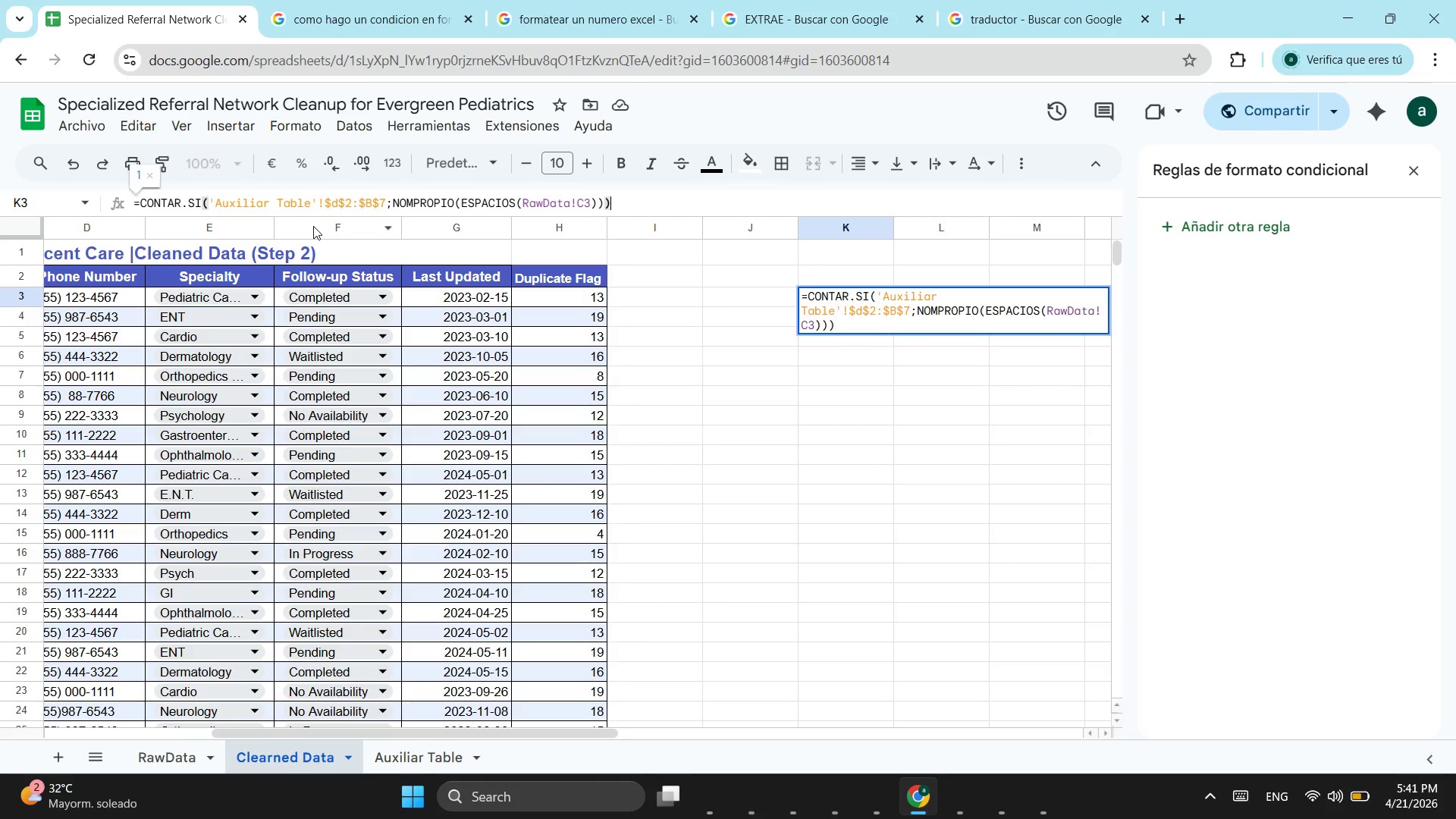 
key(ArrowDown)
 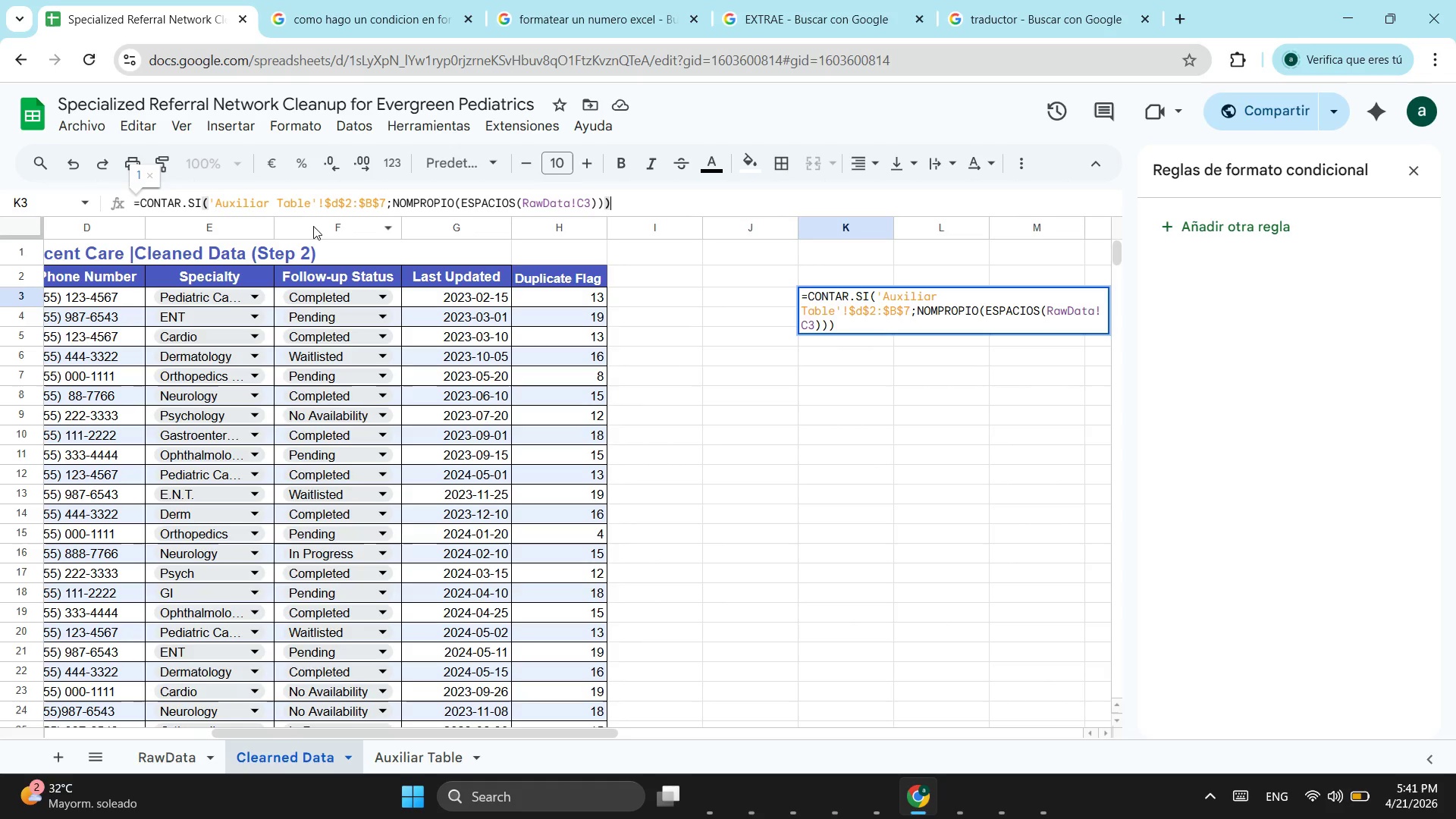 
key(ArrowDown)
 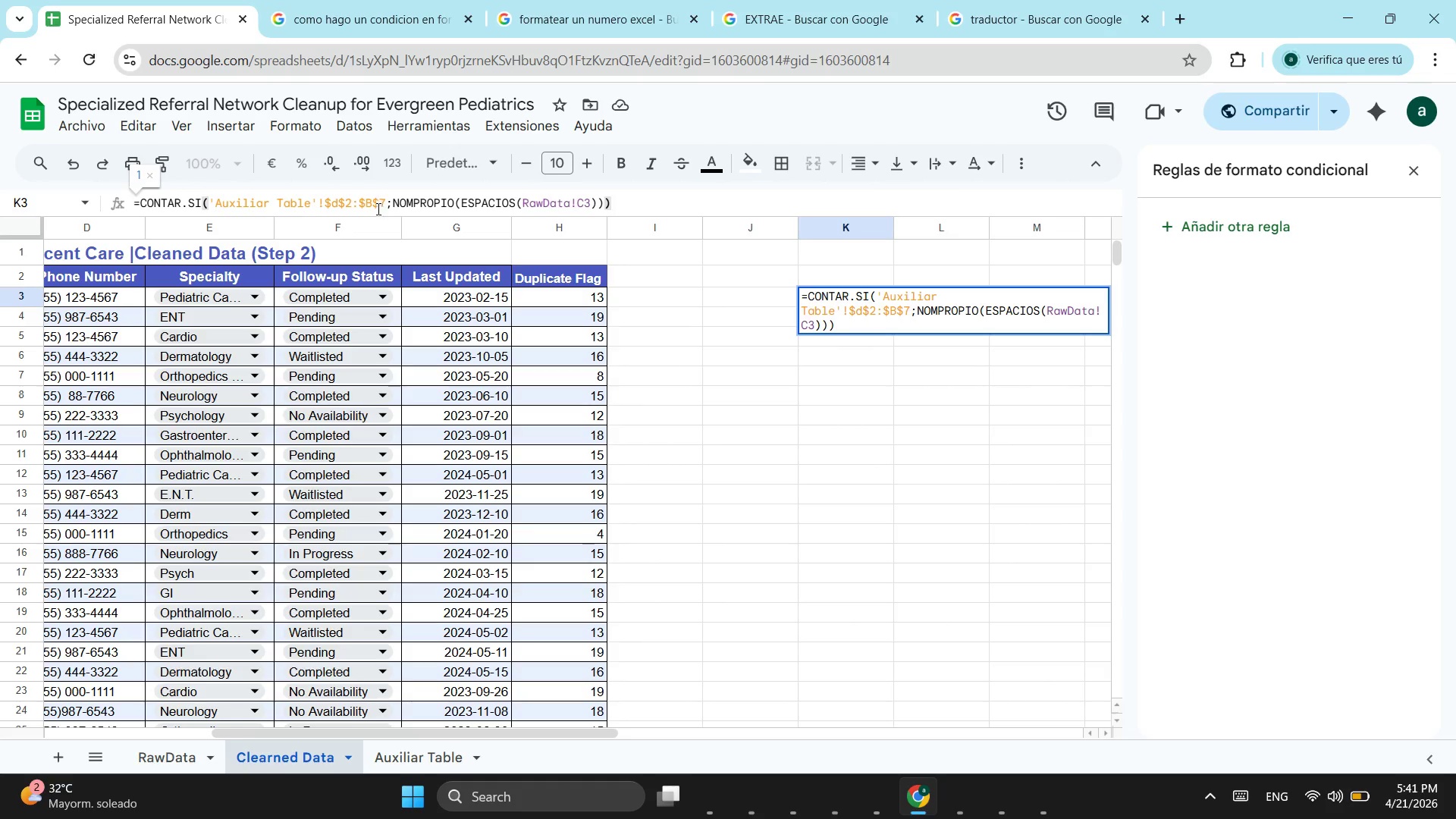 
left_click([372, 206])
 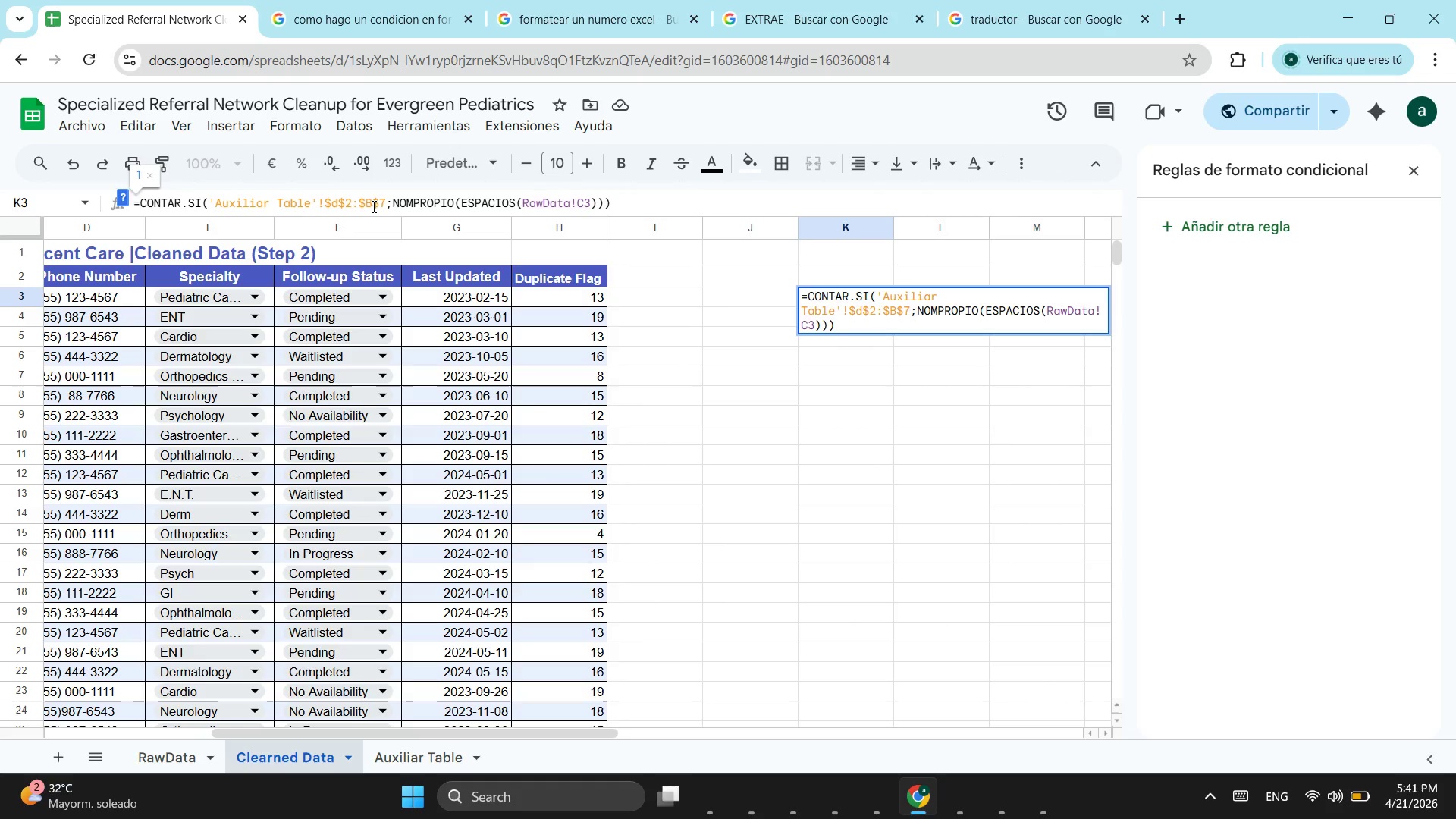 
key(Backspace)
 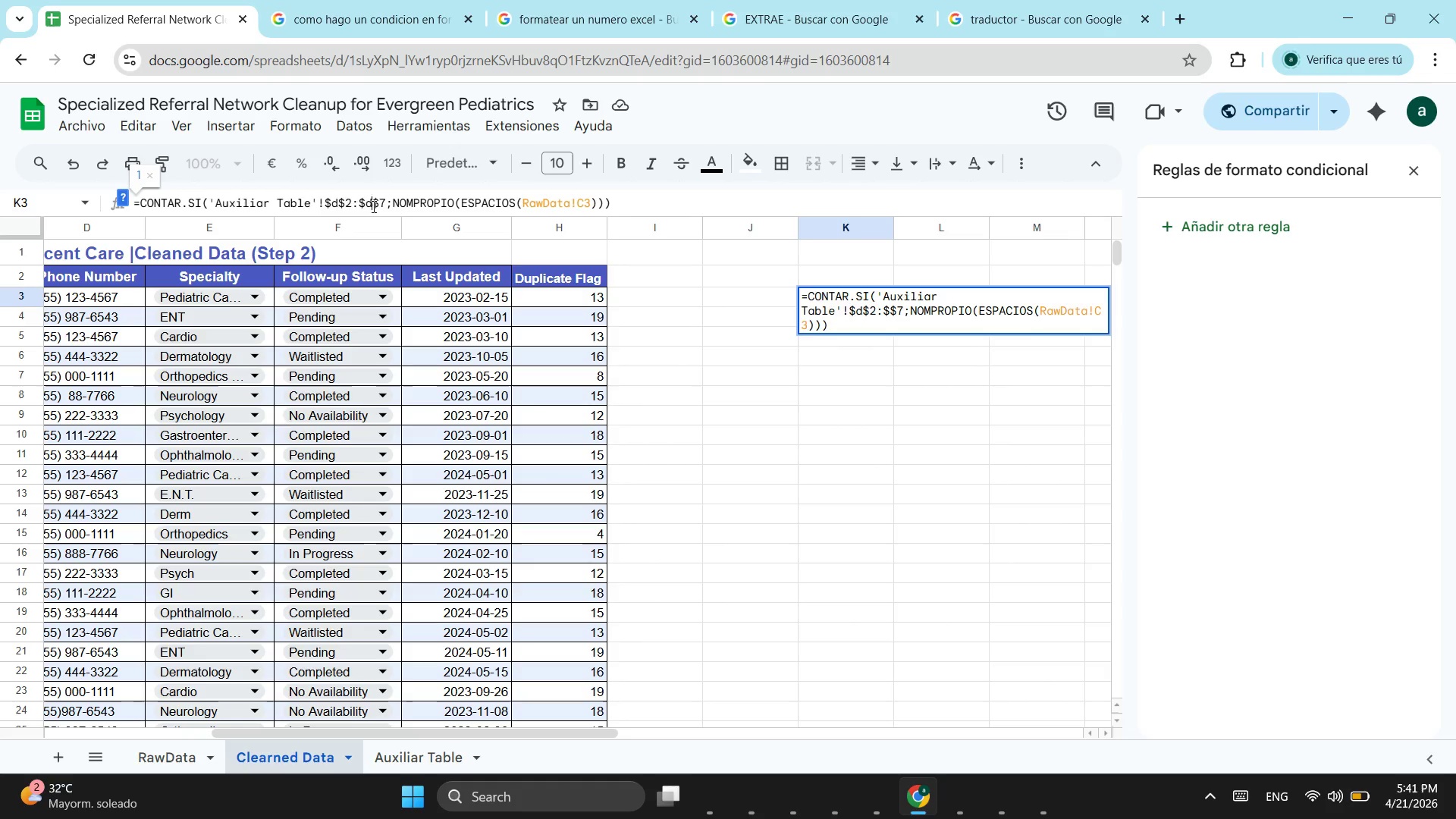 
key(D)
 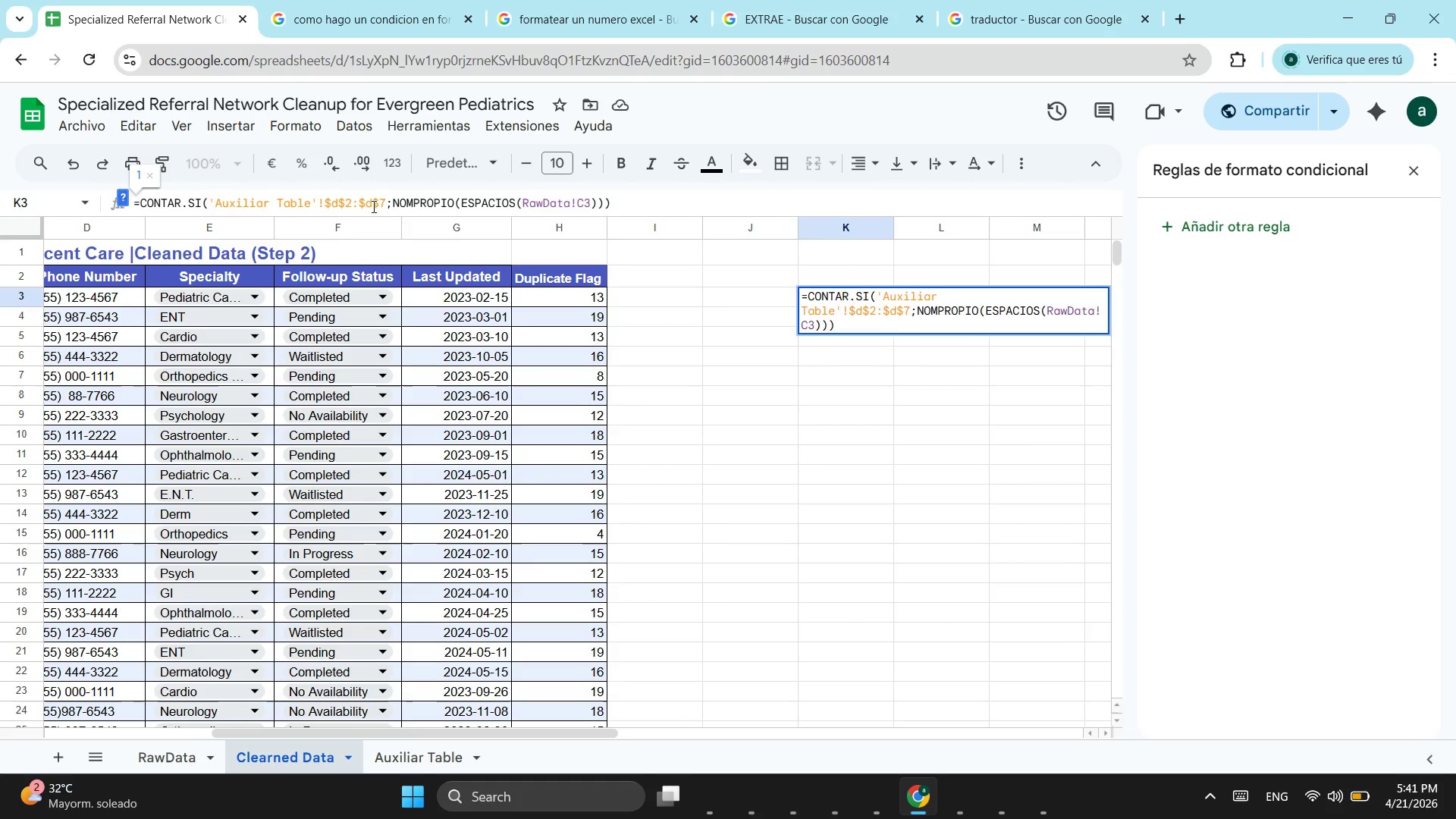 
key(Enter)
 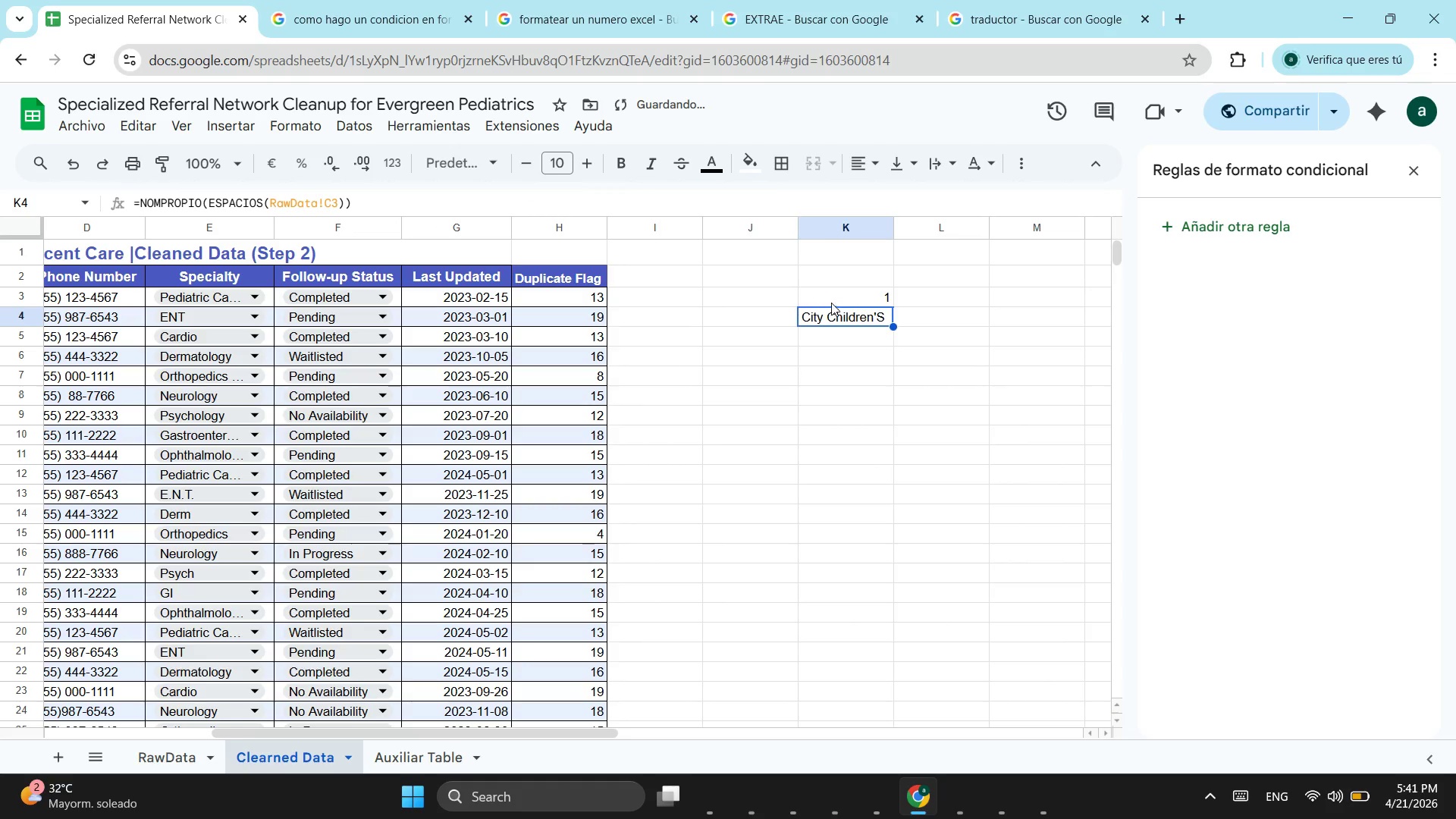 
left_click([833, 294])
 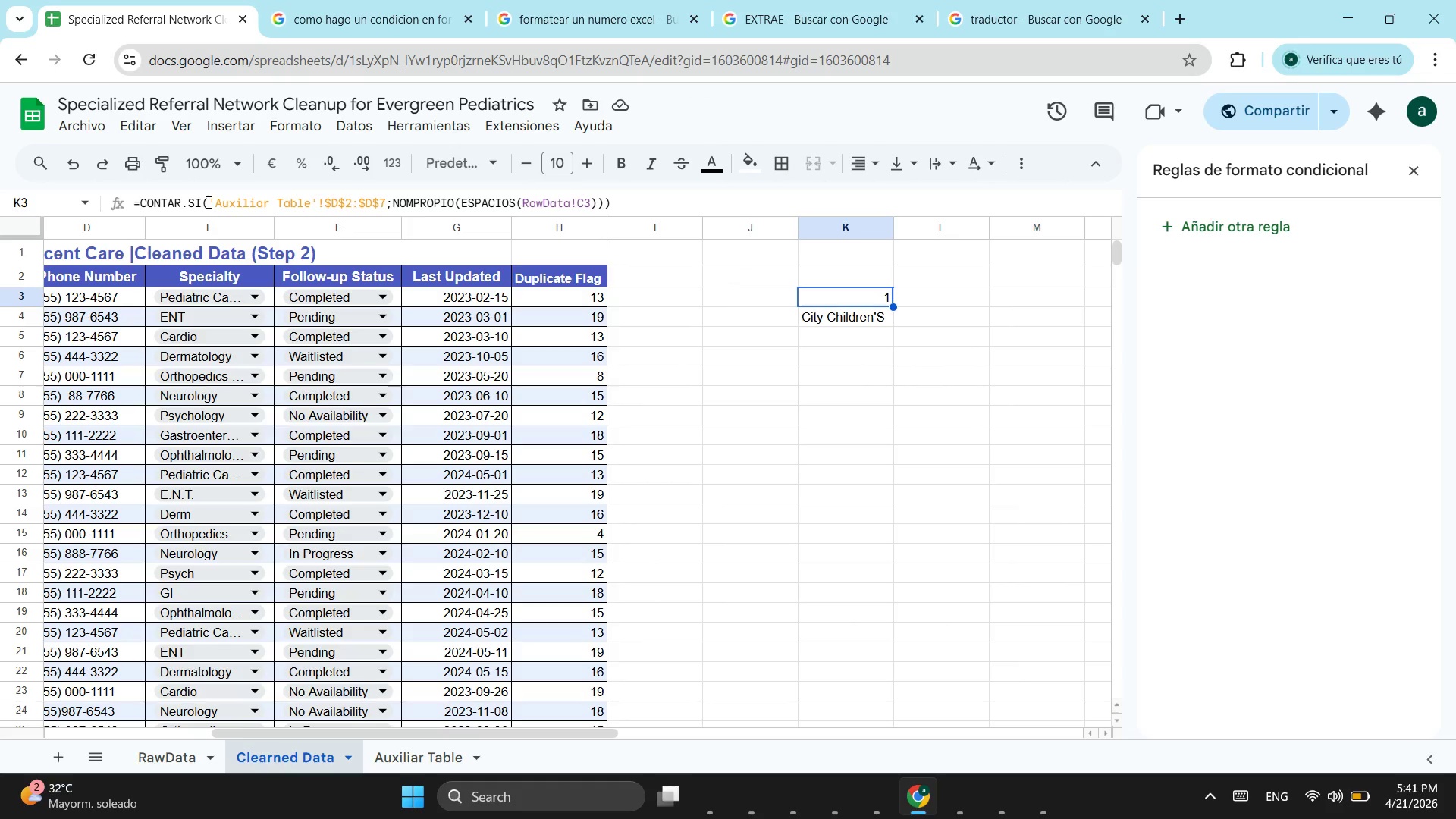 
wait(6.5)
 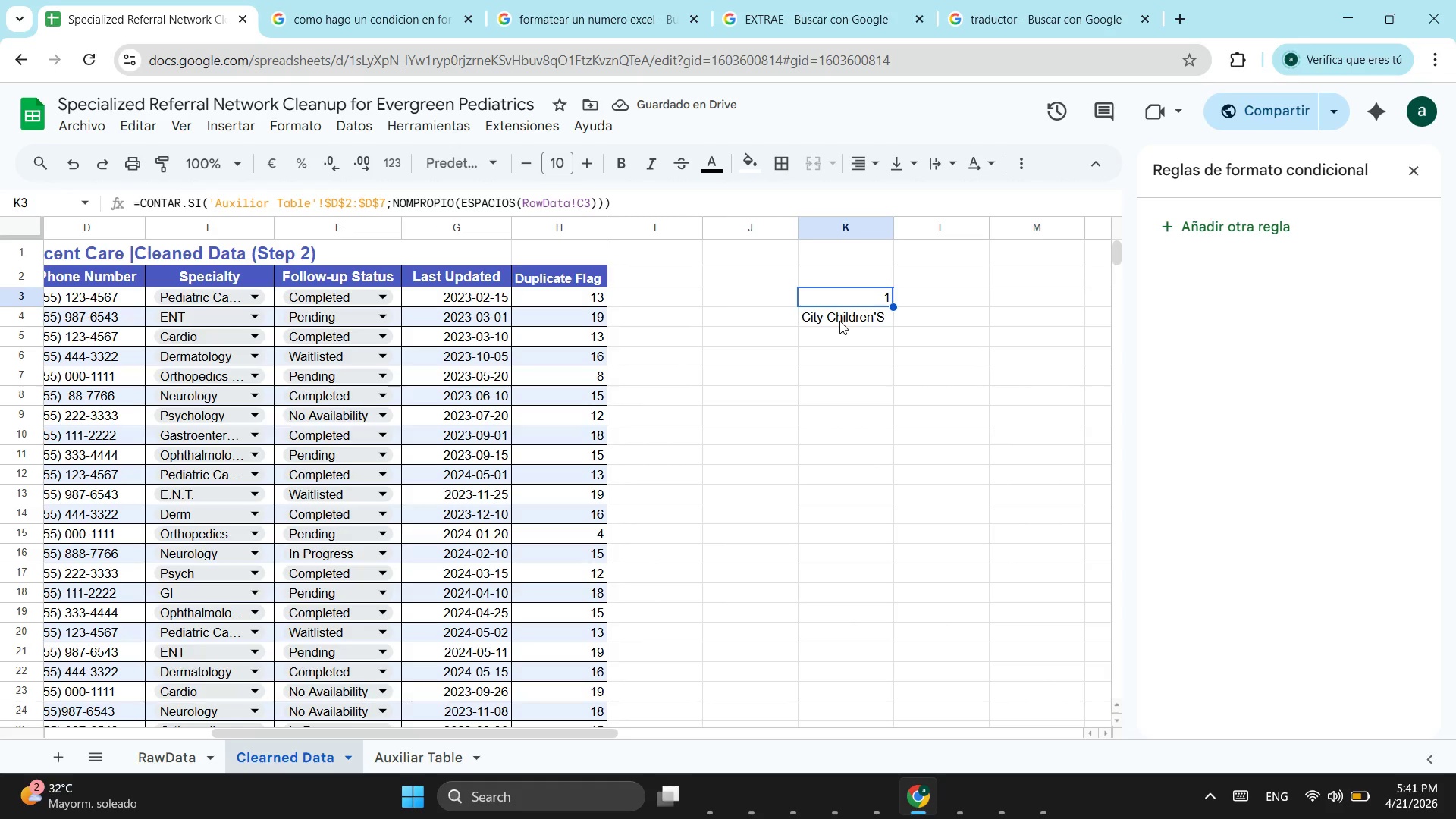 
left_click([203, 205])
 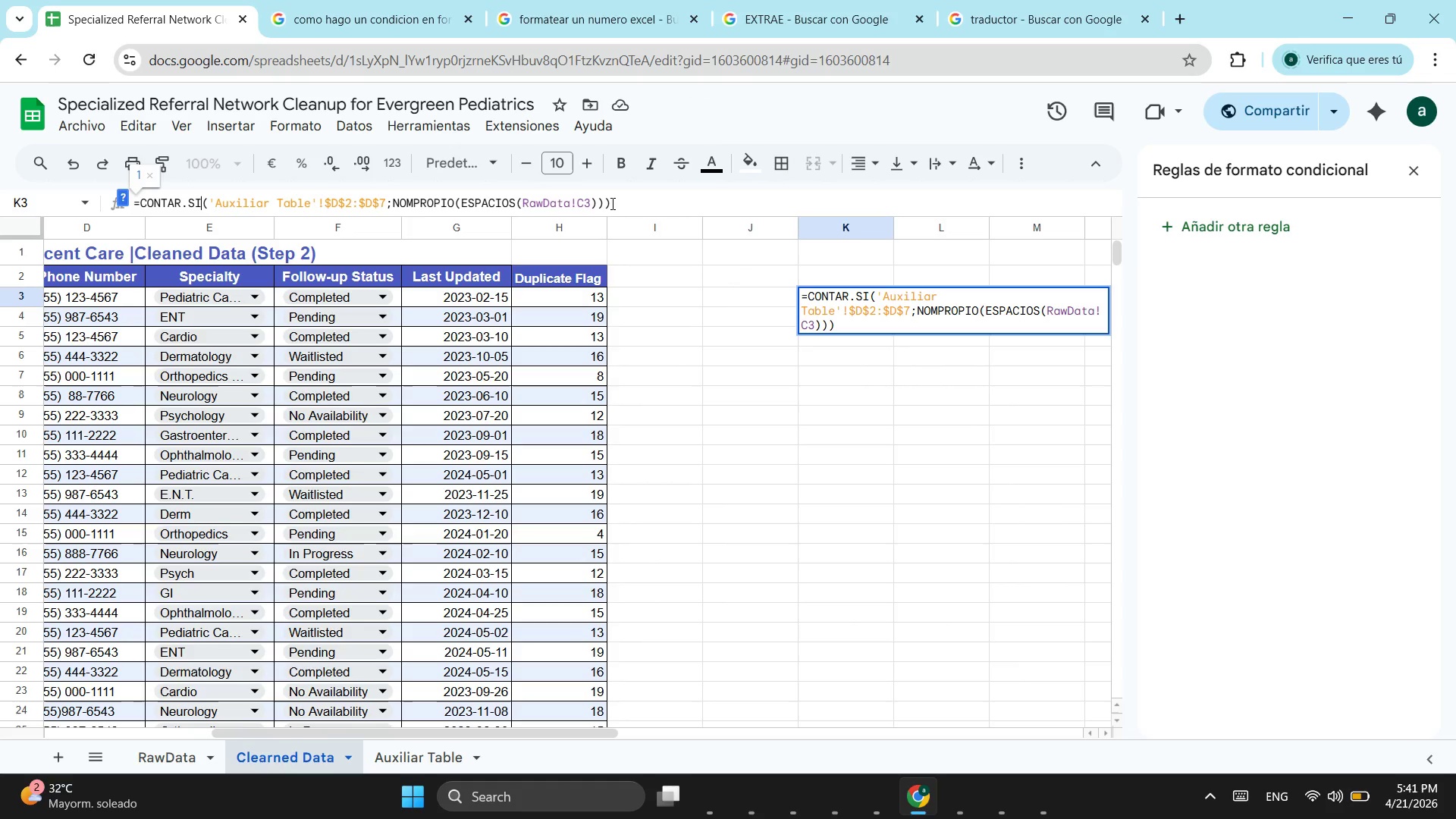 
left_click_drag(start_coordinate=[611, 203], to_coordinate=[202, 206])
 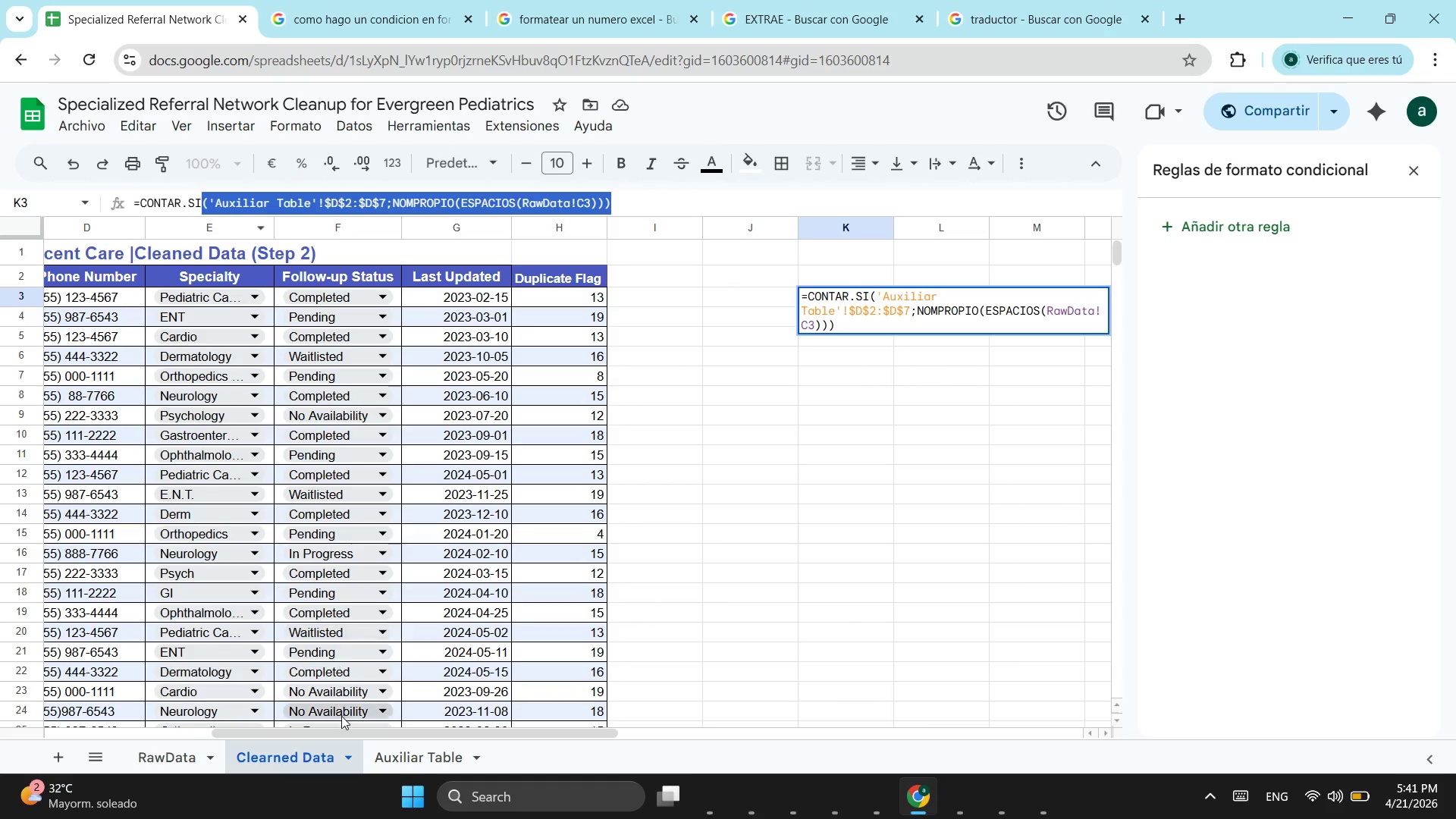 
key(Control+ControlLeft)
 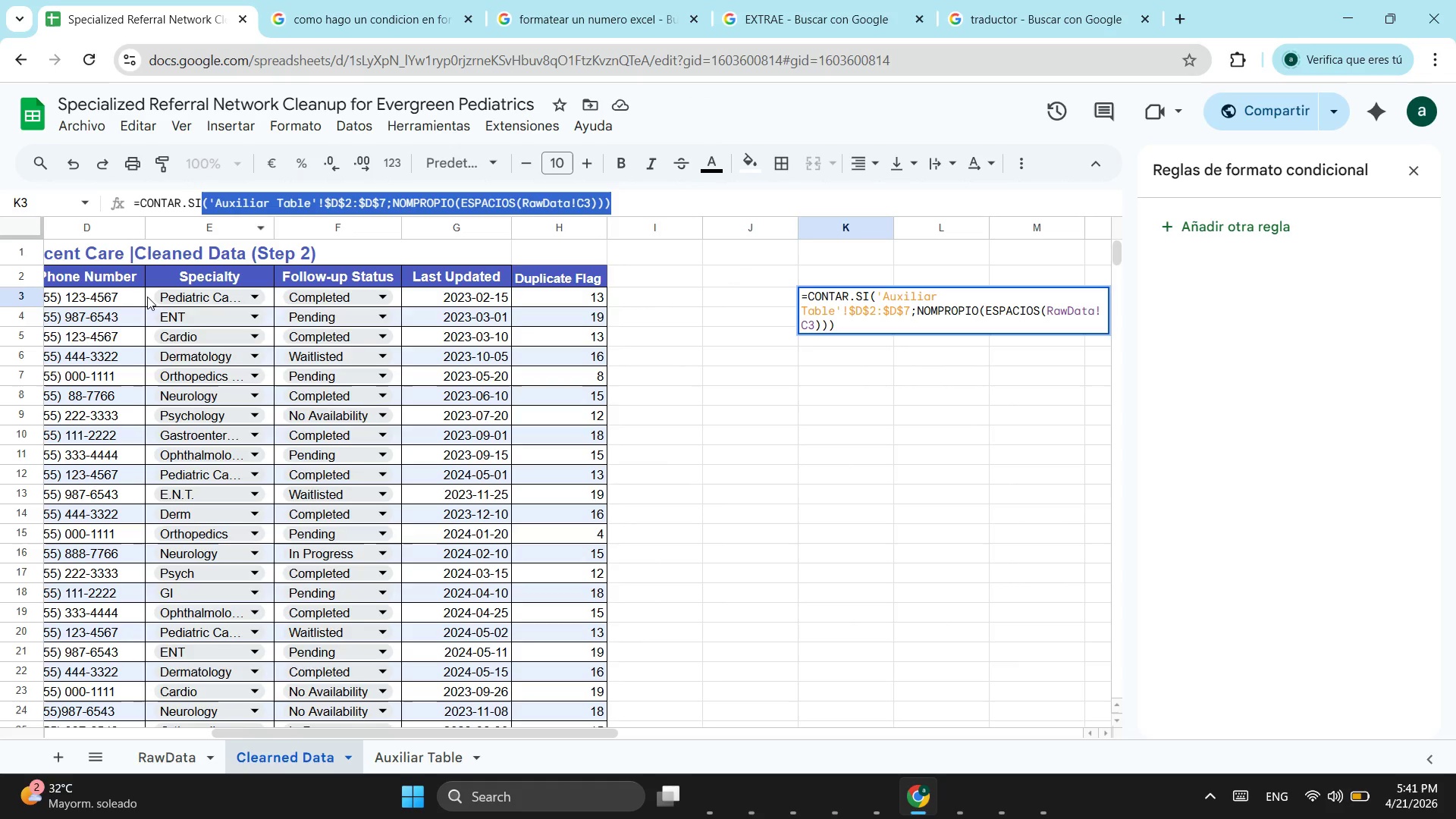 
key(Control+C)
 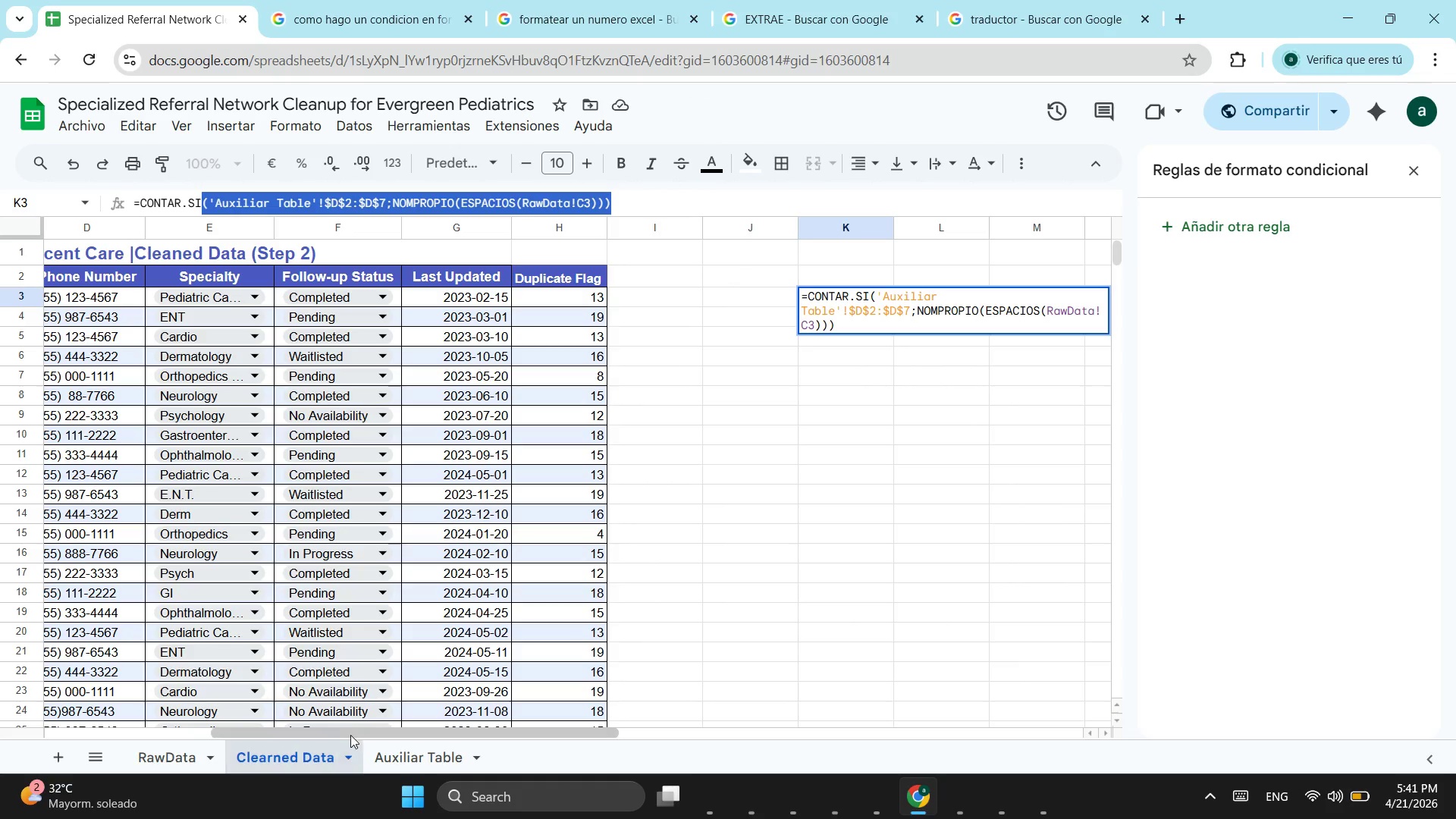 
left_click_drag(start_coordinate=[349, 733], to_coordinate=[191, 708])
 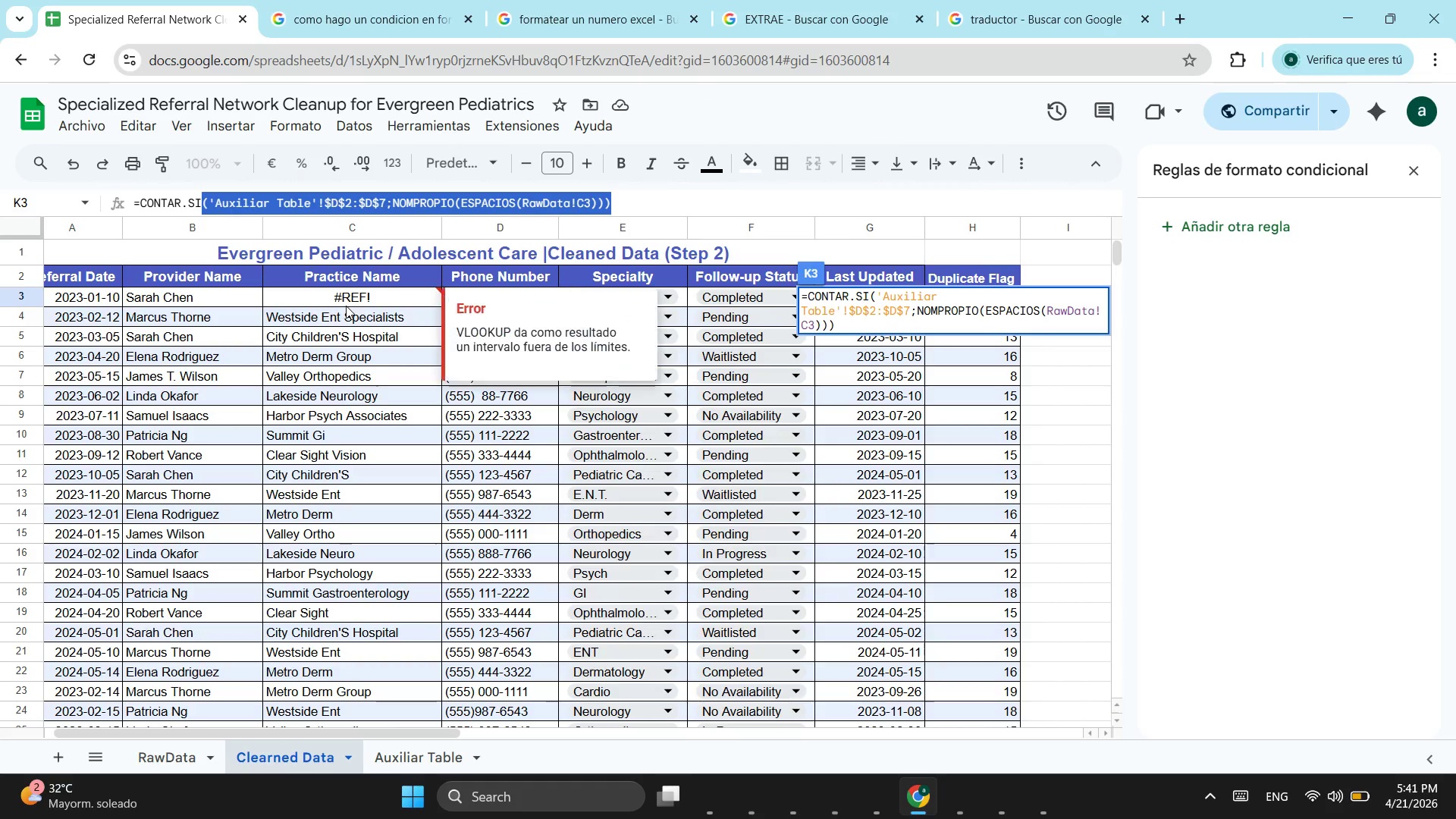 
left_click([346, 306])
 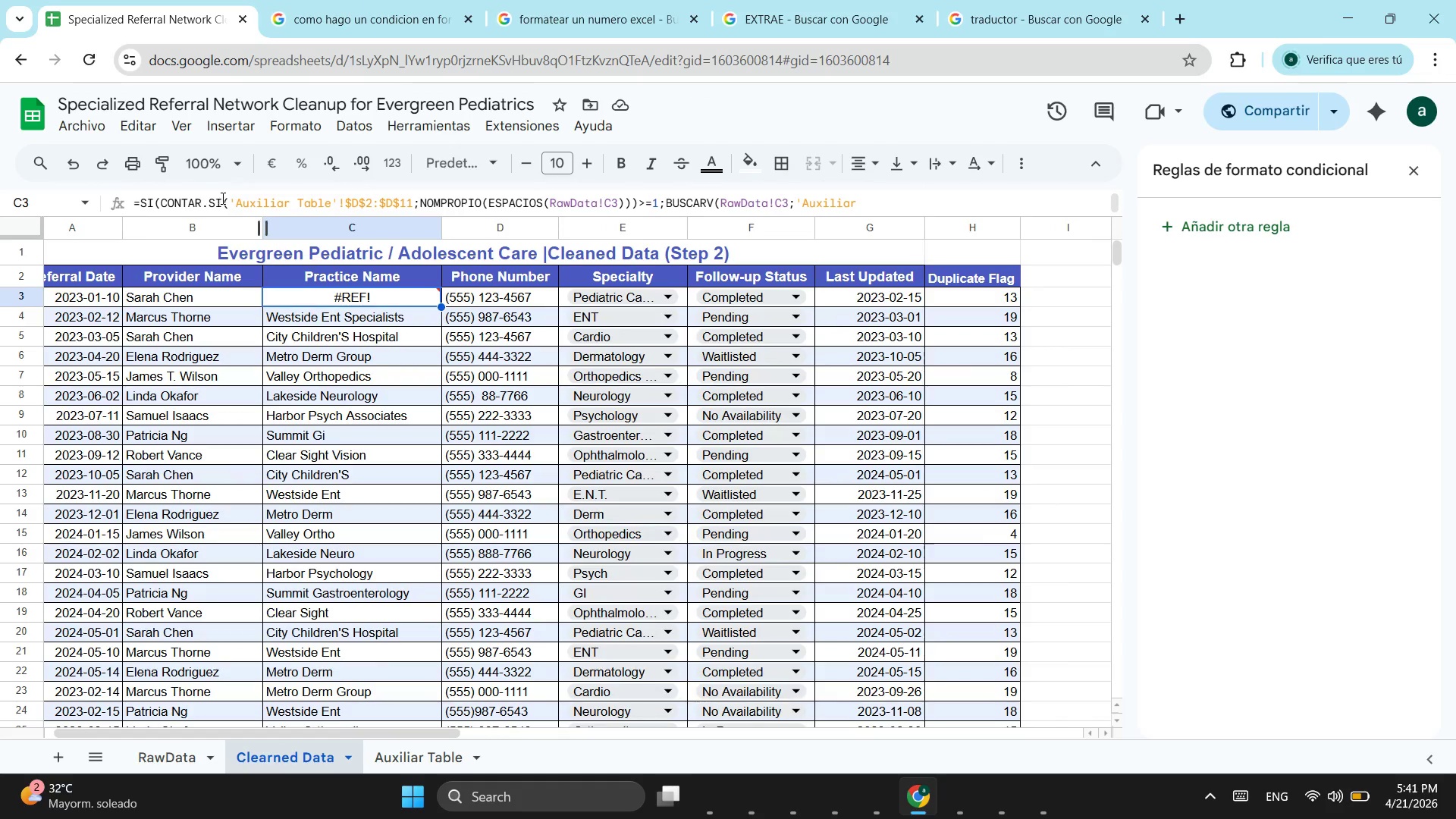 
left_click_drag(start_coordinate=[221, 198], to_coordinate=[639, 196])
 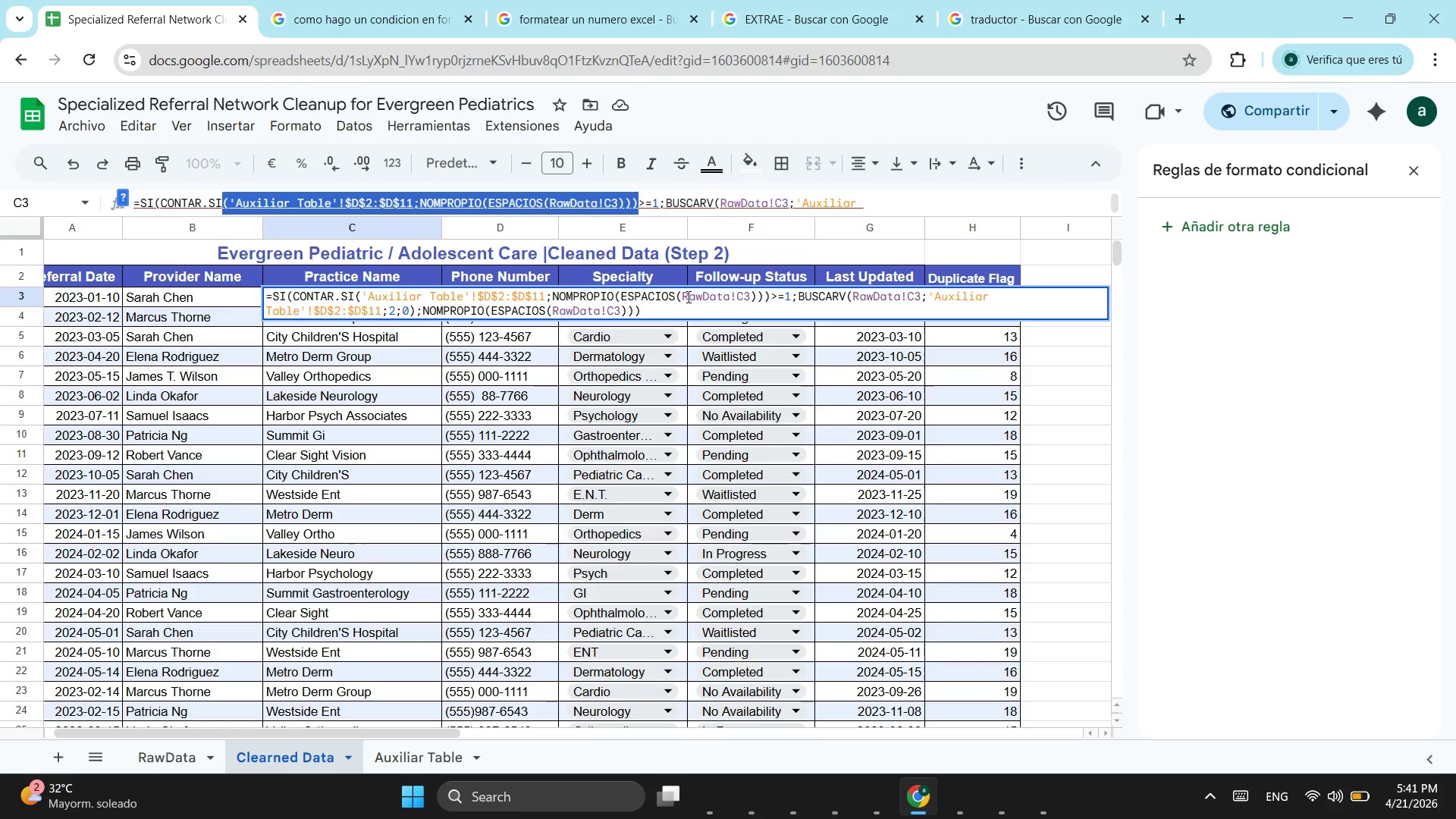 
key(Control+V)
 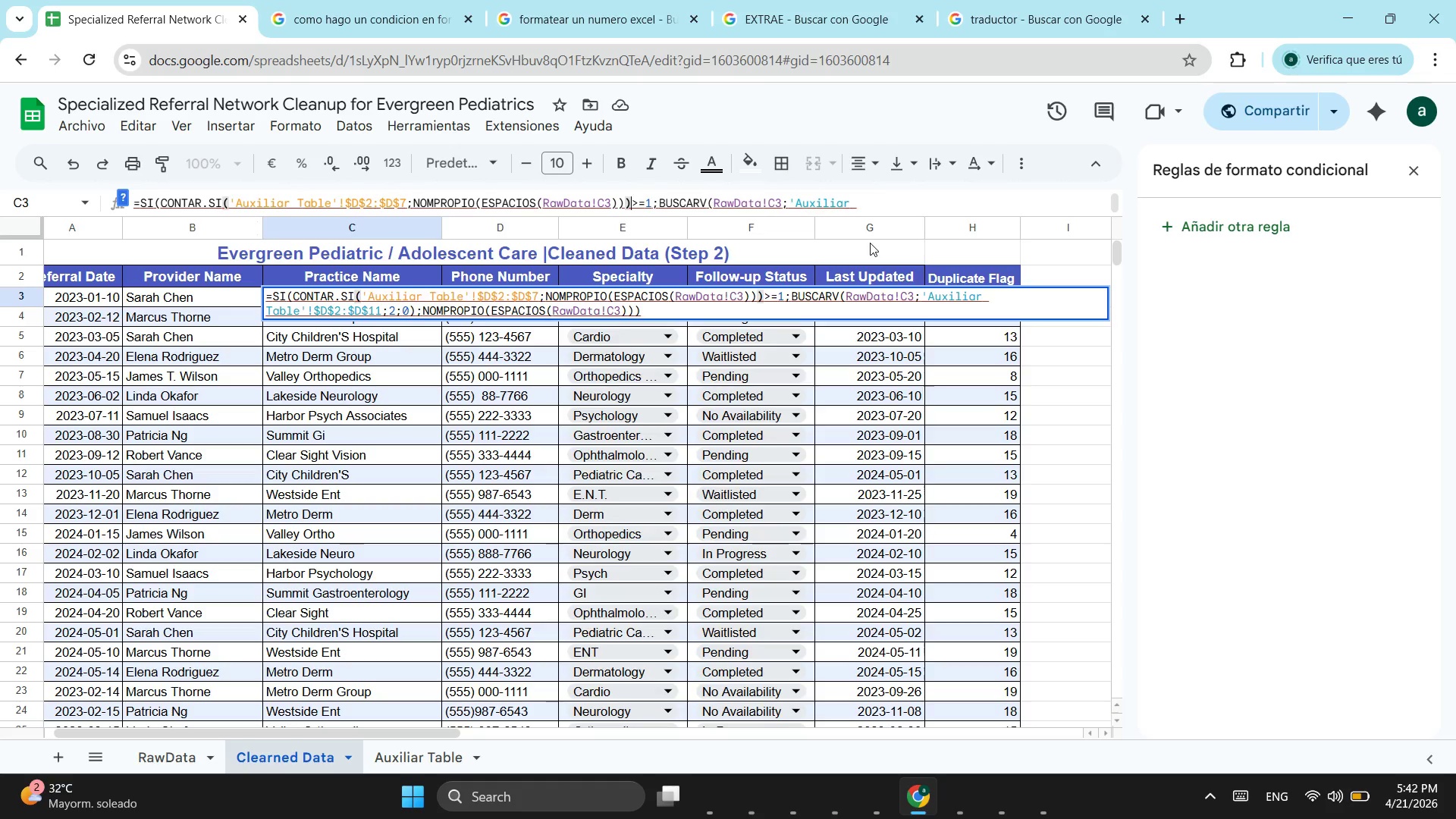 
key(Enter)
 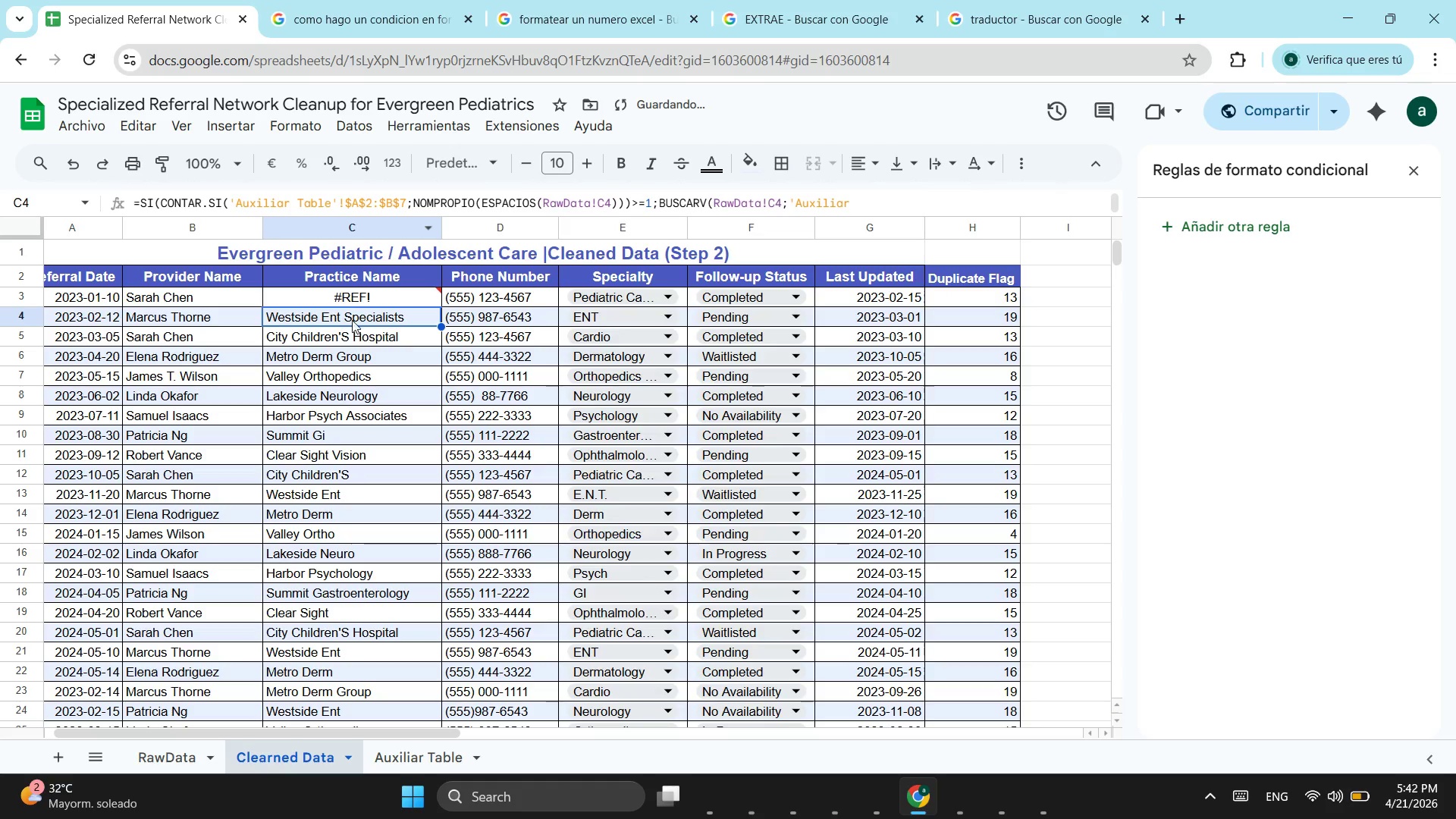 
mouse_move([367, 293])
 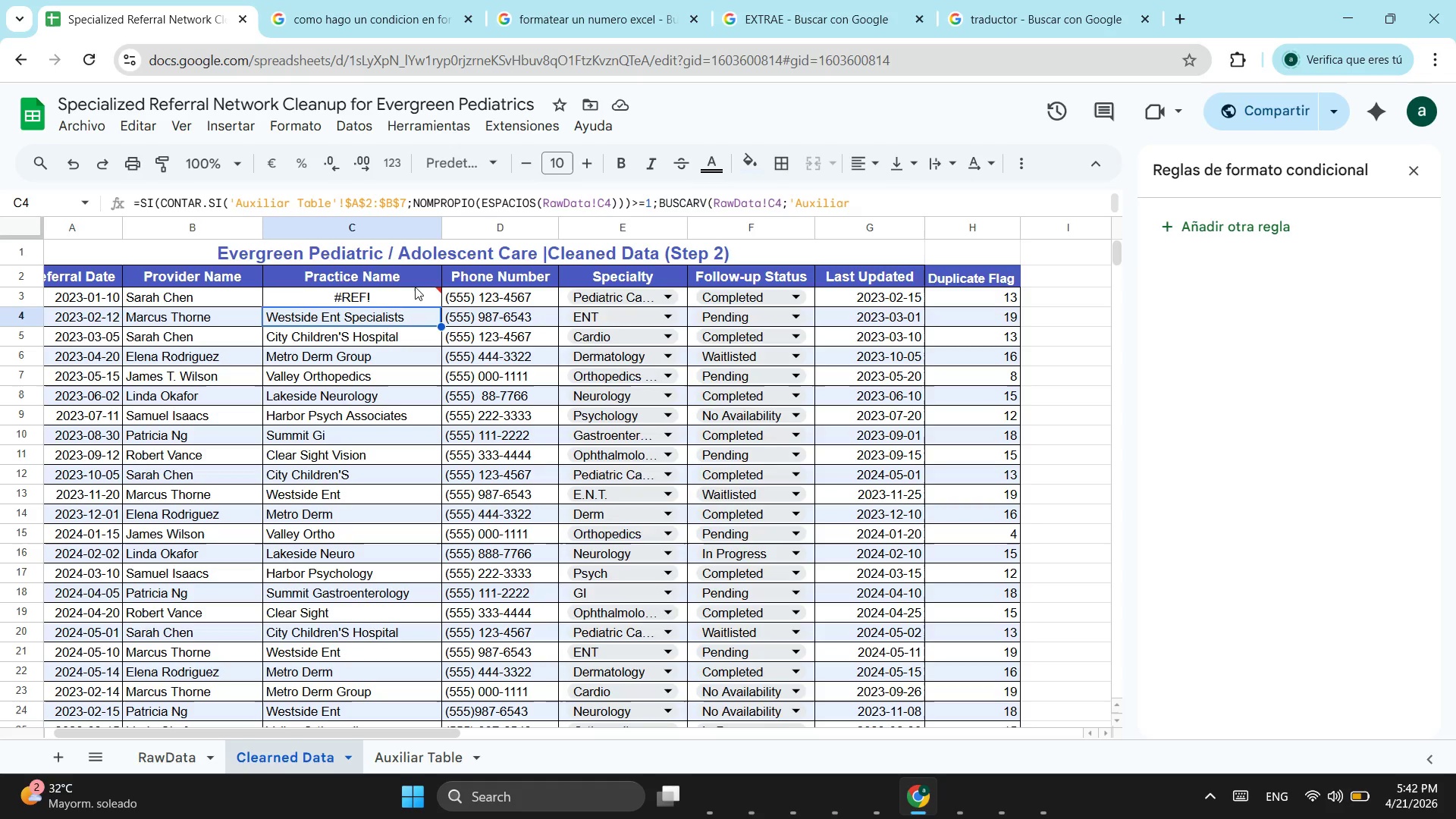 
scroll: coordinate [415, 287], scroll_direction: up, amount: 1.0
 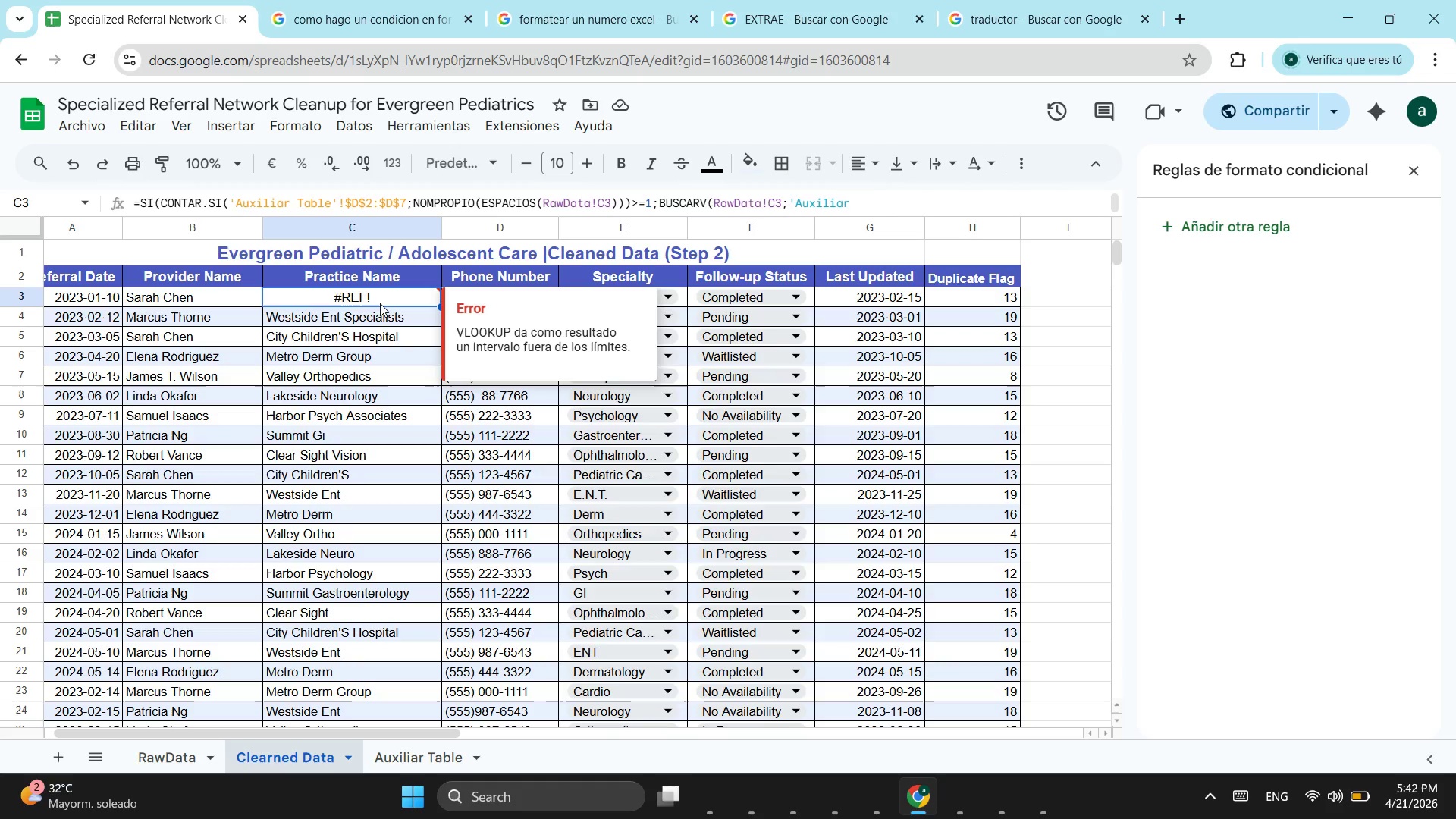 
left_click([380, 303])
 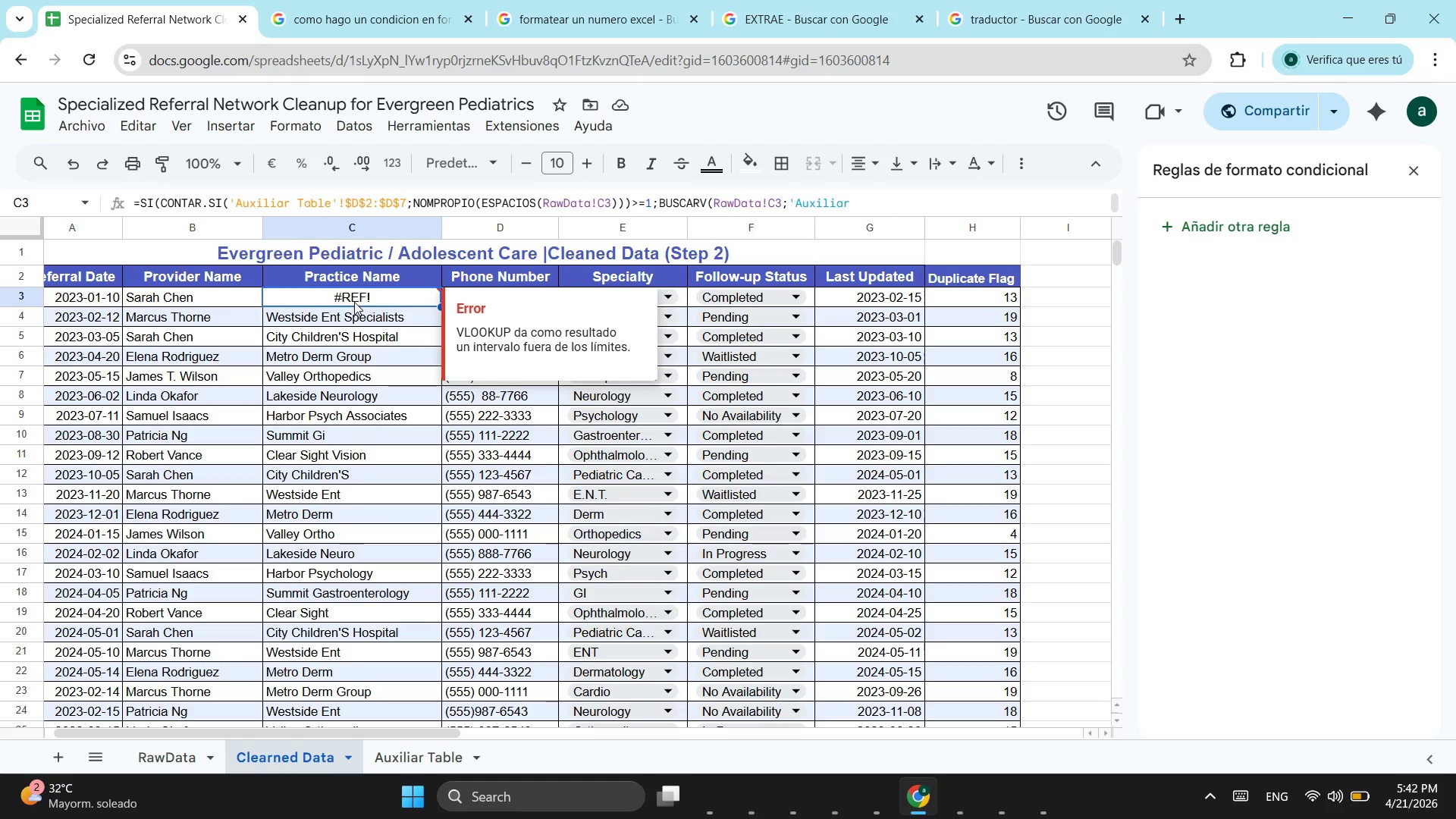 
wait(31.97)
 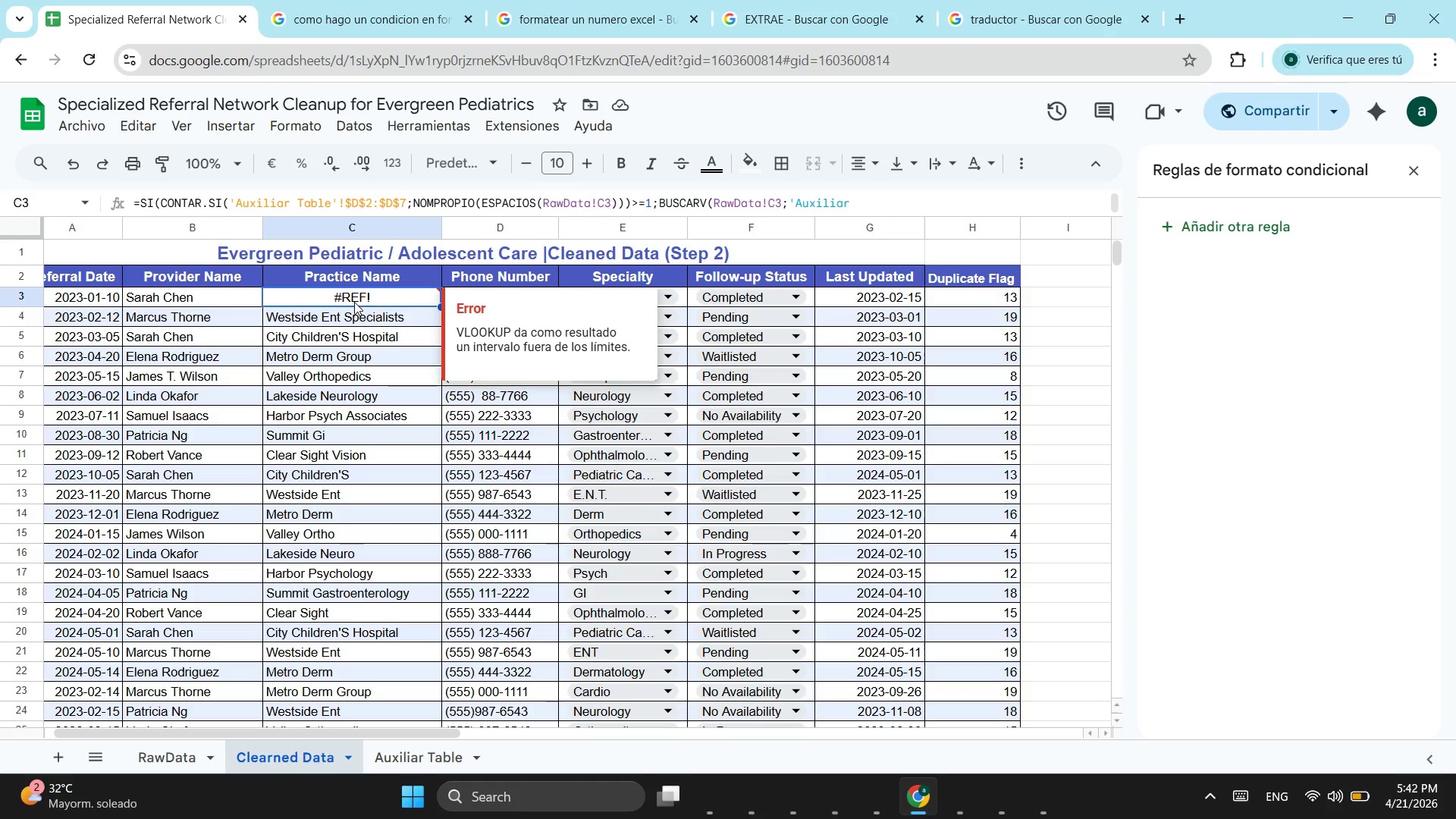 
left_click([155, 204])
 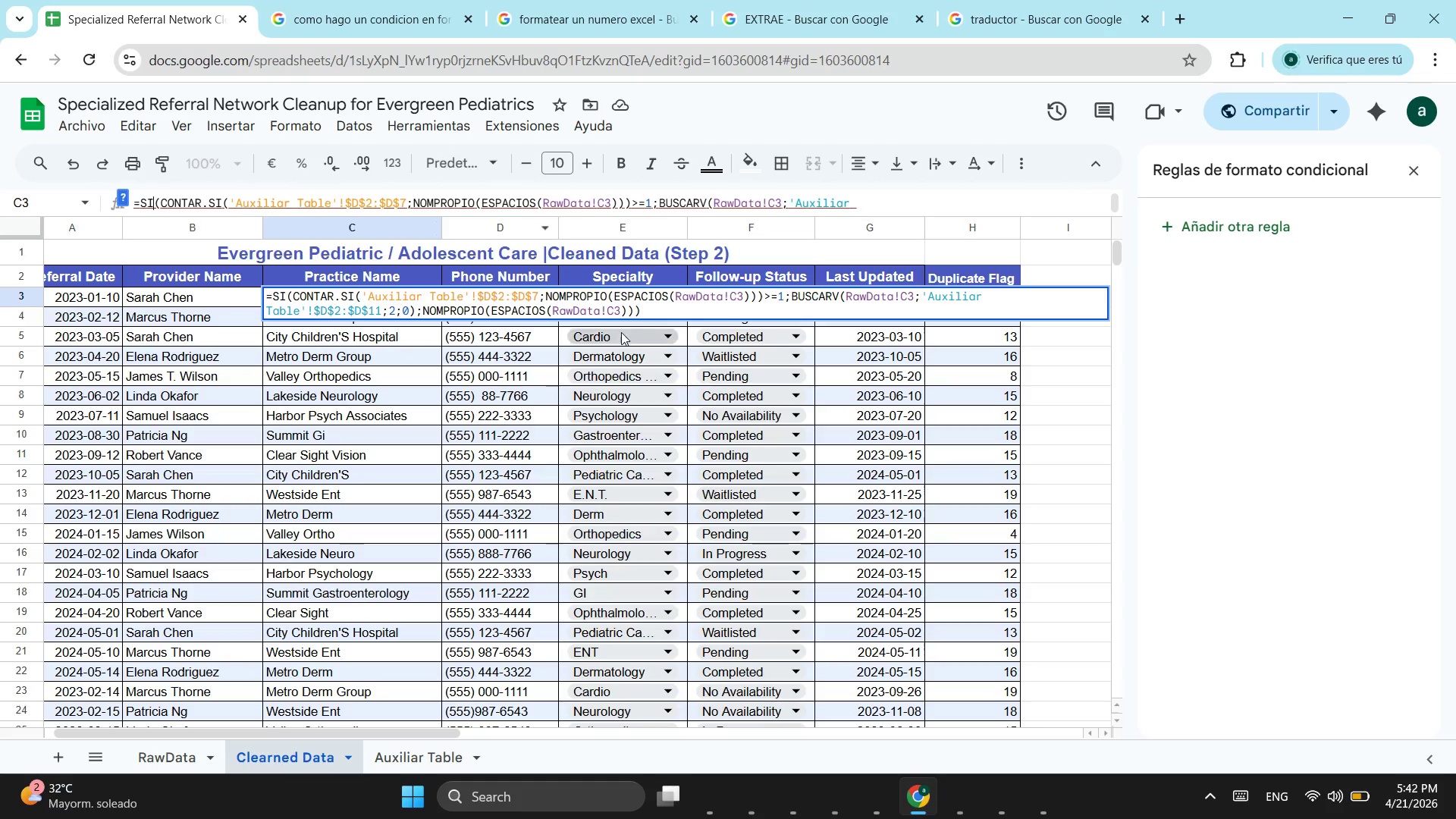 
left_click([645, 301])
 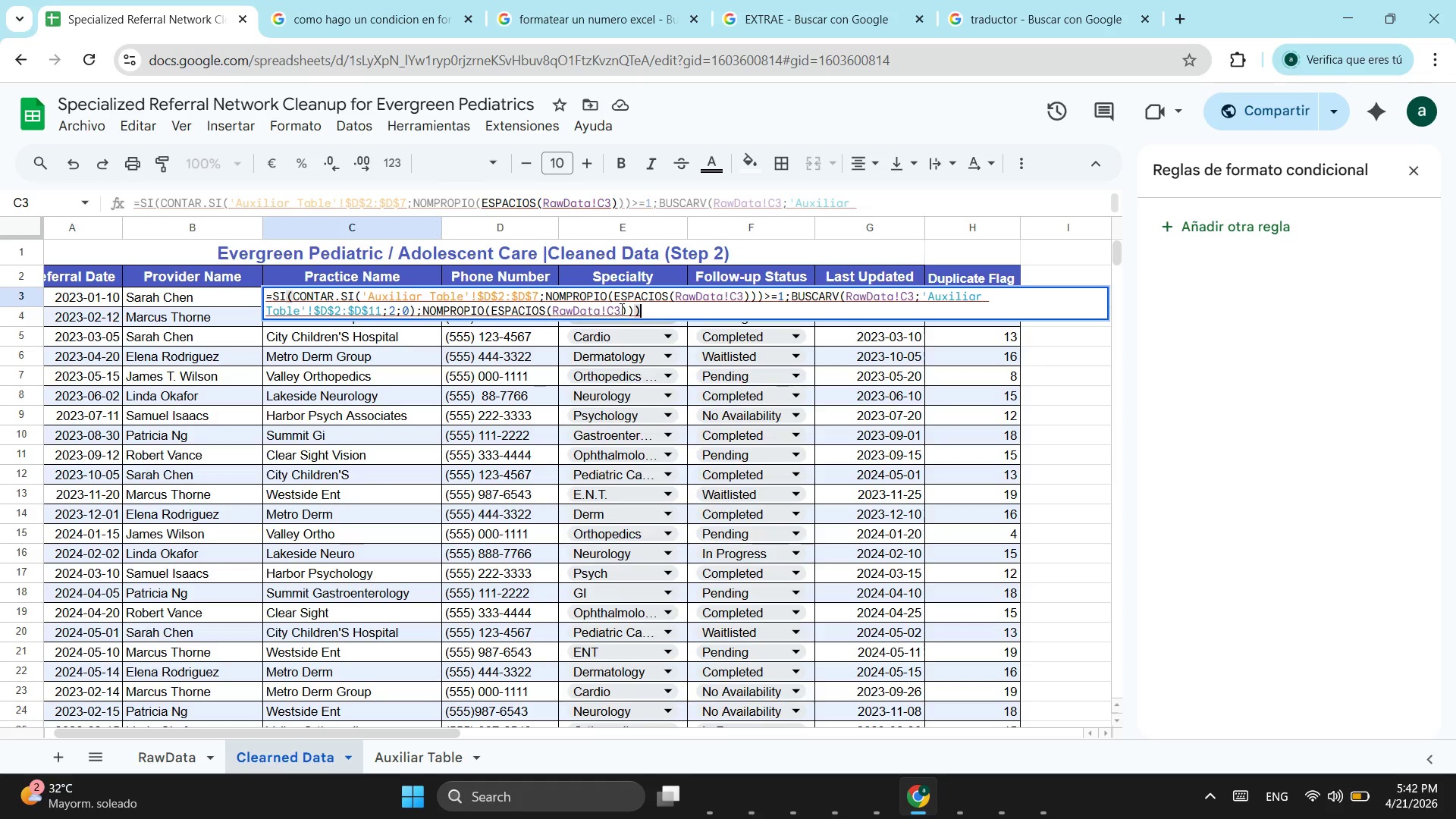 
left_click([413, 309])
 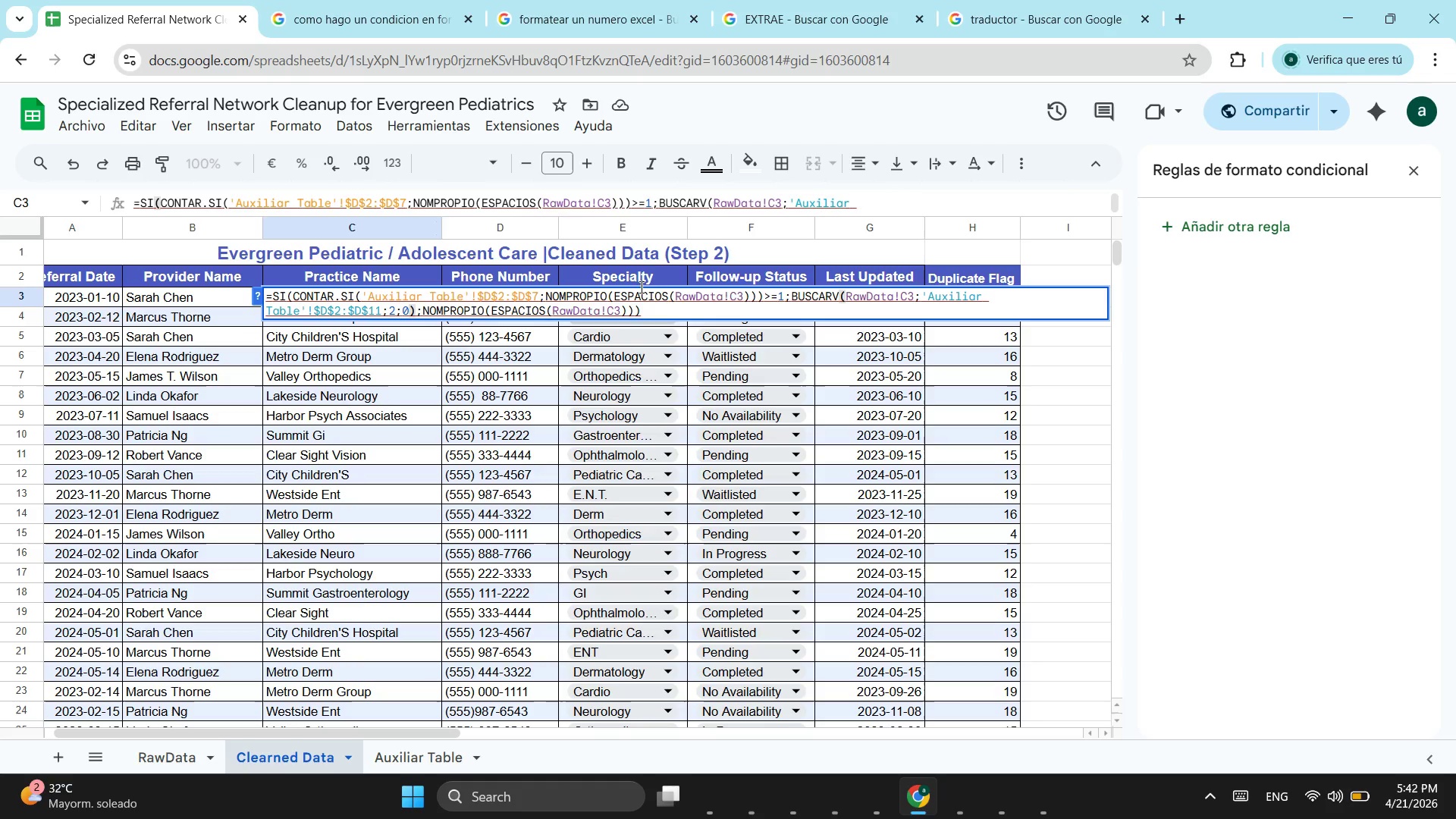 
left_click([641, 312])
 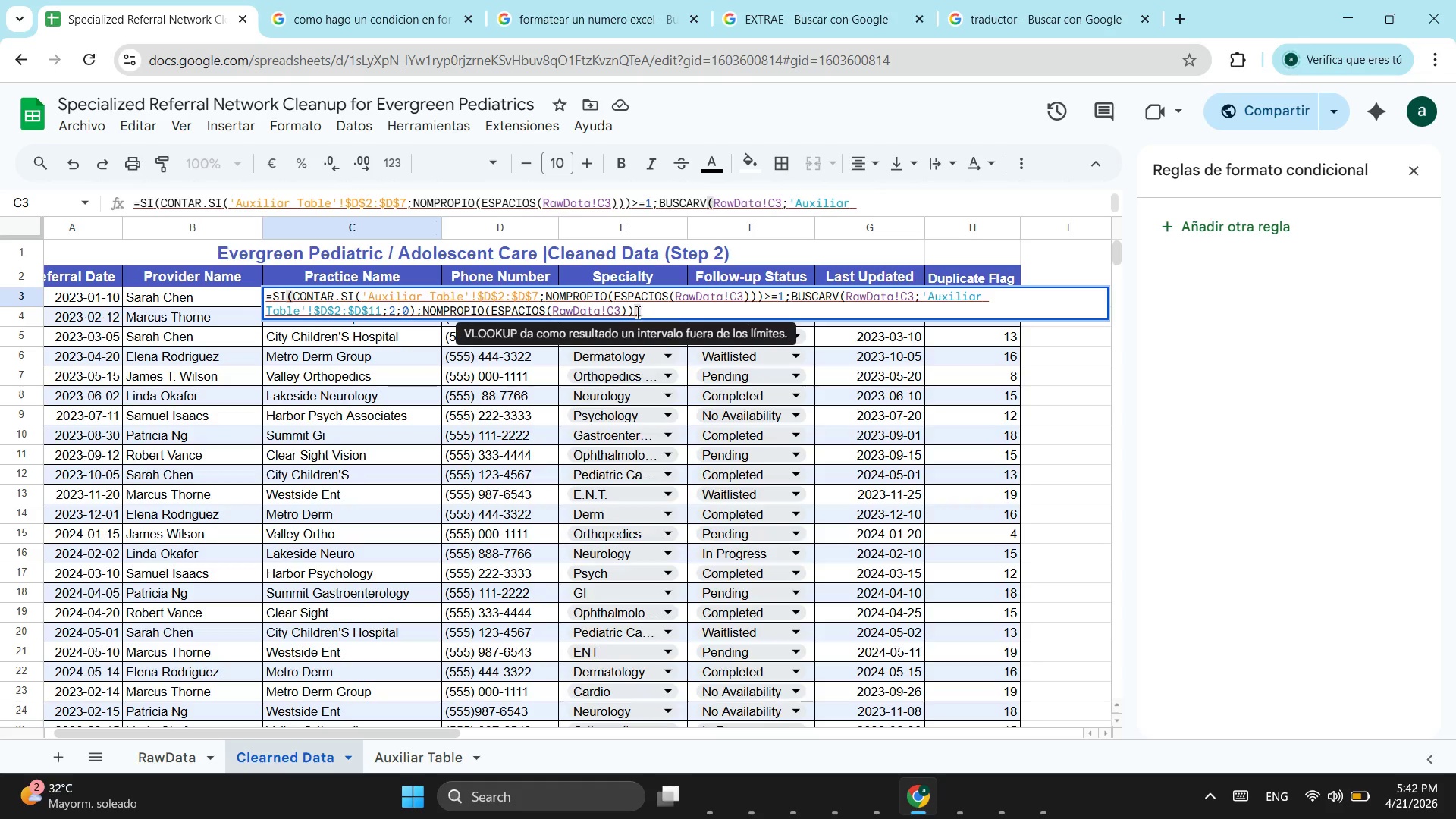 
left_click([629, 312])
 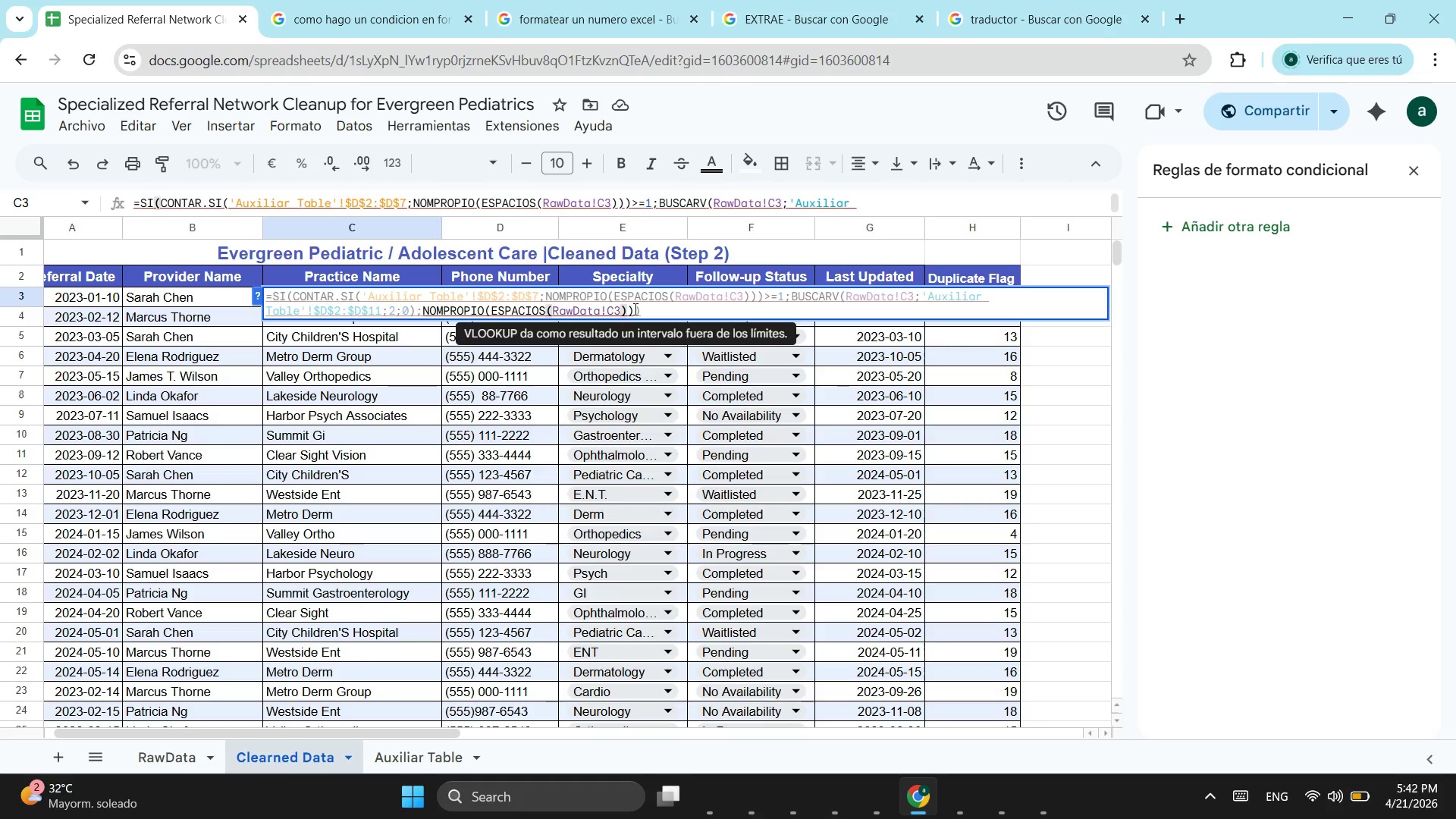 
left_click([634, 309])
 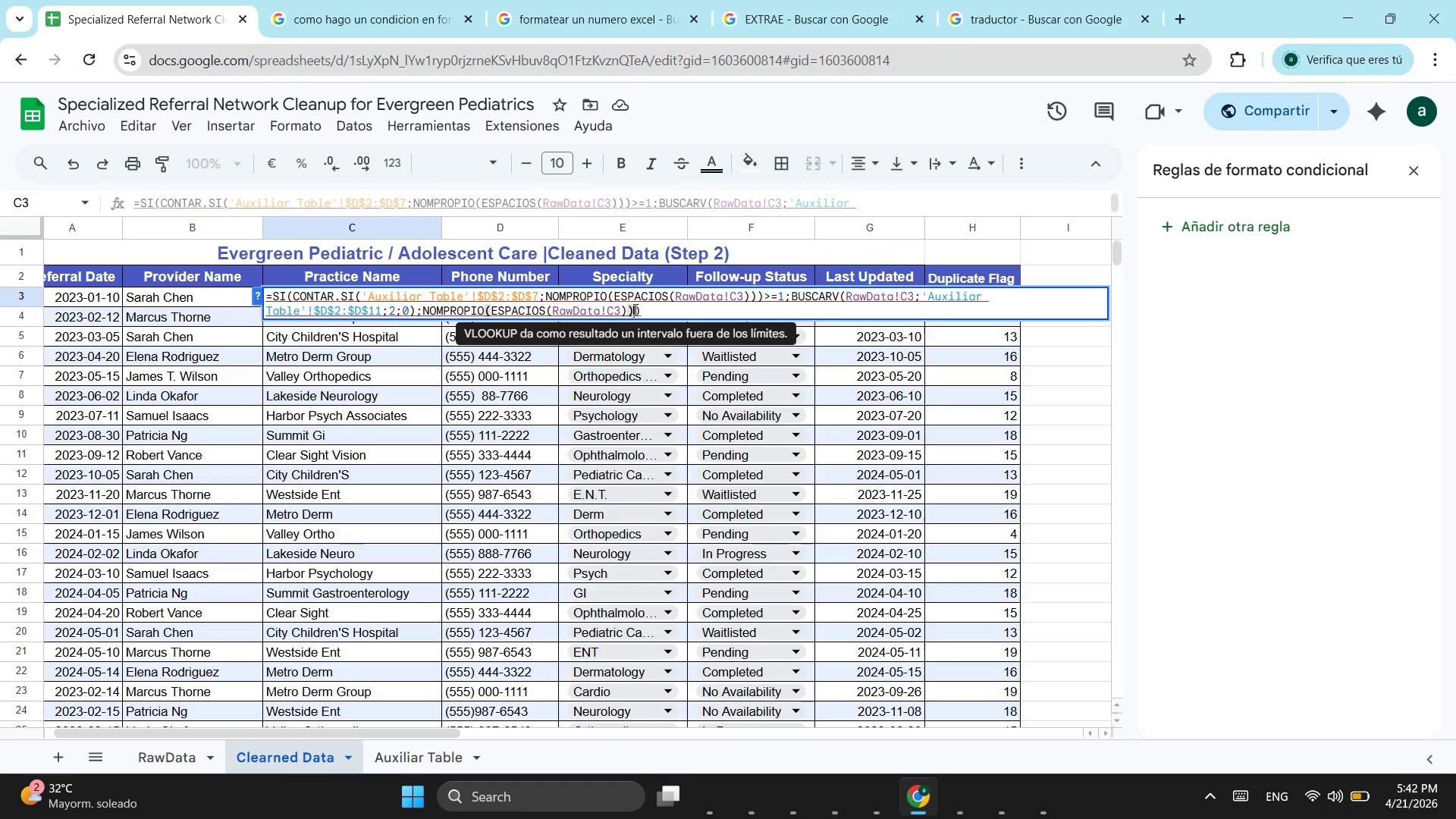 
left_click([634, 309])
 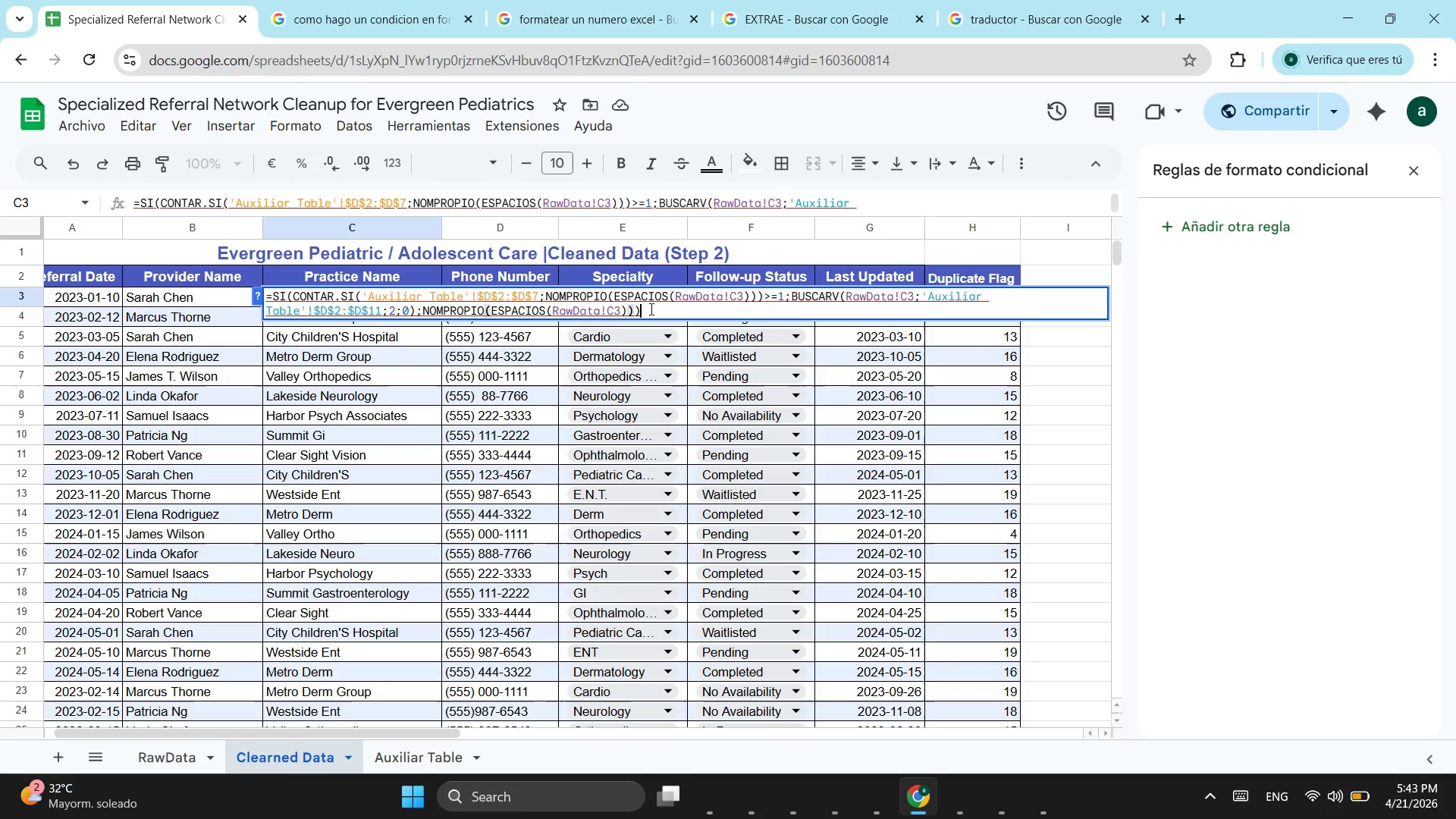 
left_click([650, 309])
 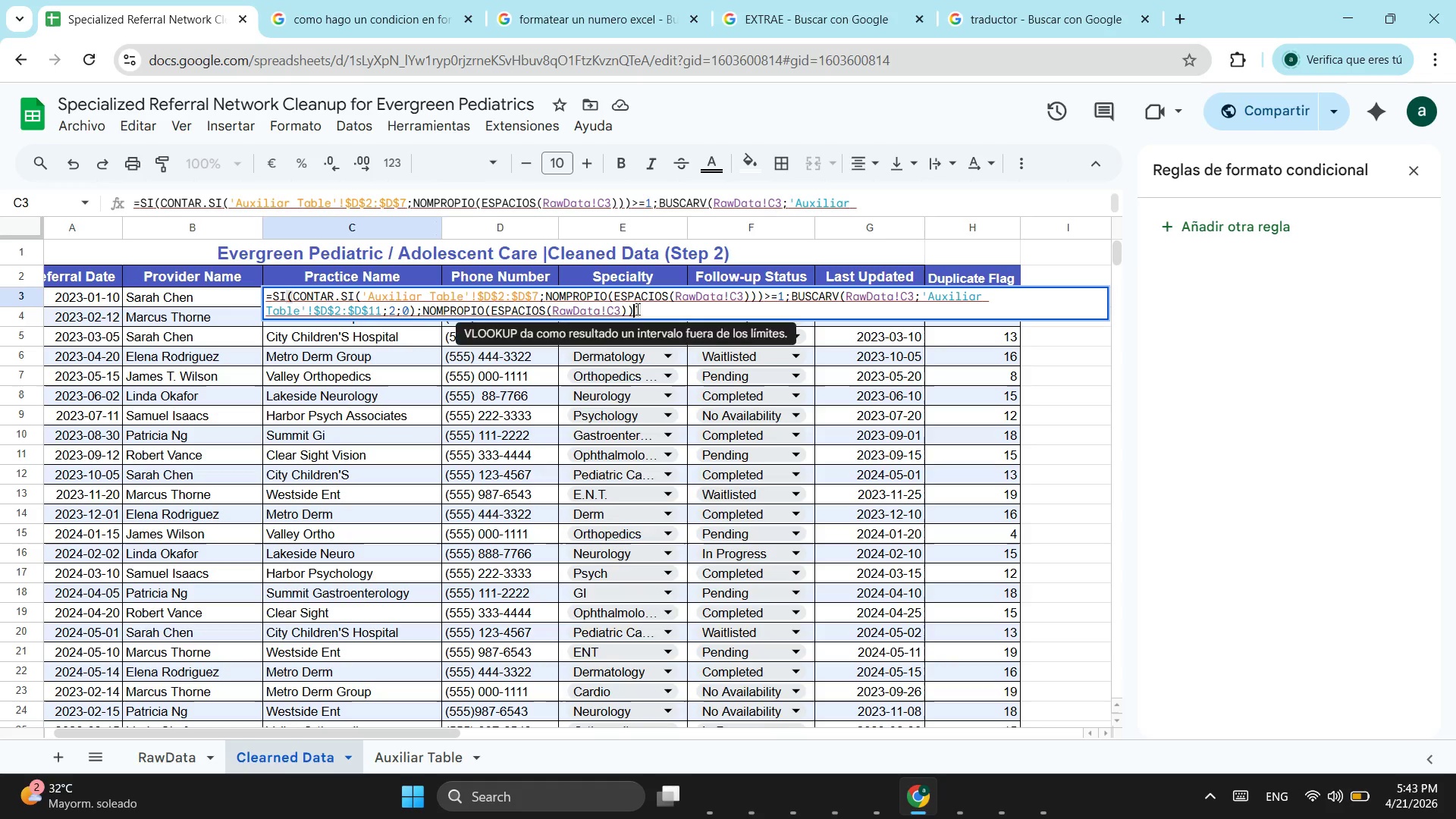 
left_click([636, 309])
 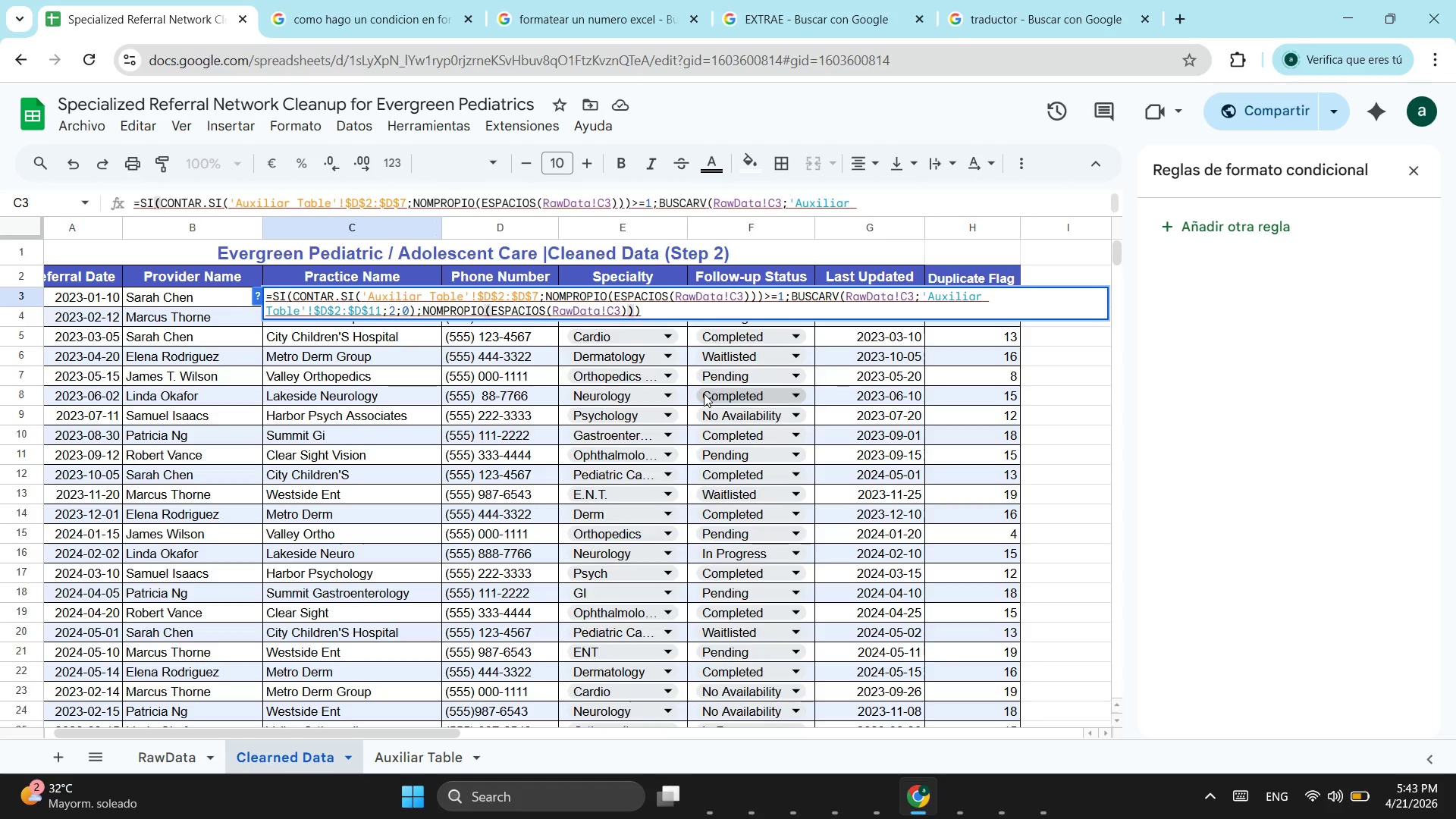 
key(Backspace)
 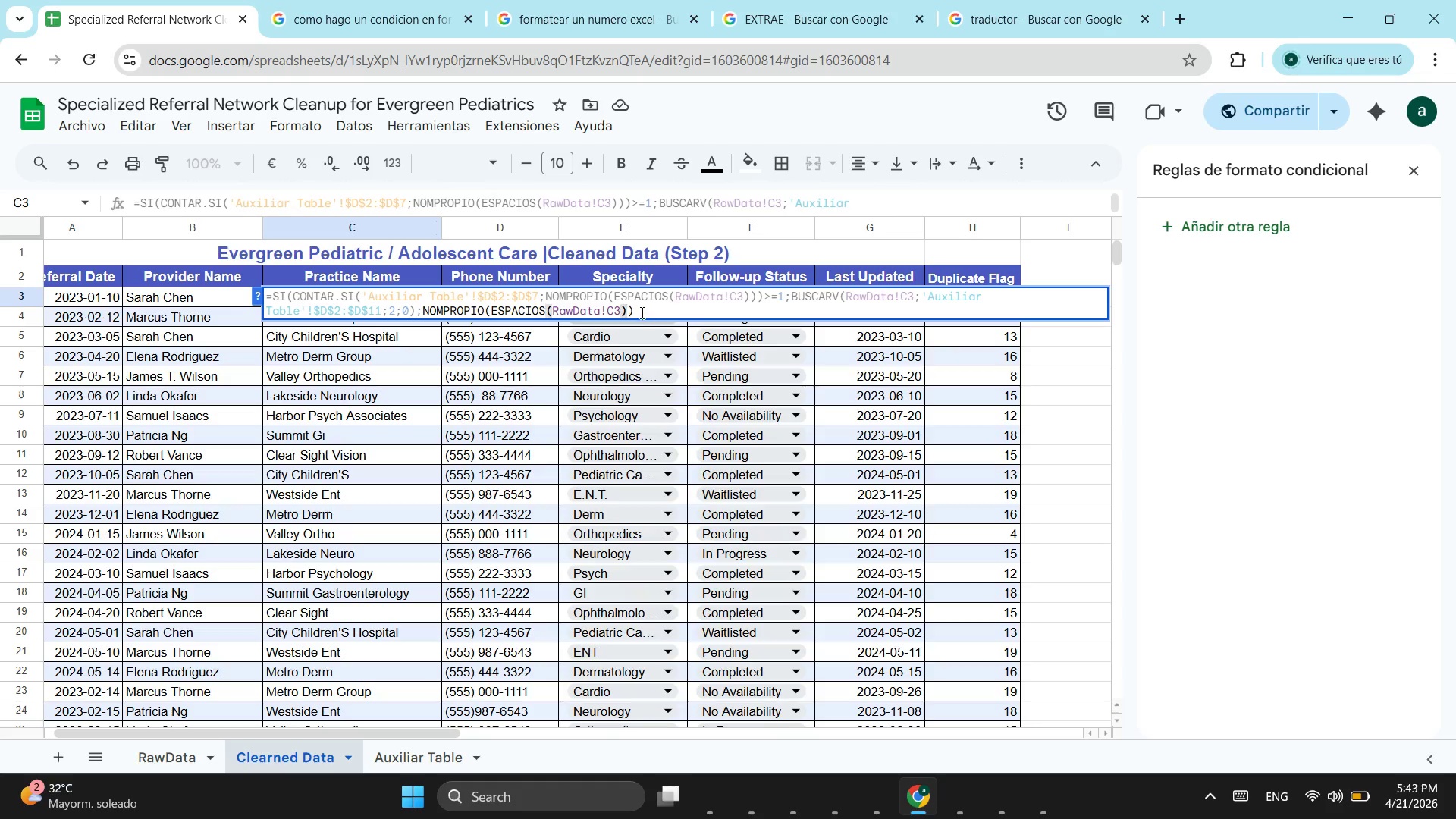 
left_click([638, 311])
 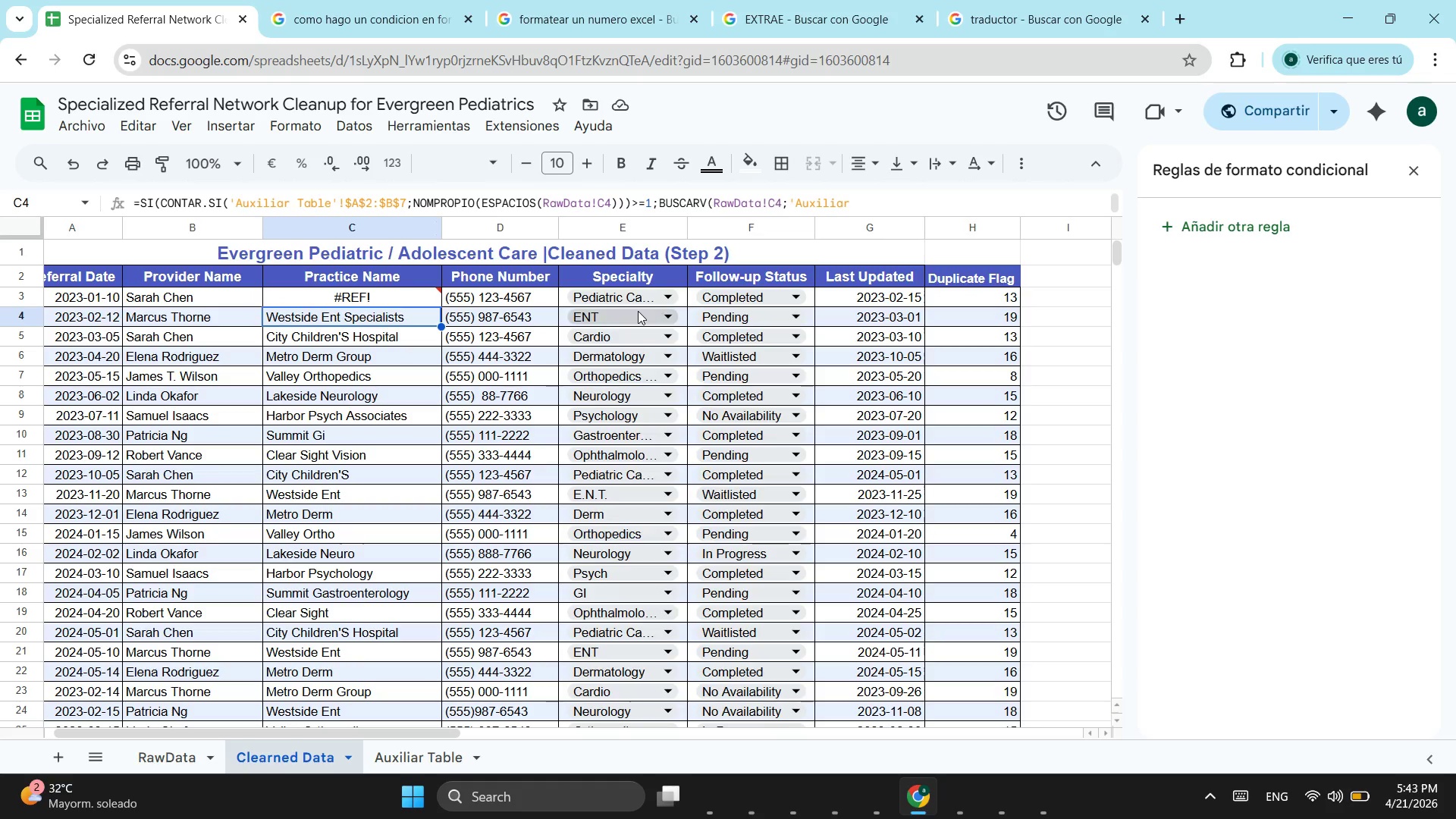 
key(Enter)
 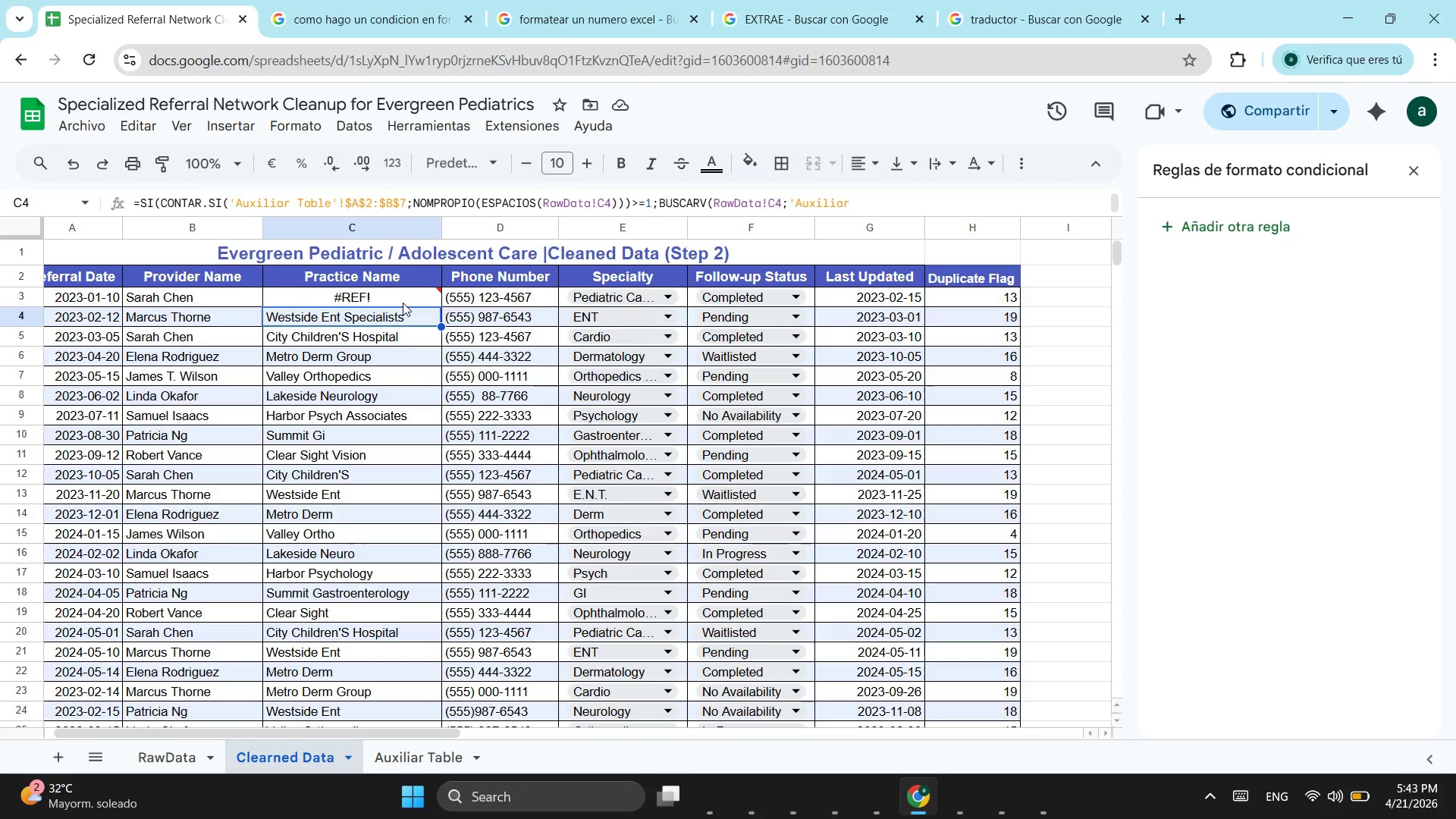 
left_click([403, 303])
 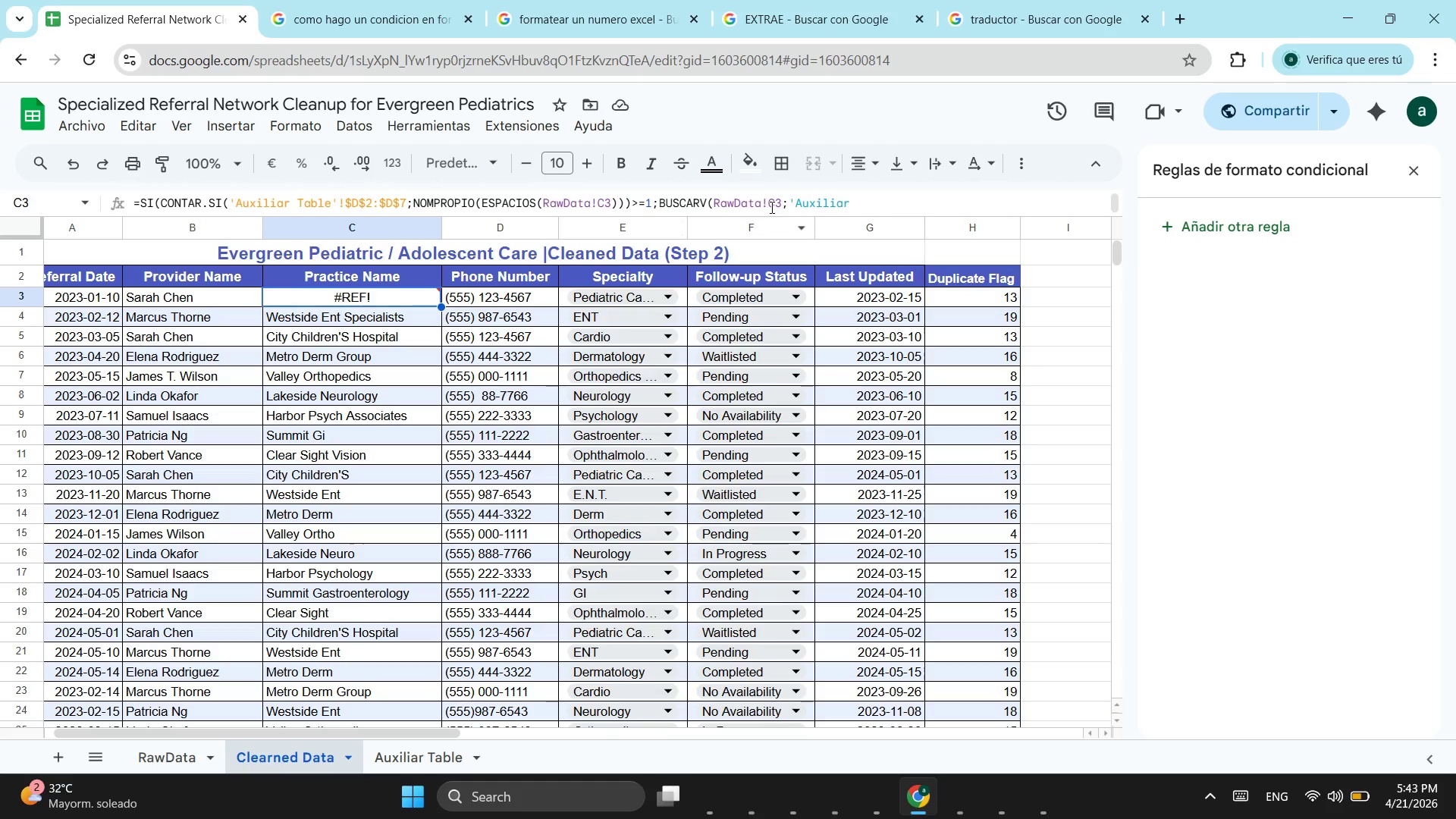 
left_click([772, 203])
 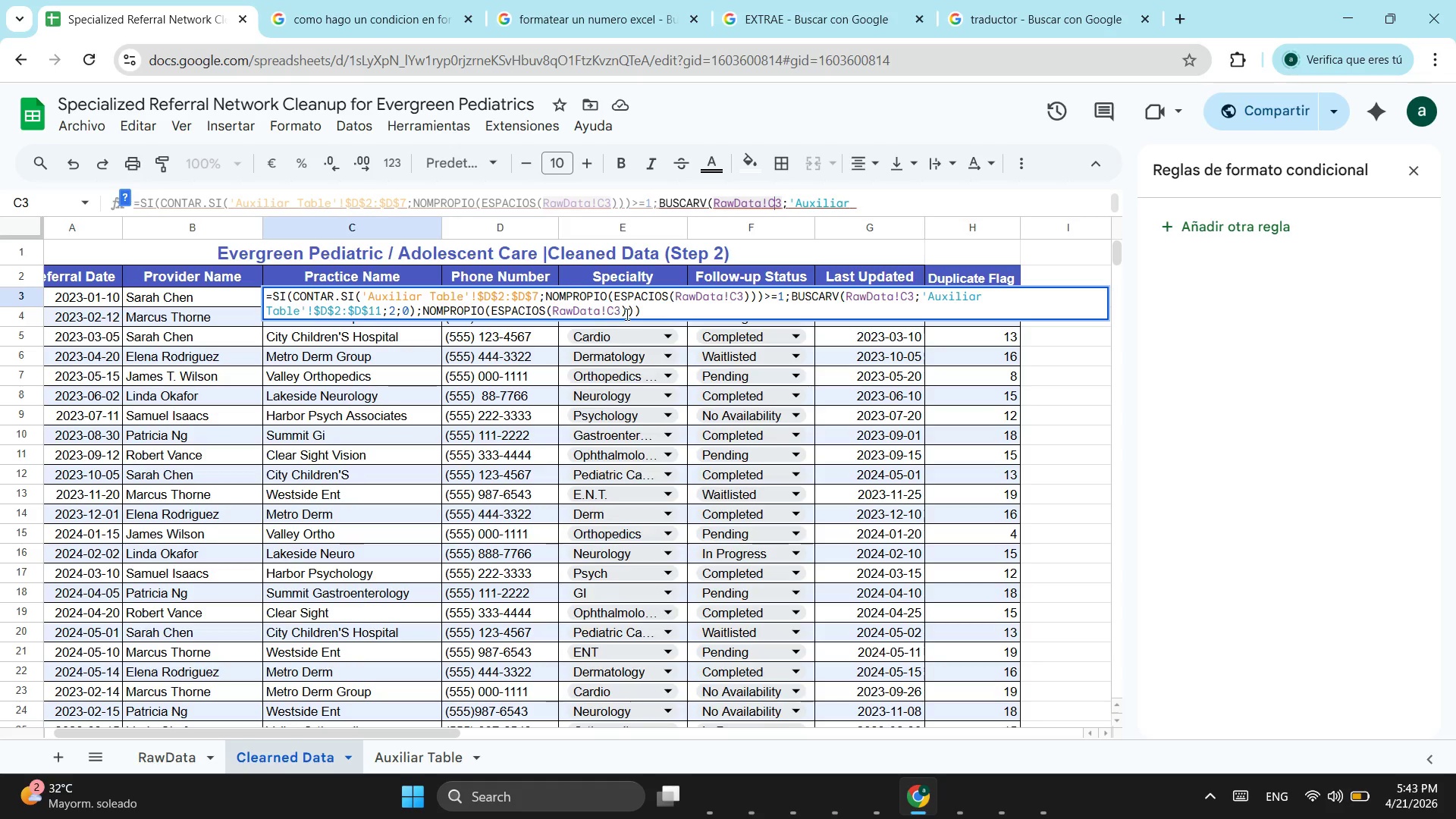 
left_click([618, 309])
 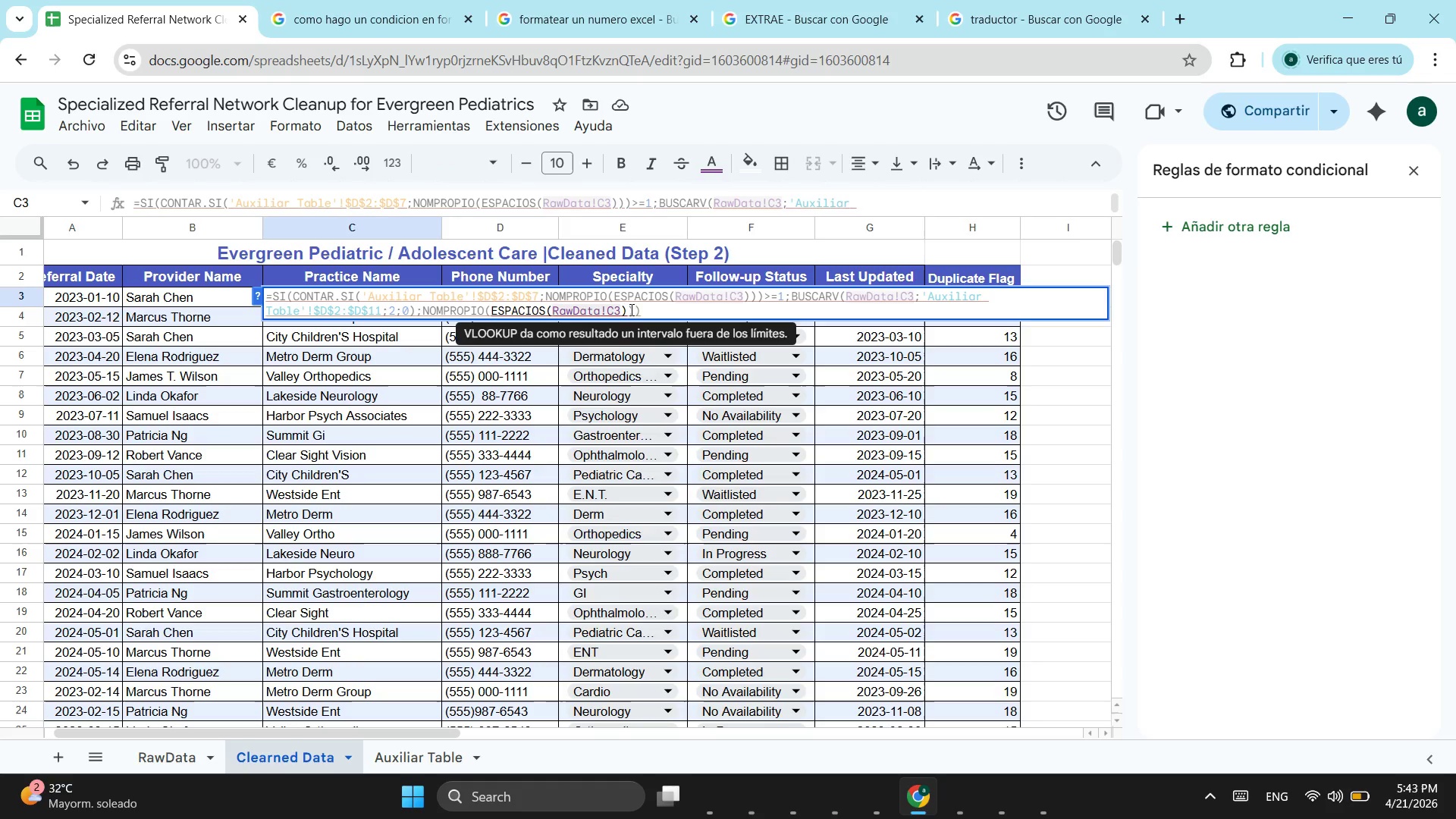 
left_click([630, 309])
 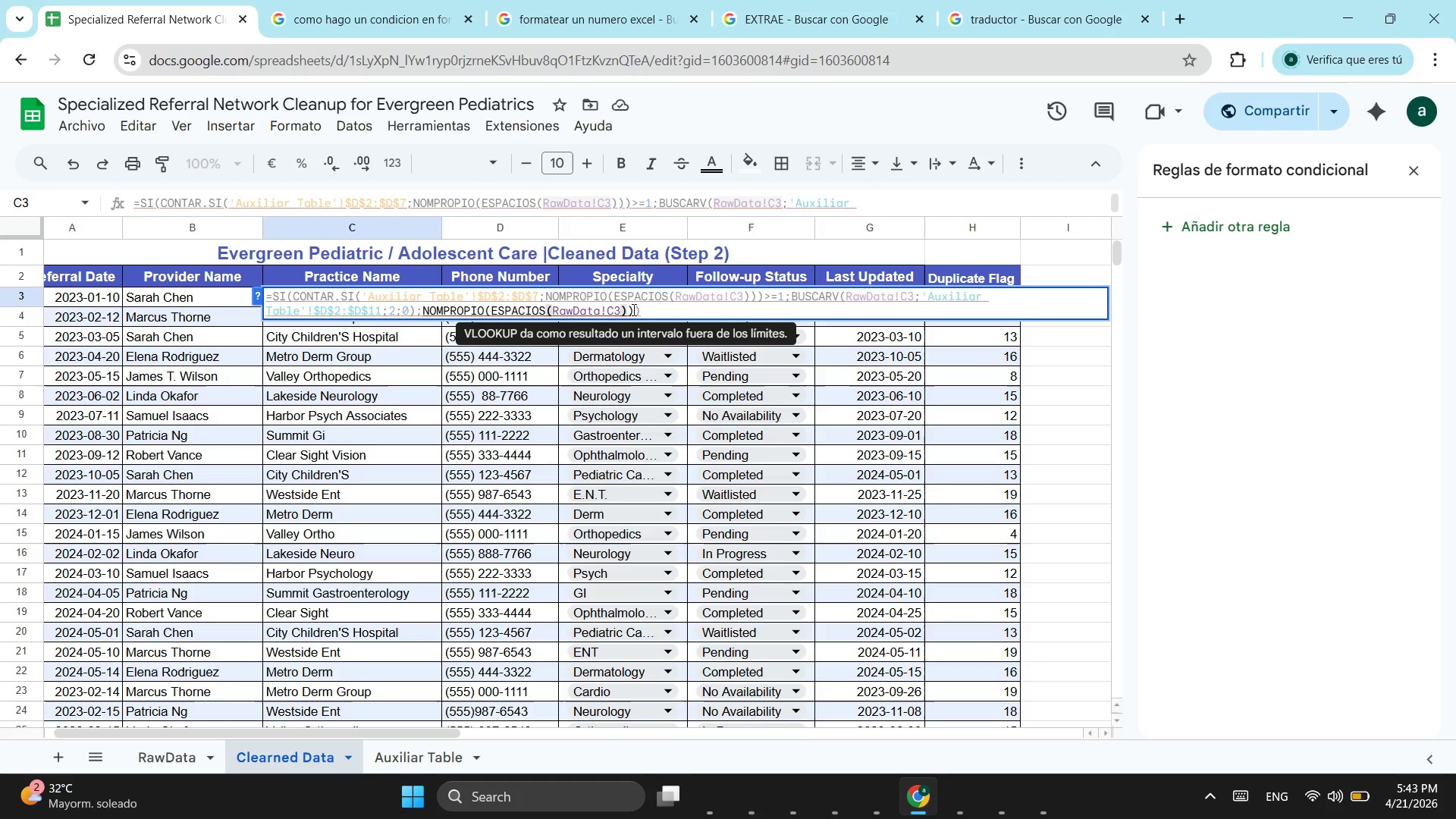 
left_click([634, 309])
 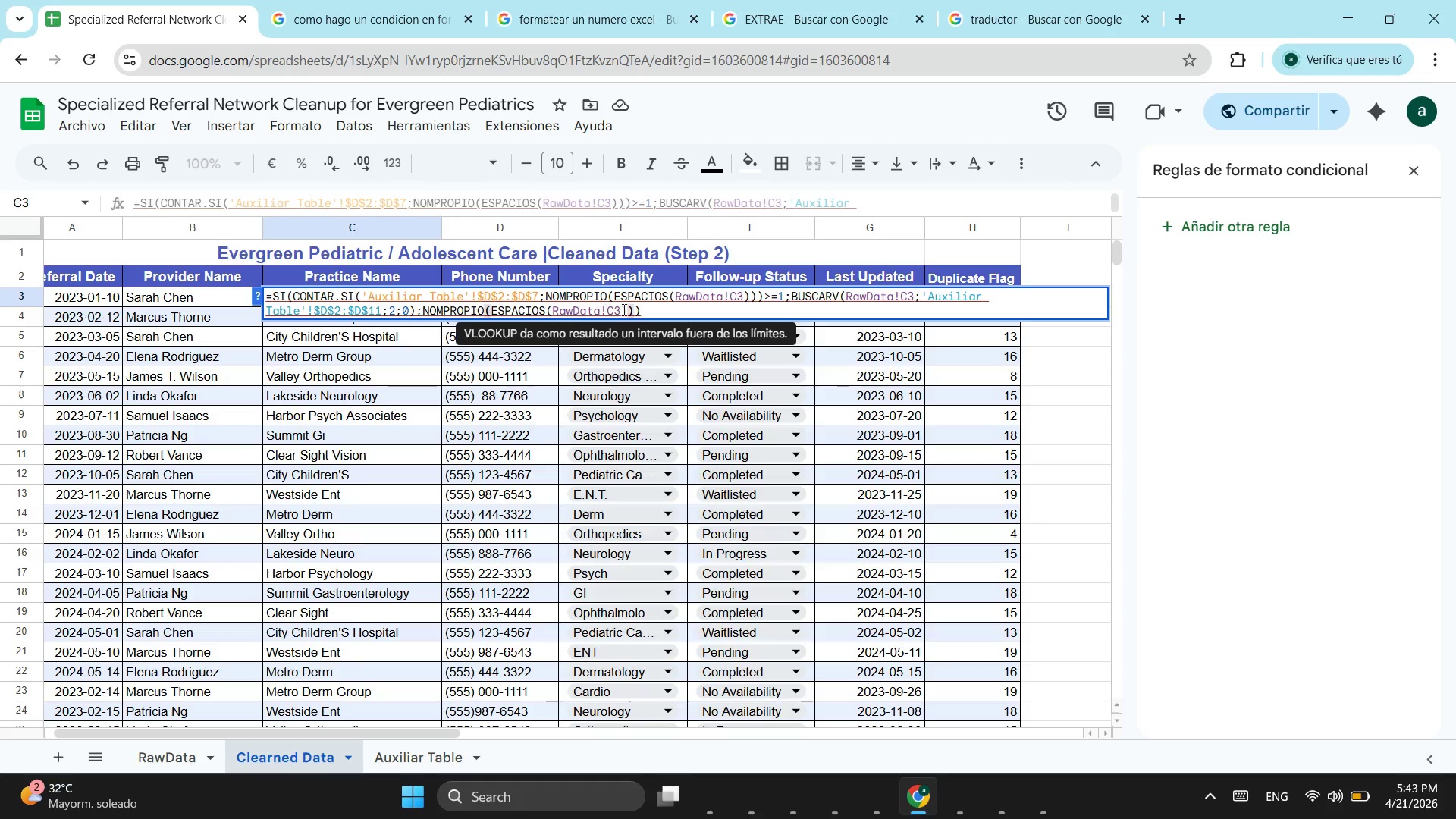 
wait(9.02)
 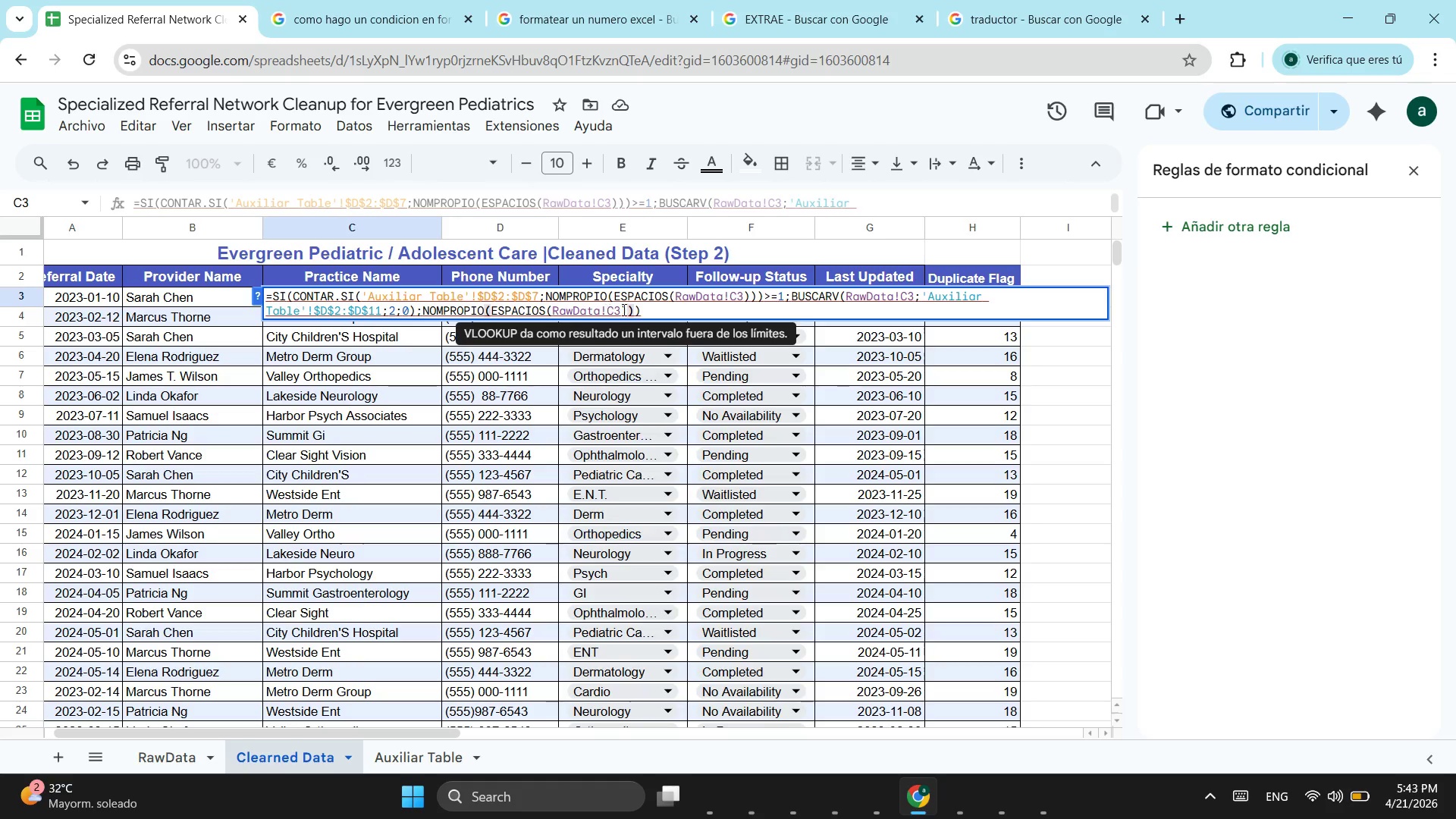 
left_click([414, 311])
 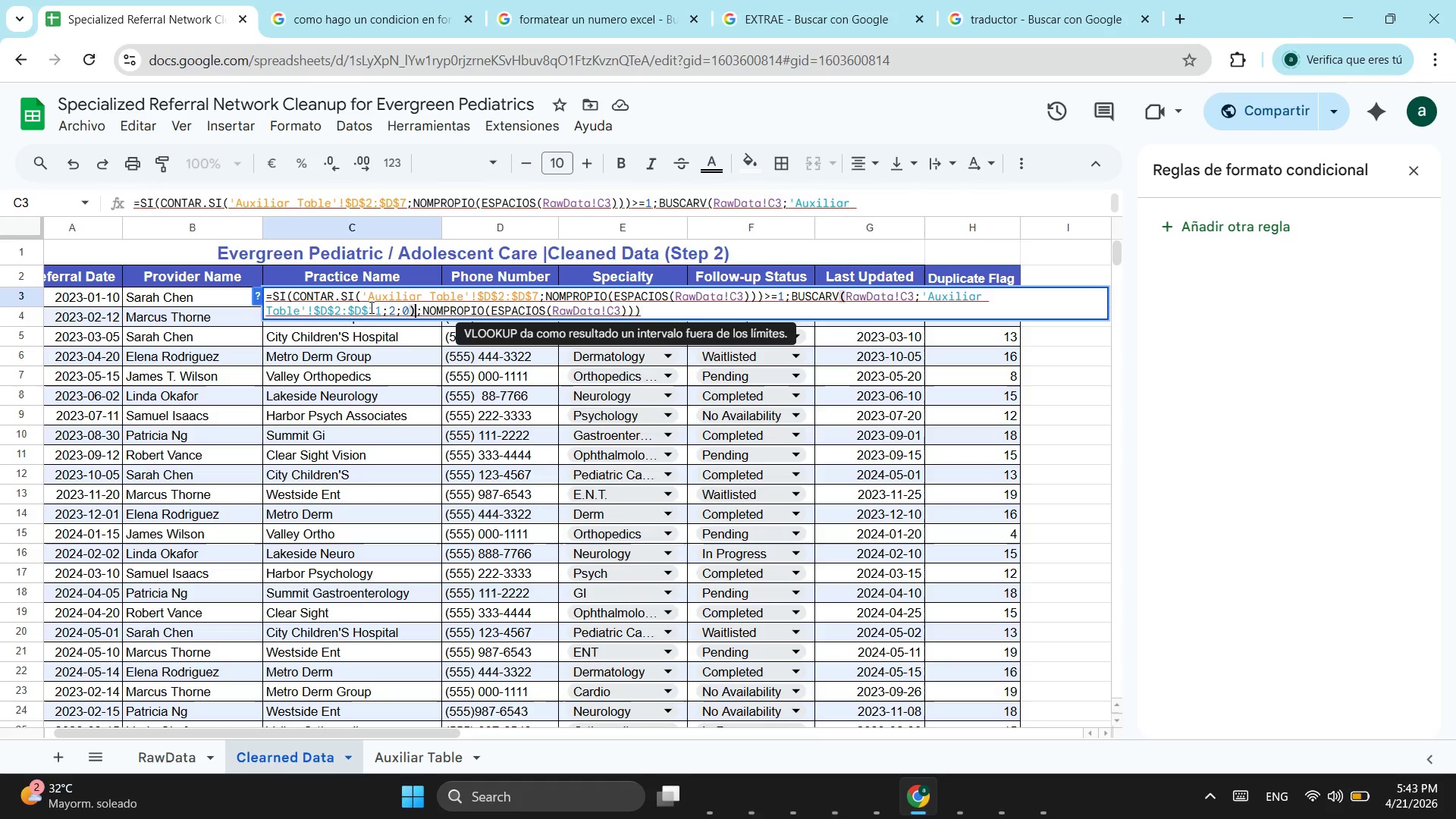 
left_click([362, 297])
 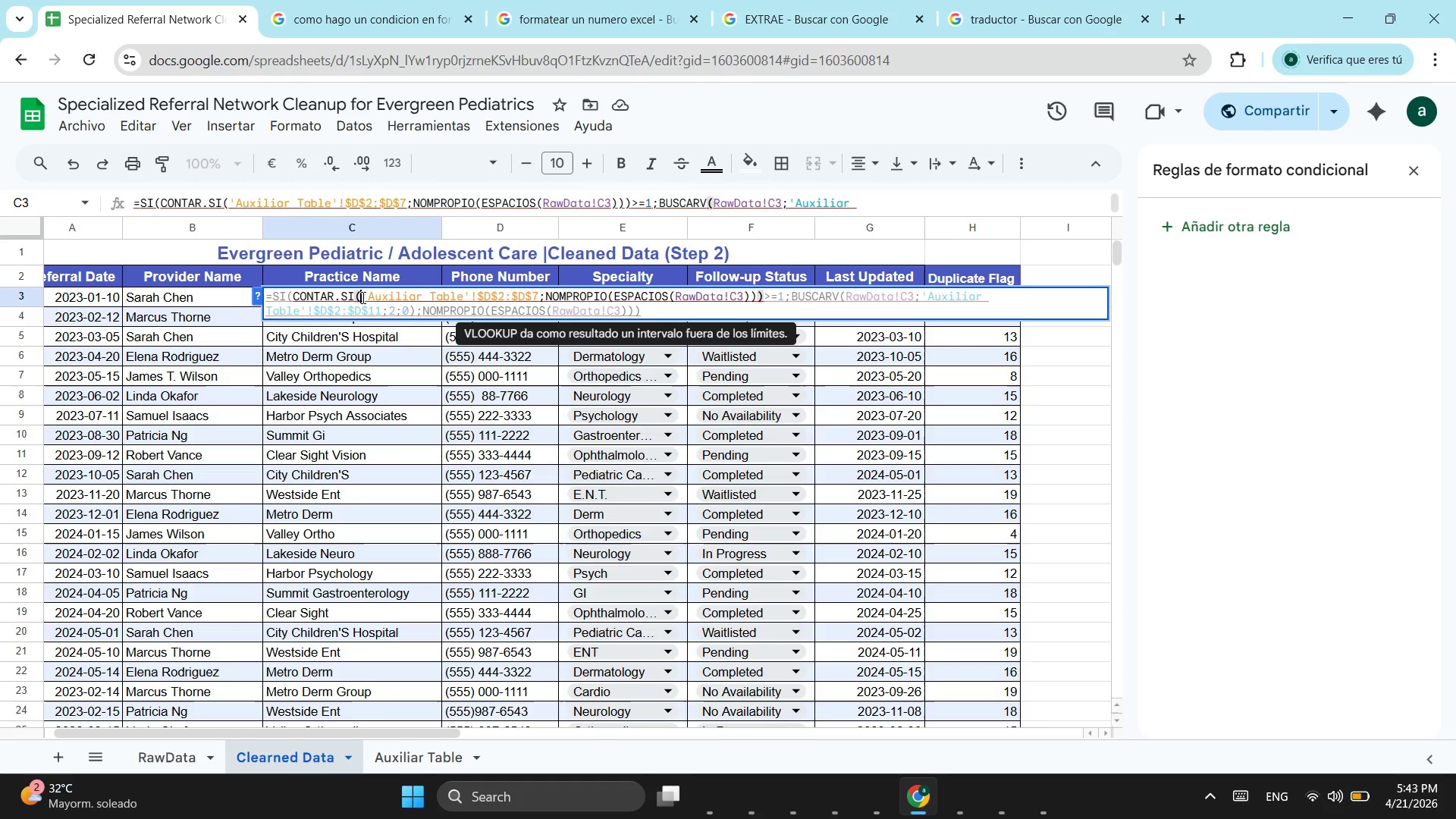 
wait(11.36)
 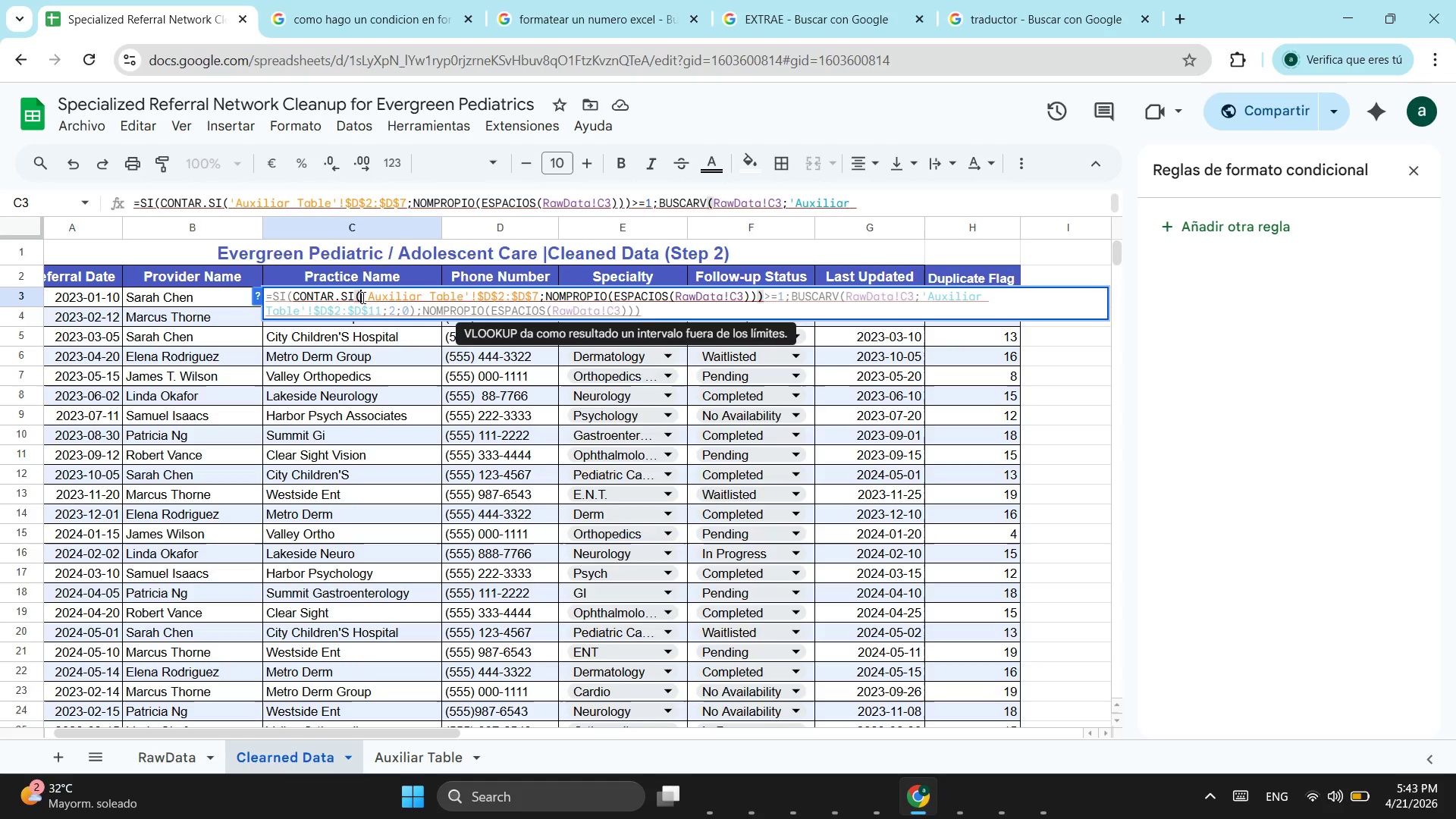 
key(Enter)
 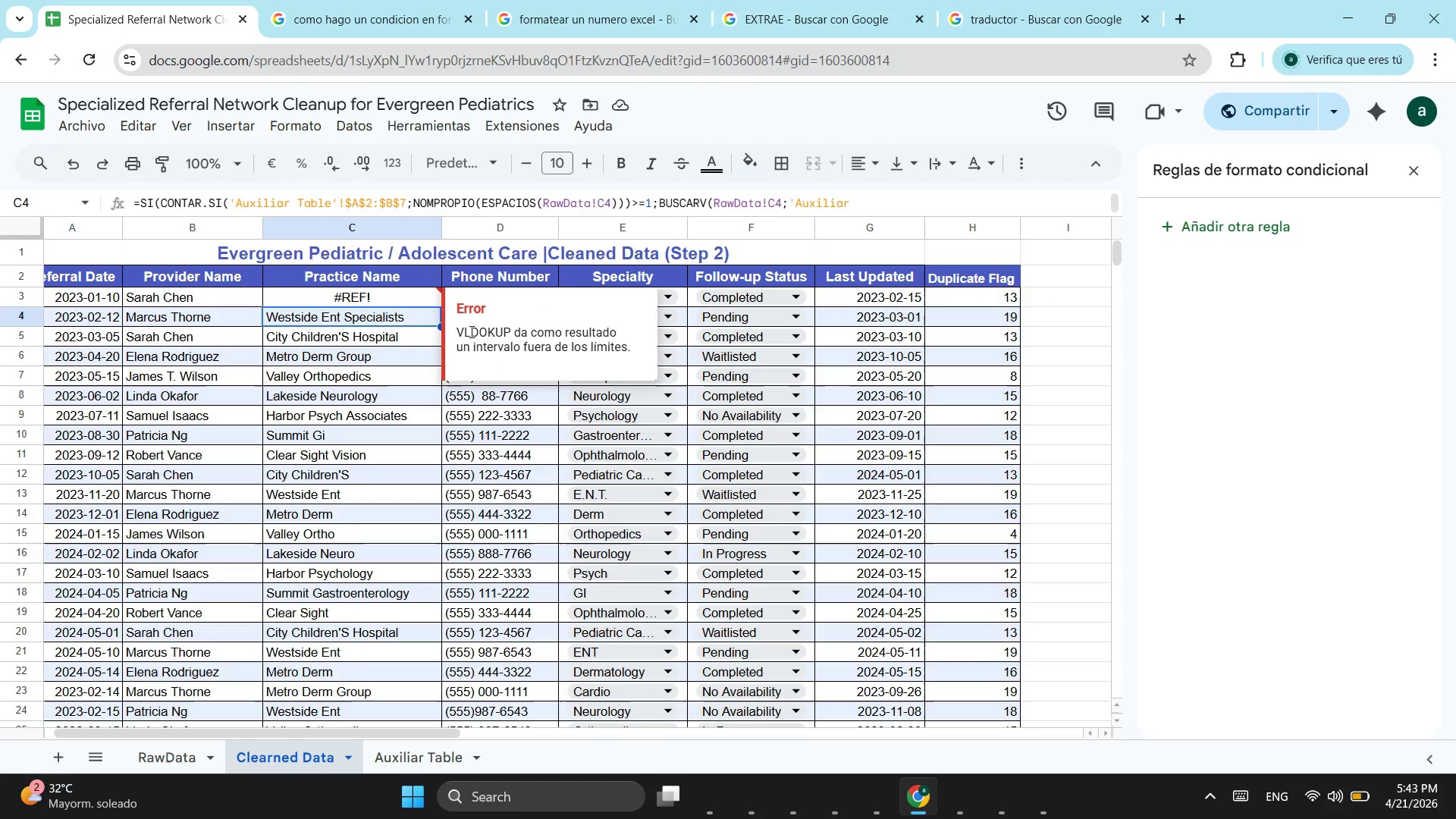 
left_click_drag(start_coordinate=[457, 330], to_coordinate=[632, 356])
 